 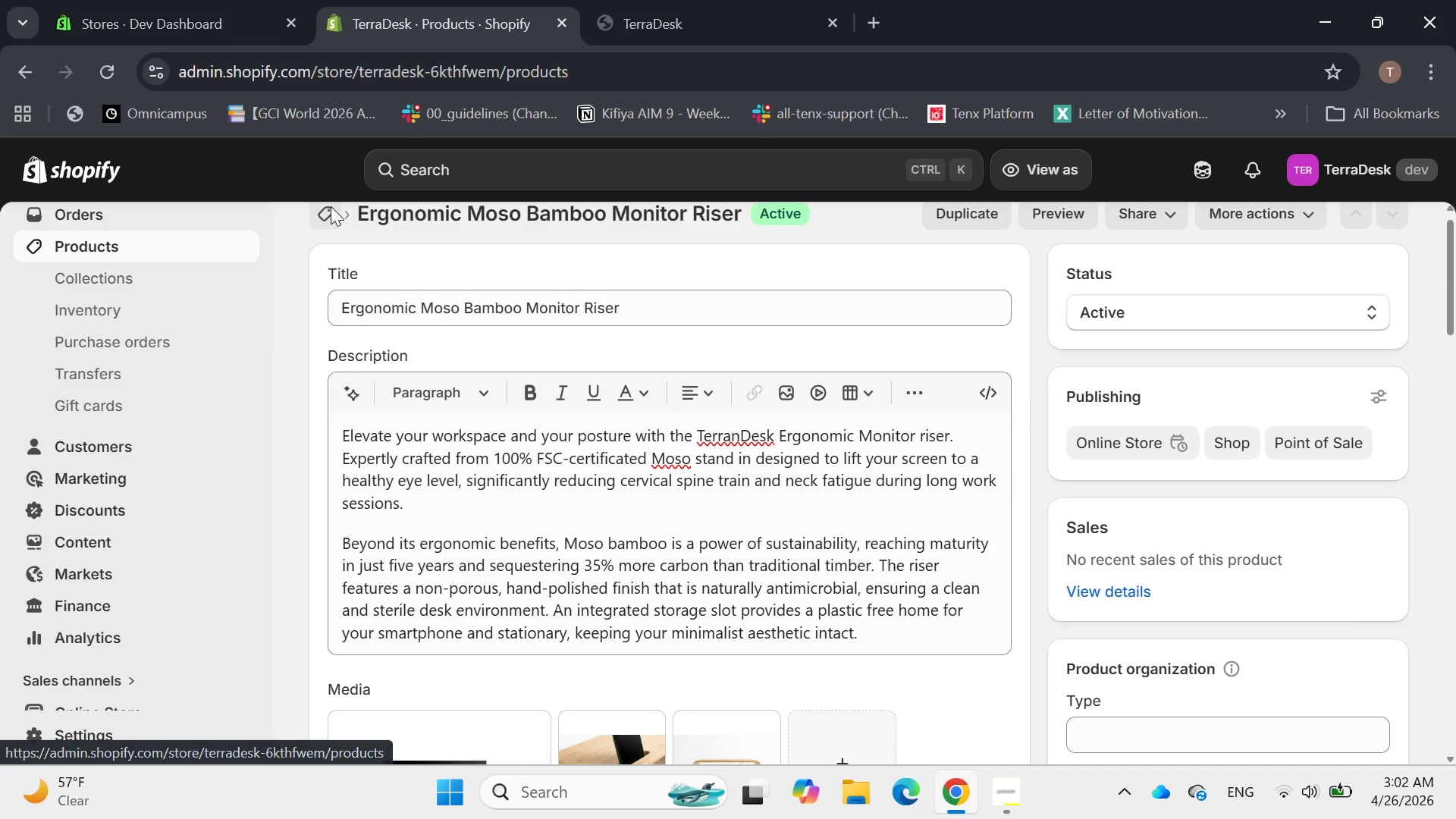 
left_click([1373, 237])
 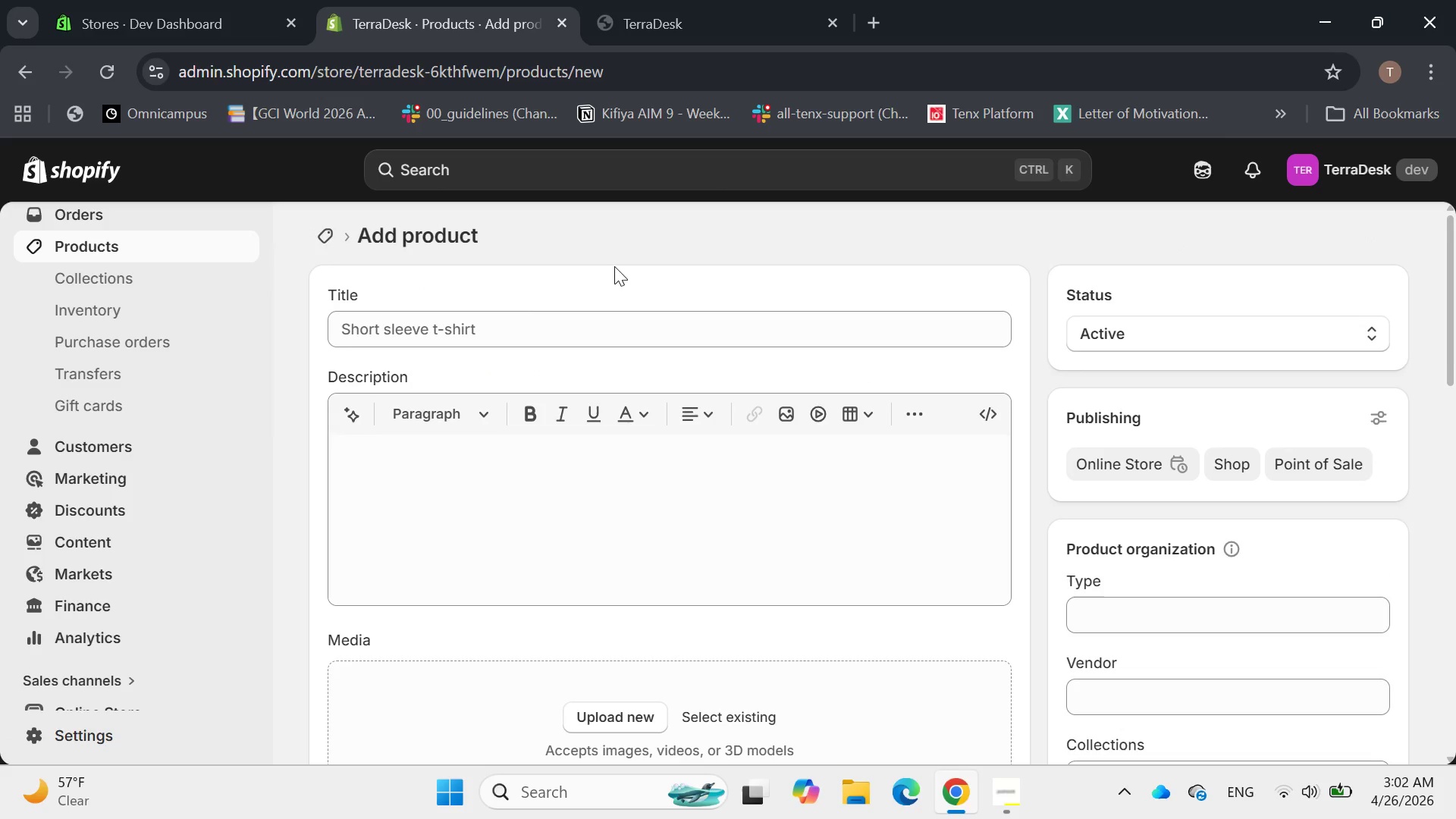 
left_click([469, 315])
 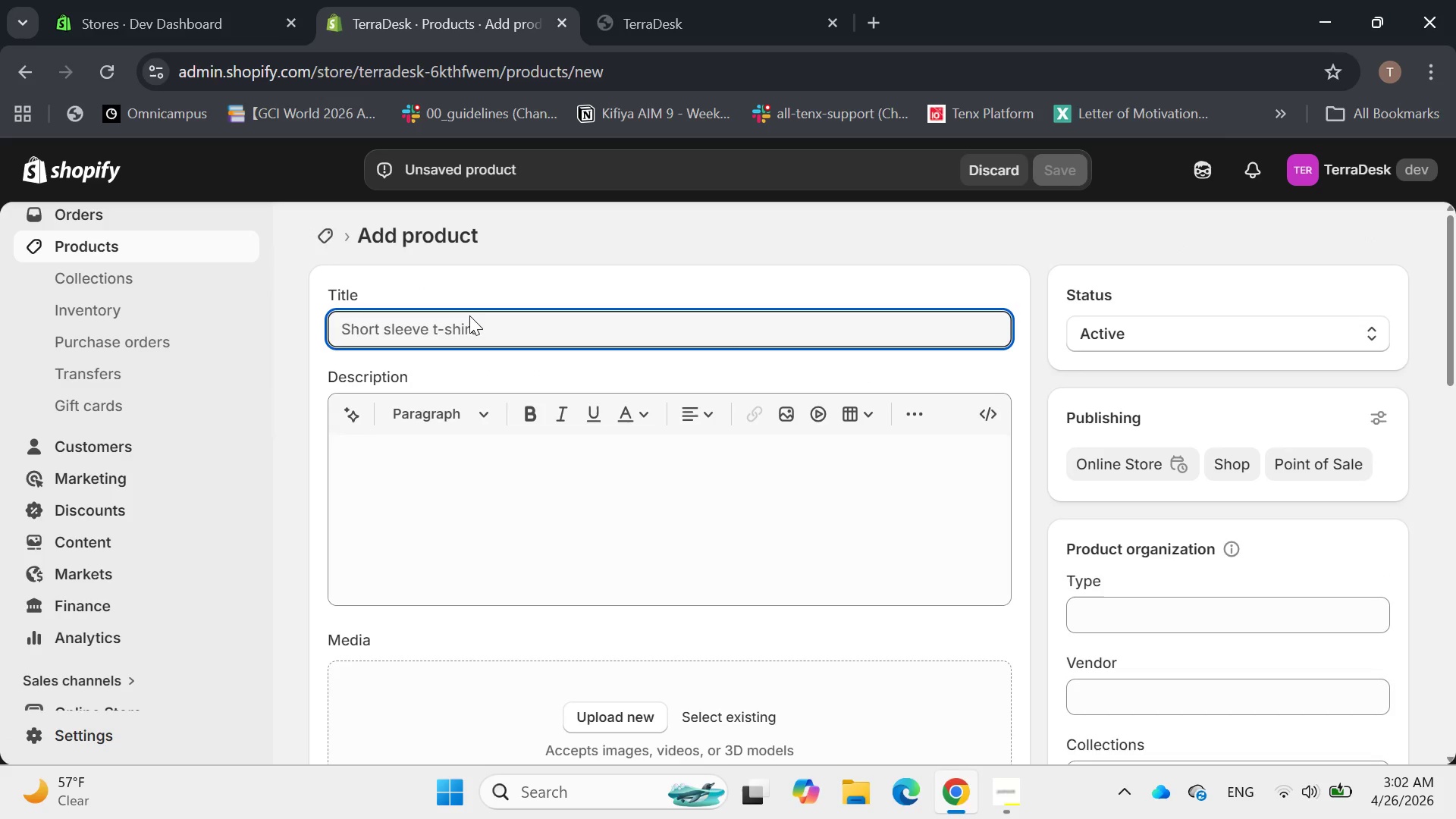 
type(Recycle )
key(Backspace)
type(d Ocr)
key(Backspace)
type(ean Plastic Laptop Sleeve)
 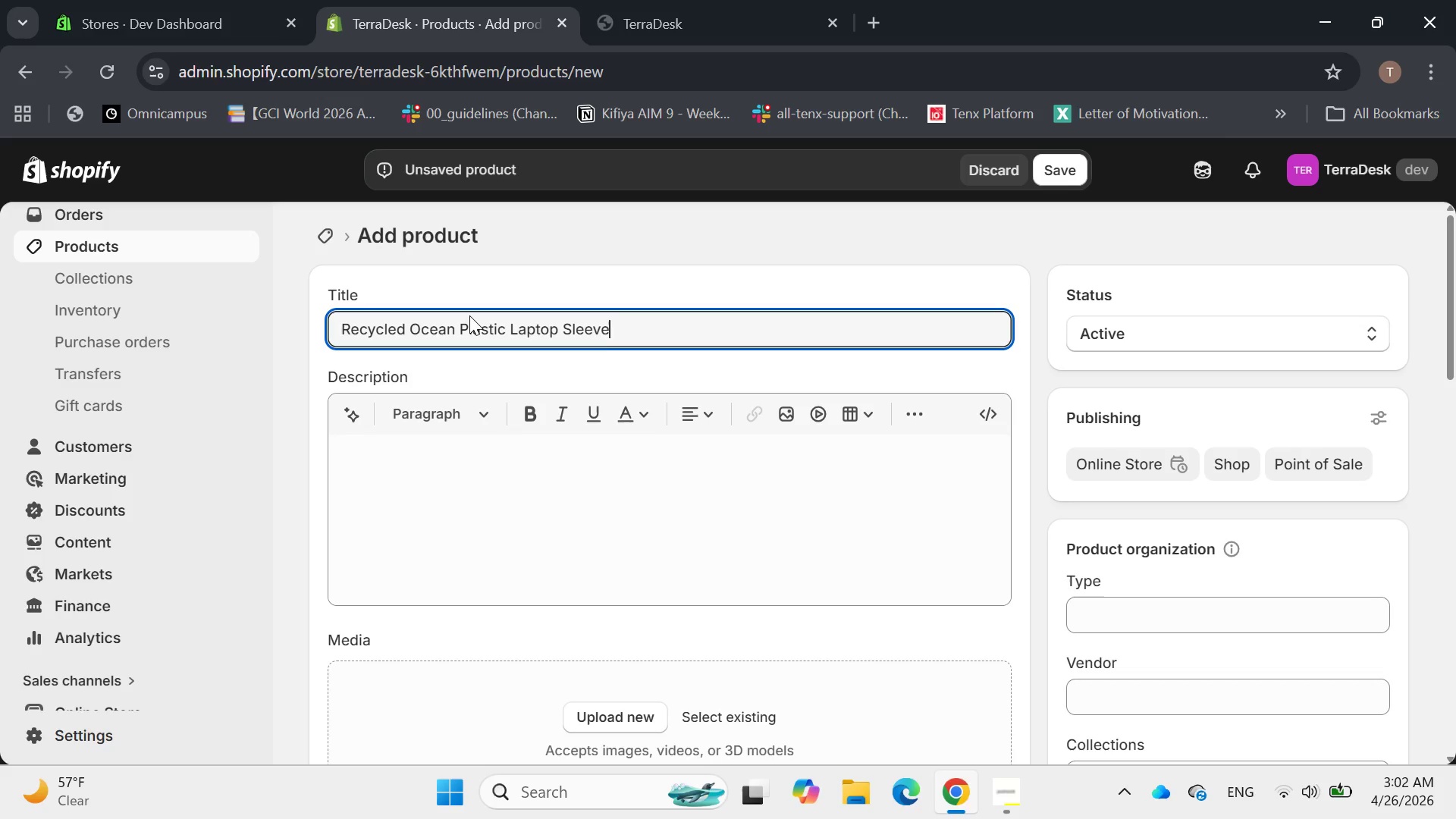 
left_click([458, 488])
 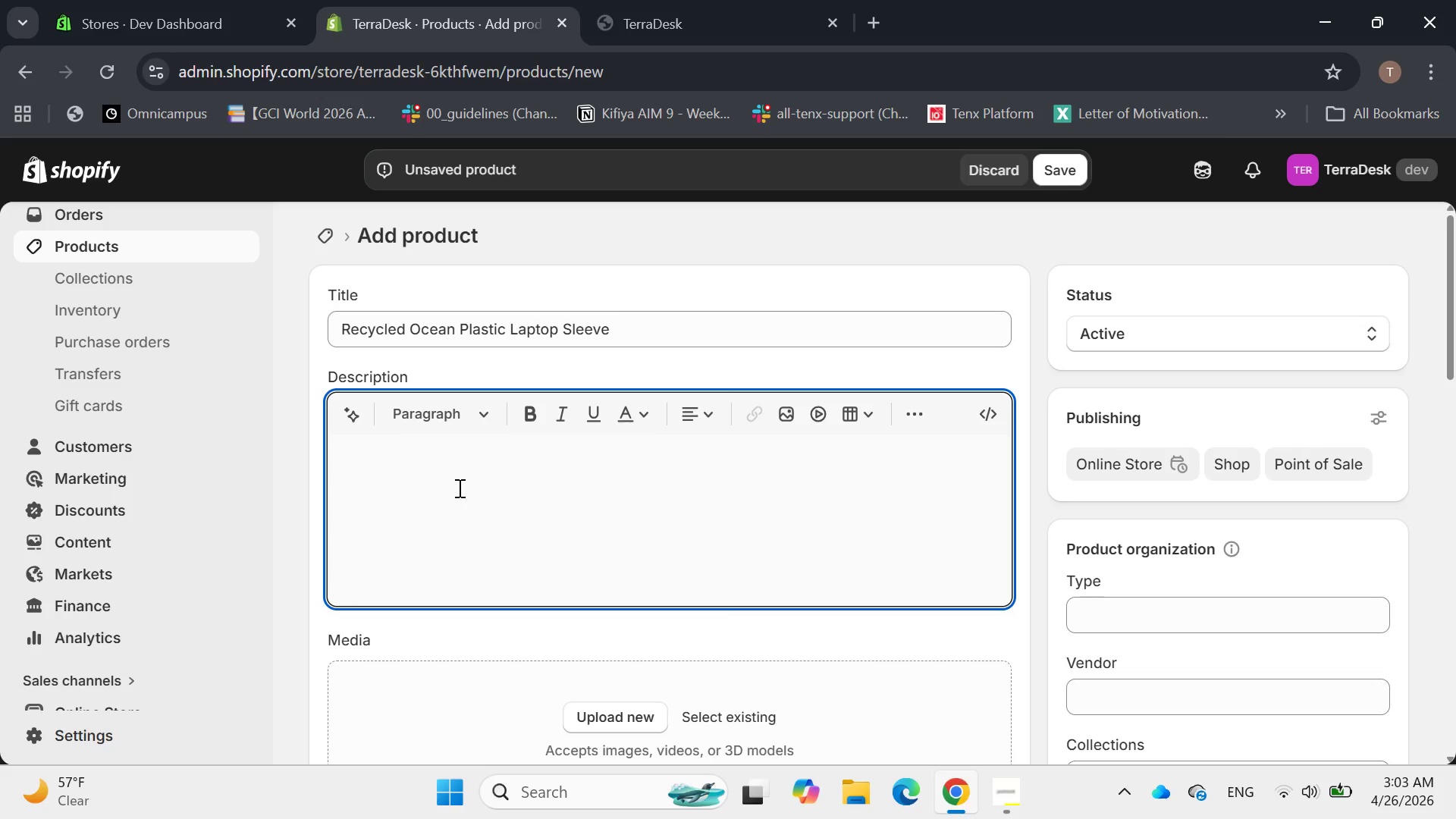 
type(Every)
 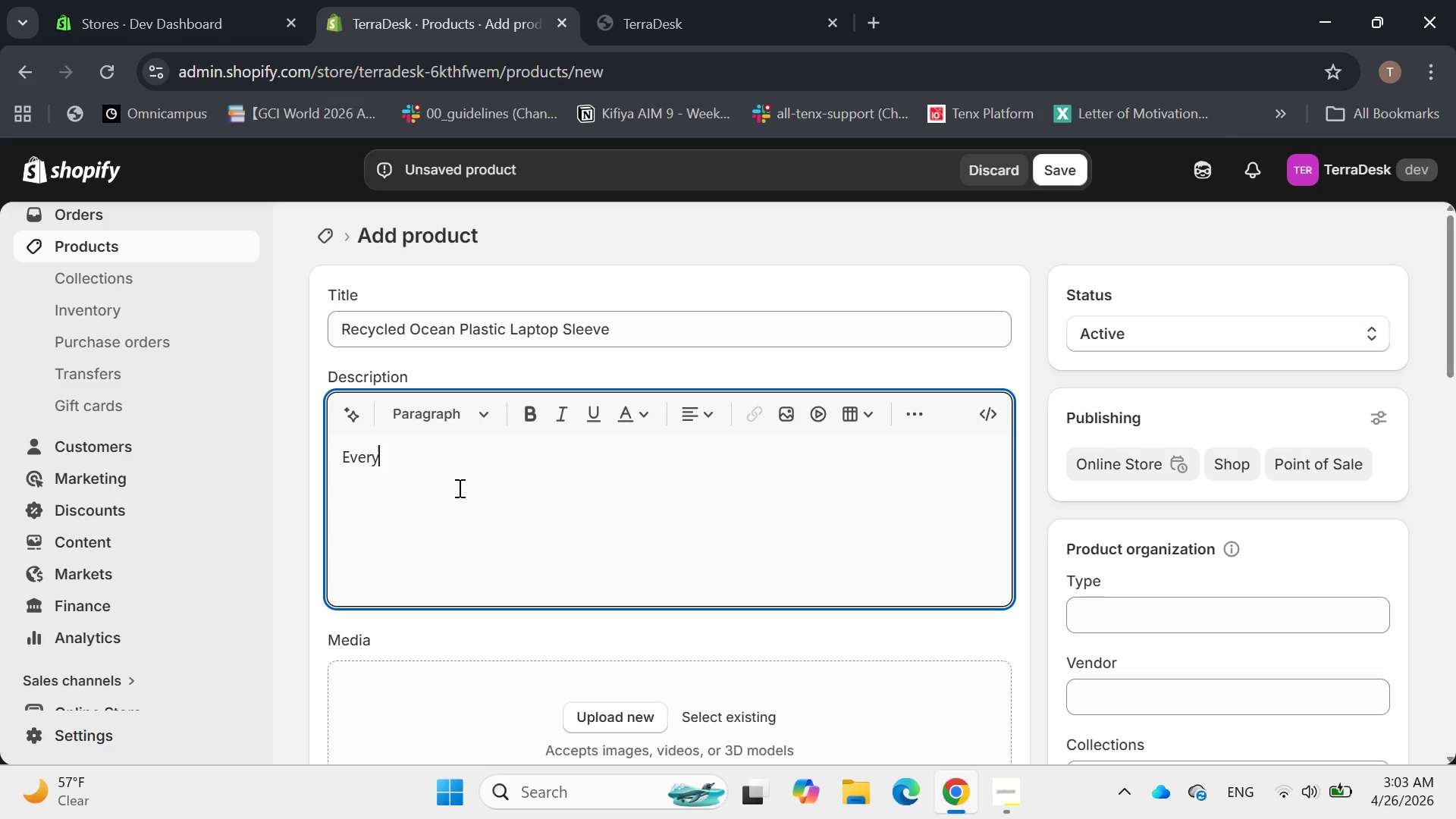 
wait(9.17)
 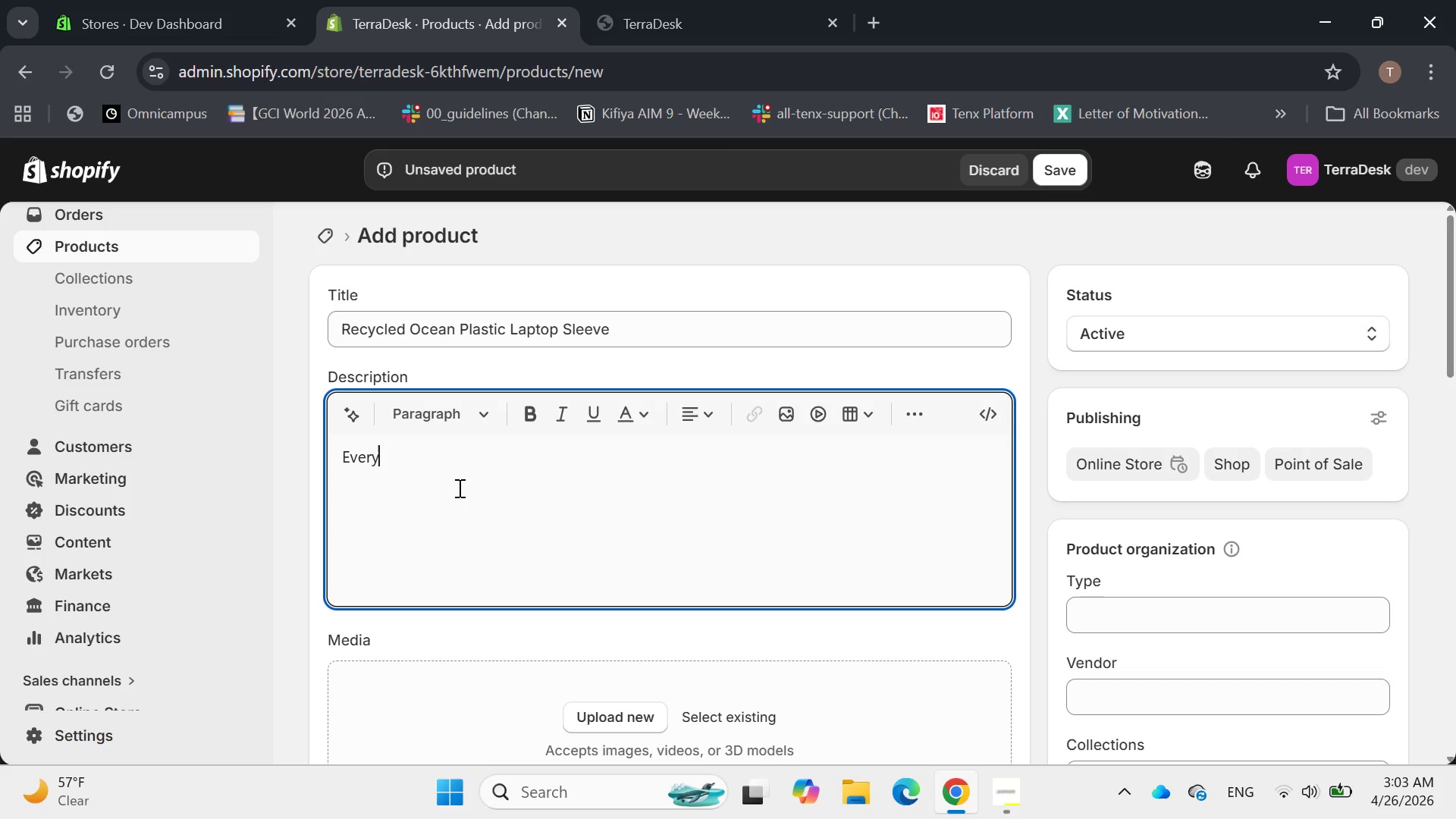 
type( Terran )
key(Backspace)
type(Desk Laptop)
 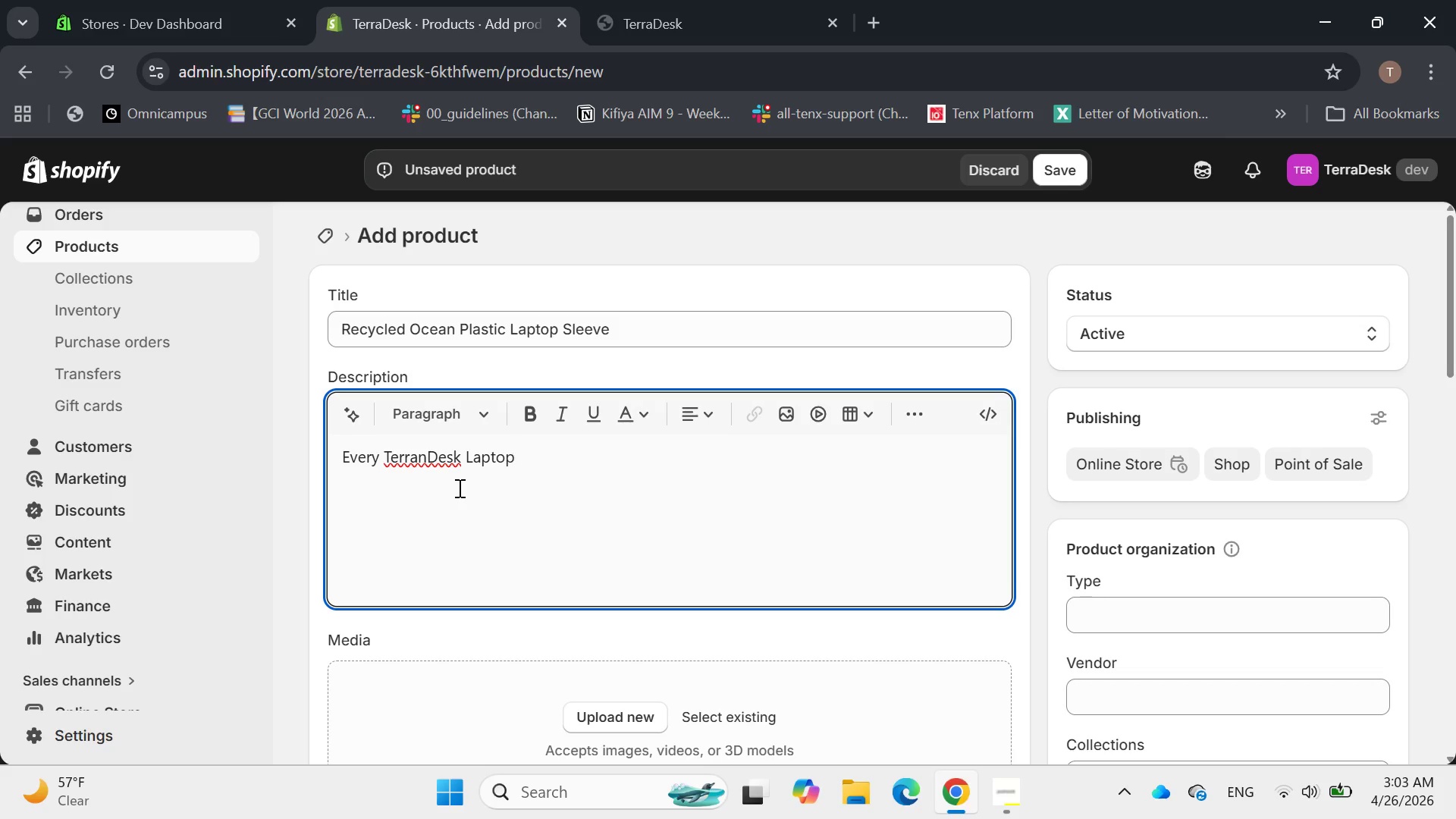 
left_click([429, 457])
 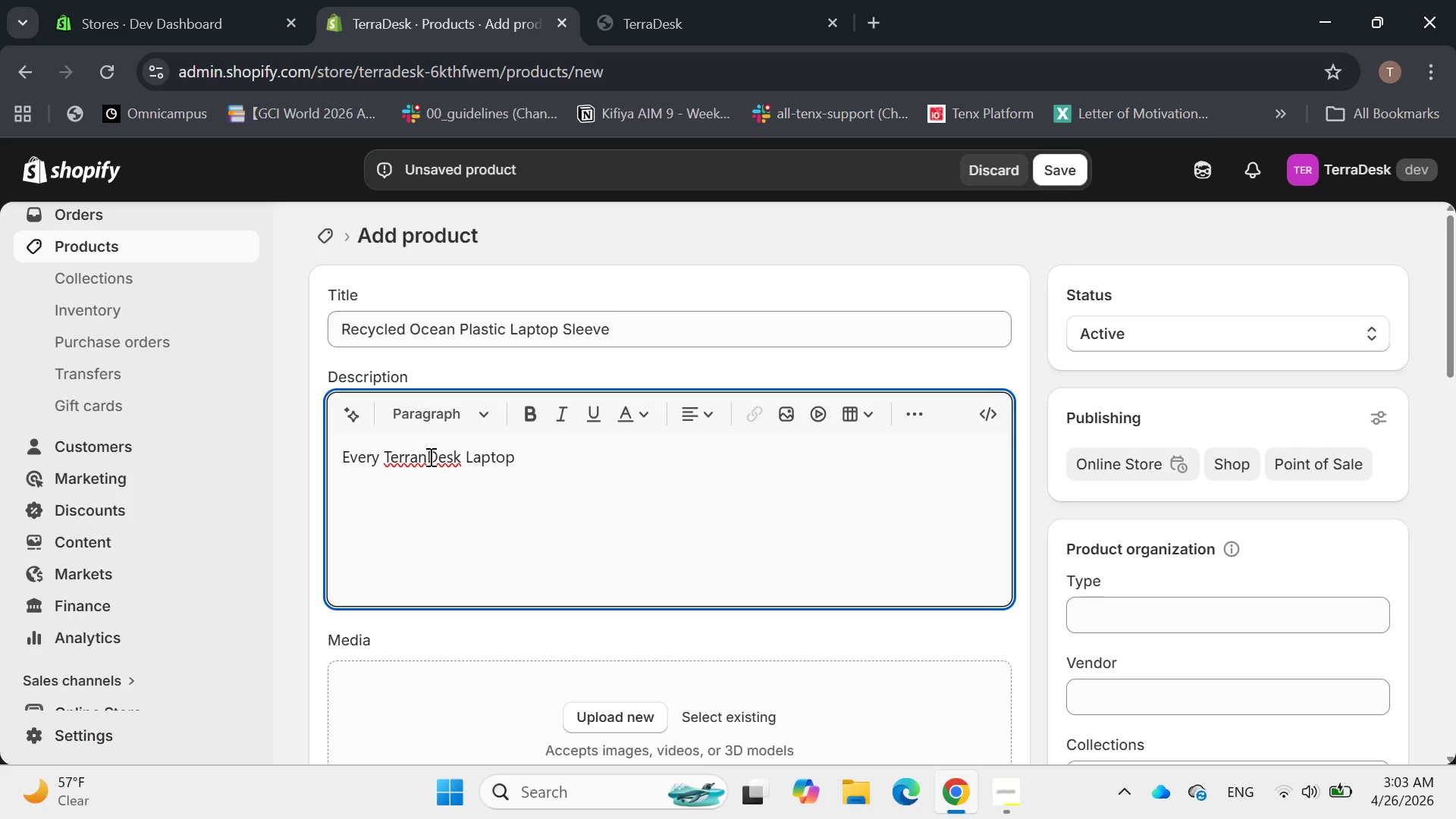 
key(Backspace)
 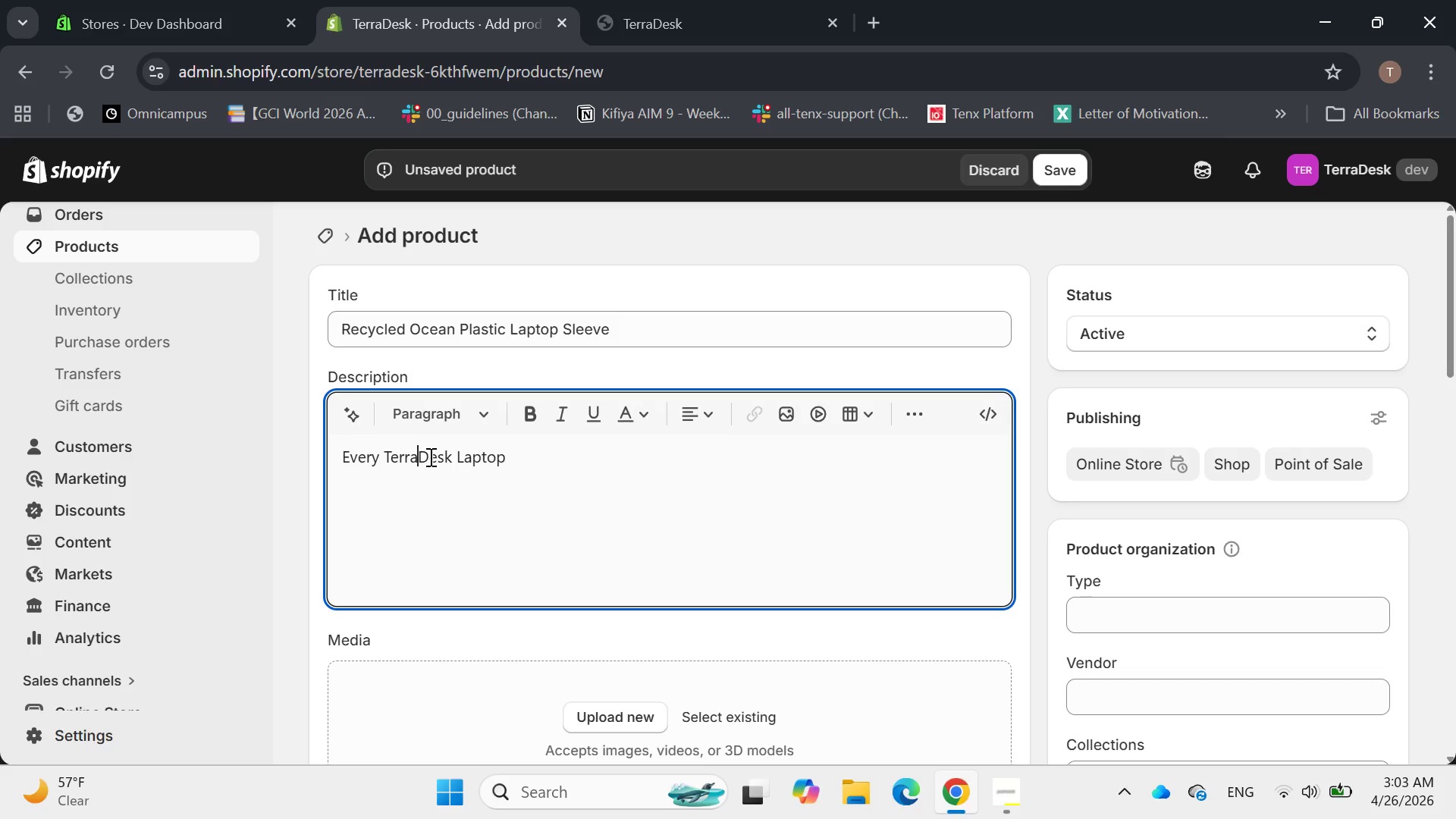 
hold_key(key=ArrowRight, duration=0.92)
 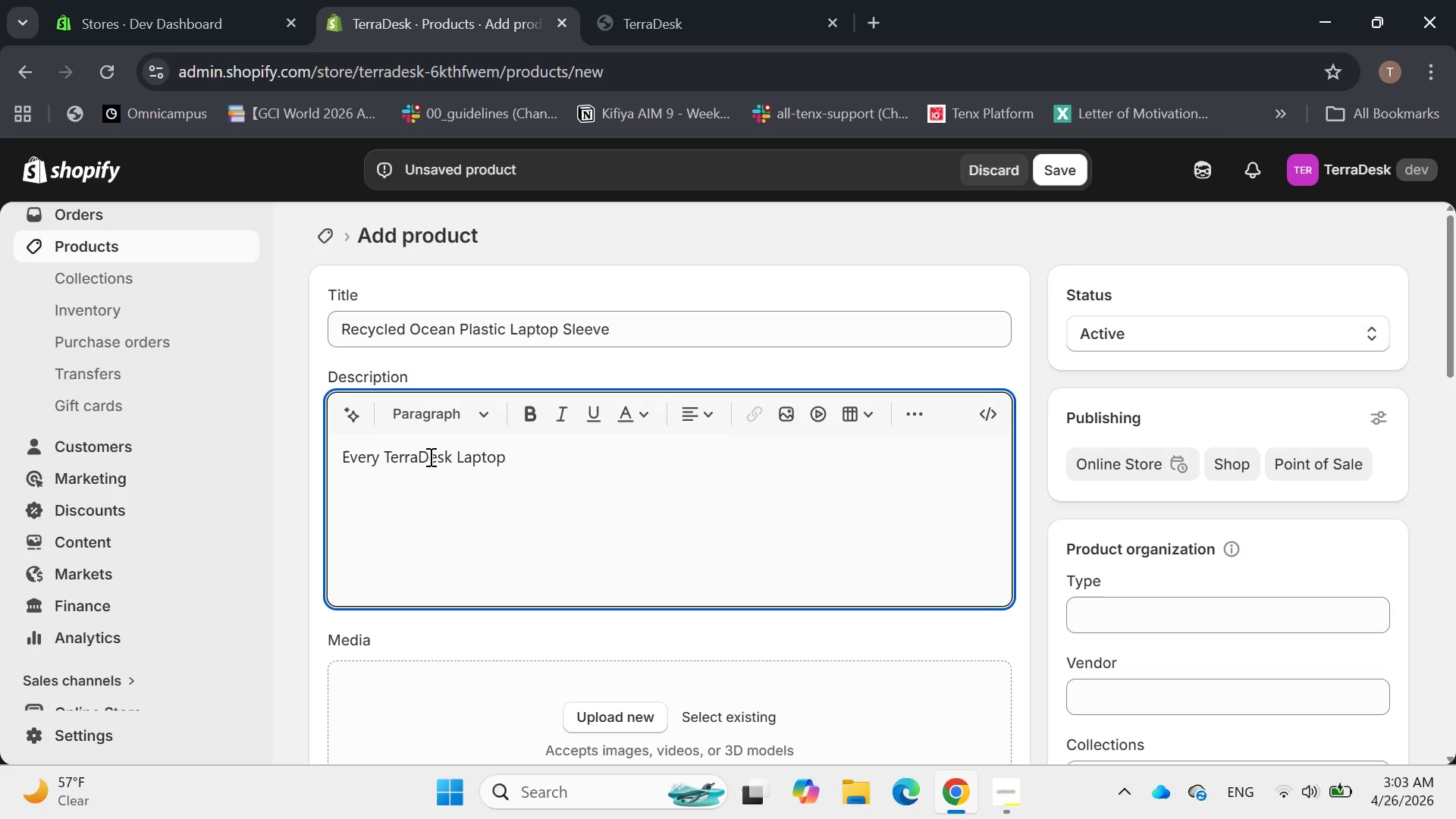 
type( Sleeve respo)
 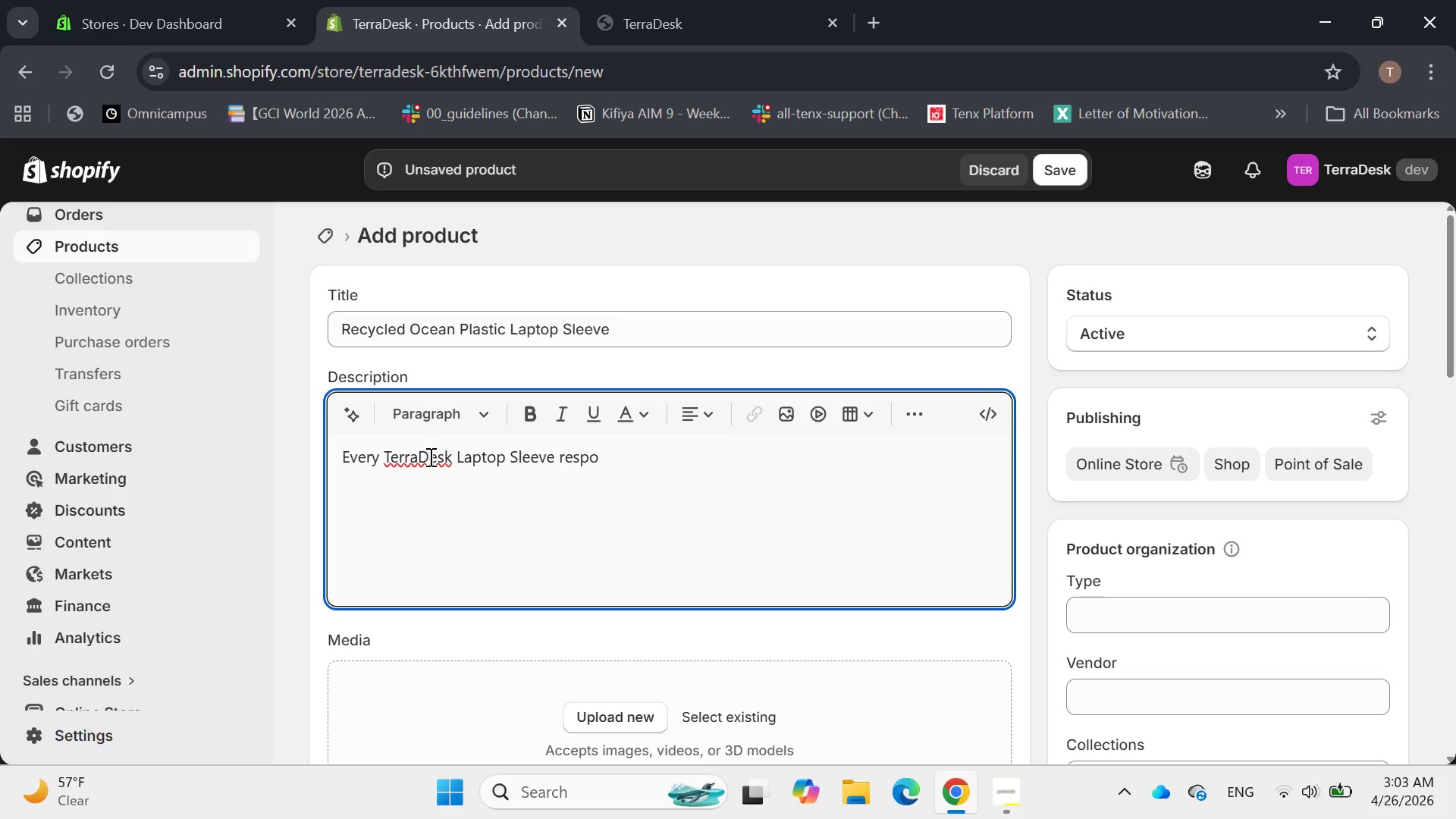 
key(Backspace)
 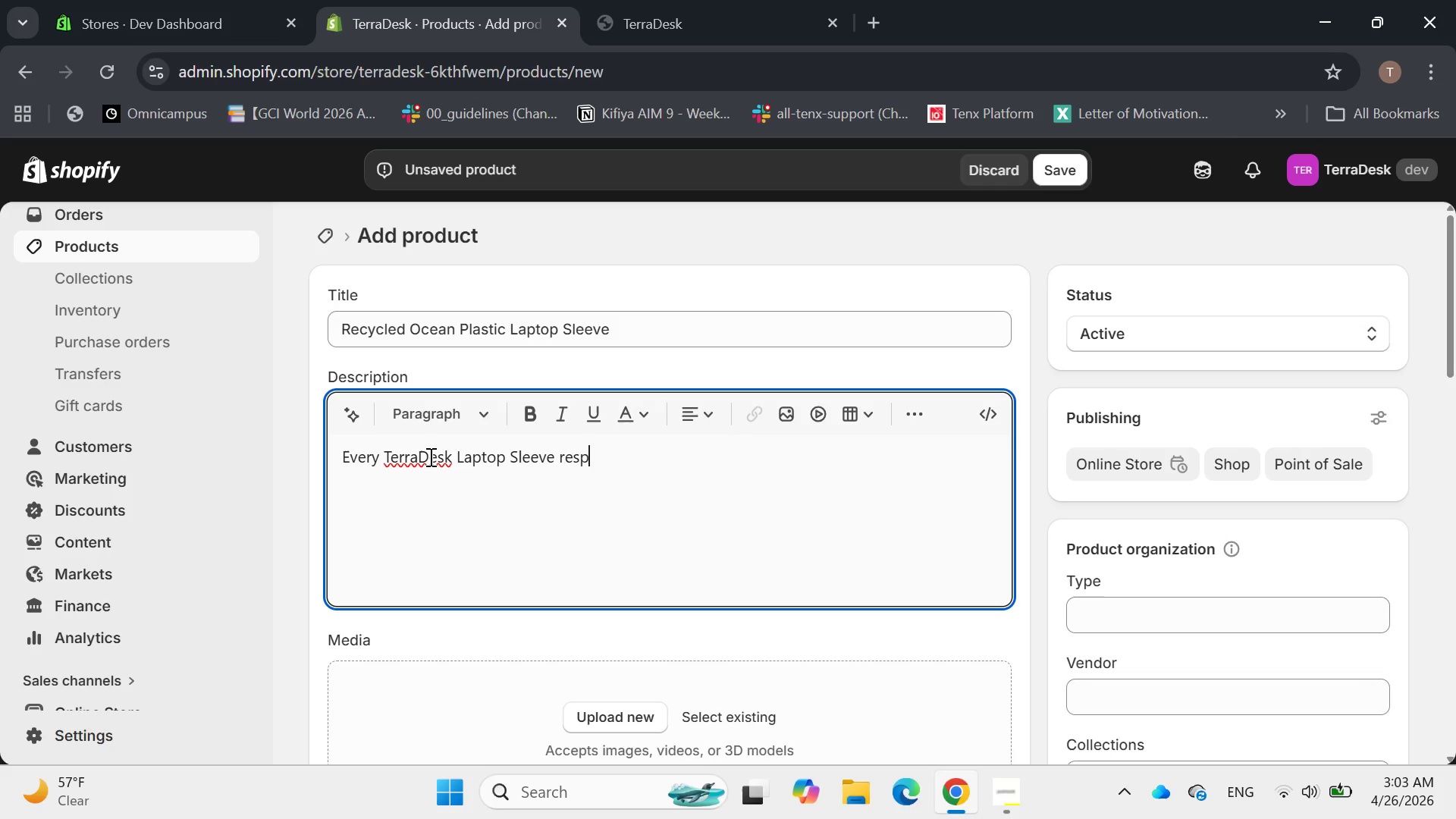 
wait(6.2)
 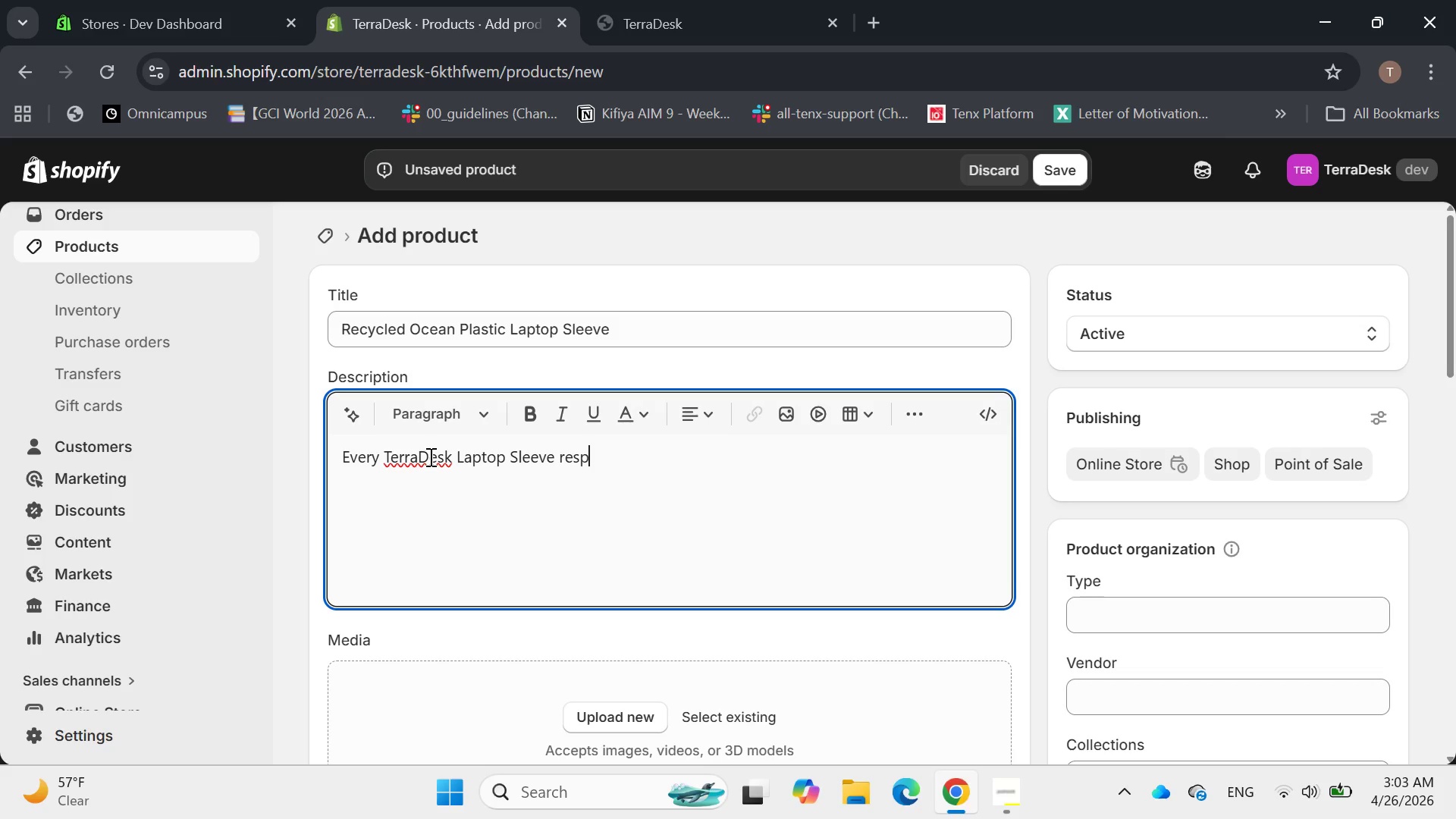 
type(resents )
 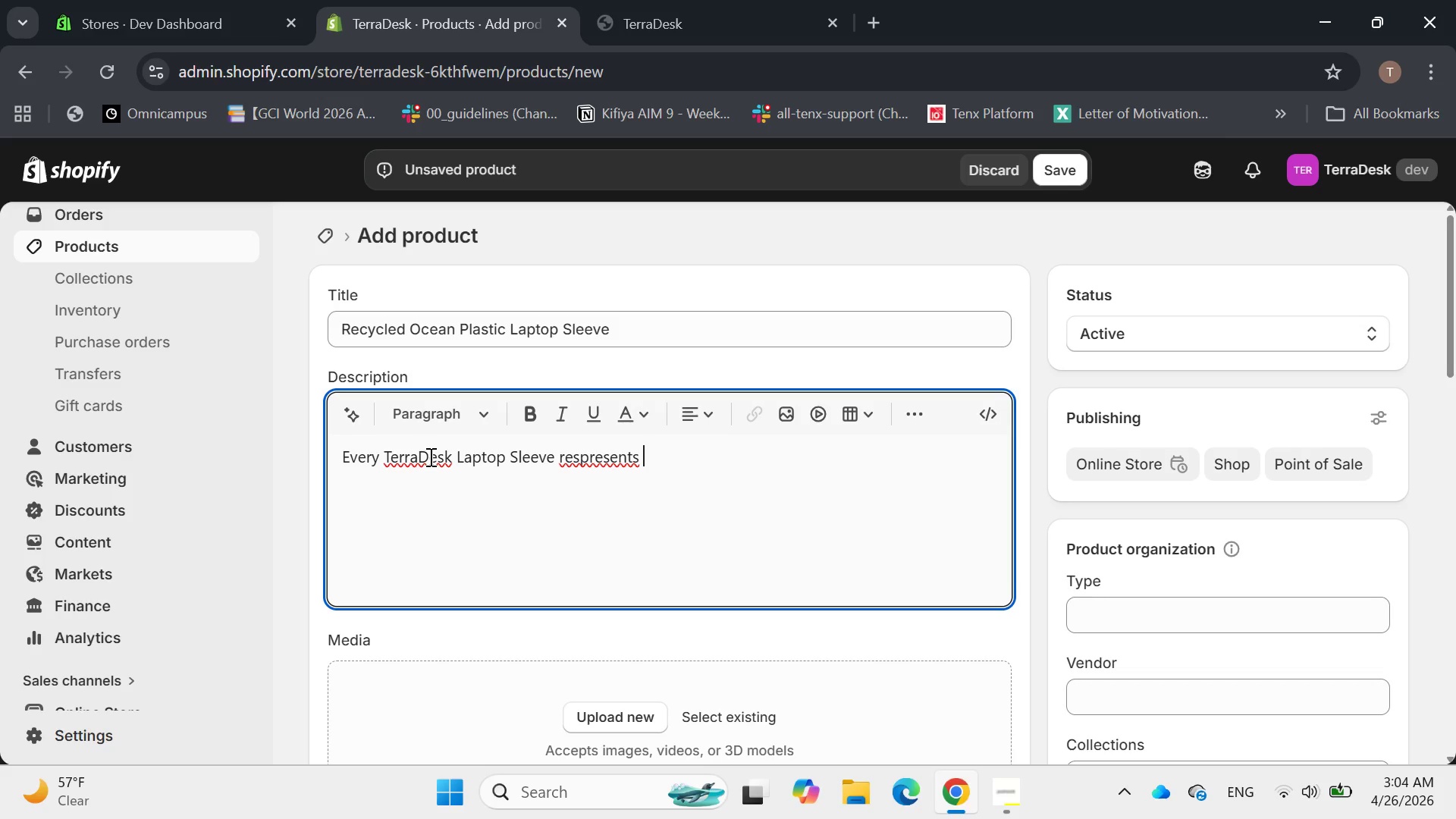 
key(ArrowLeft)
 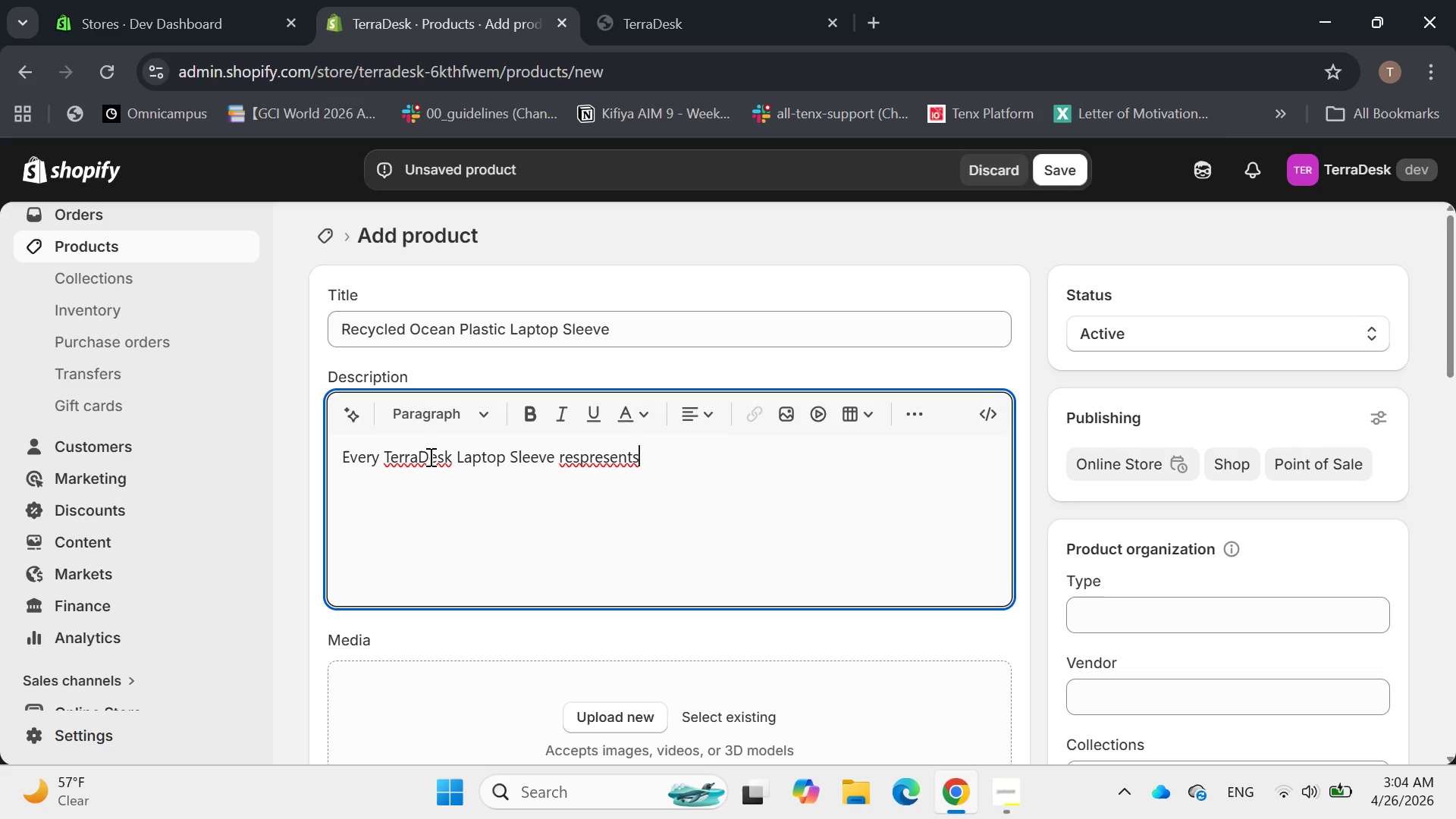 
key(ArrowLeft)
 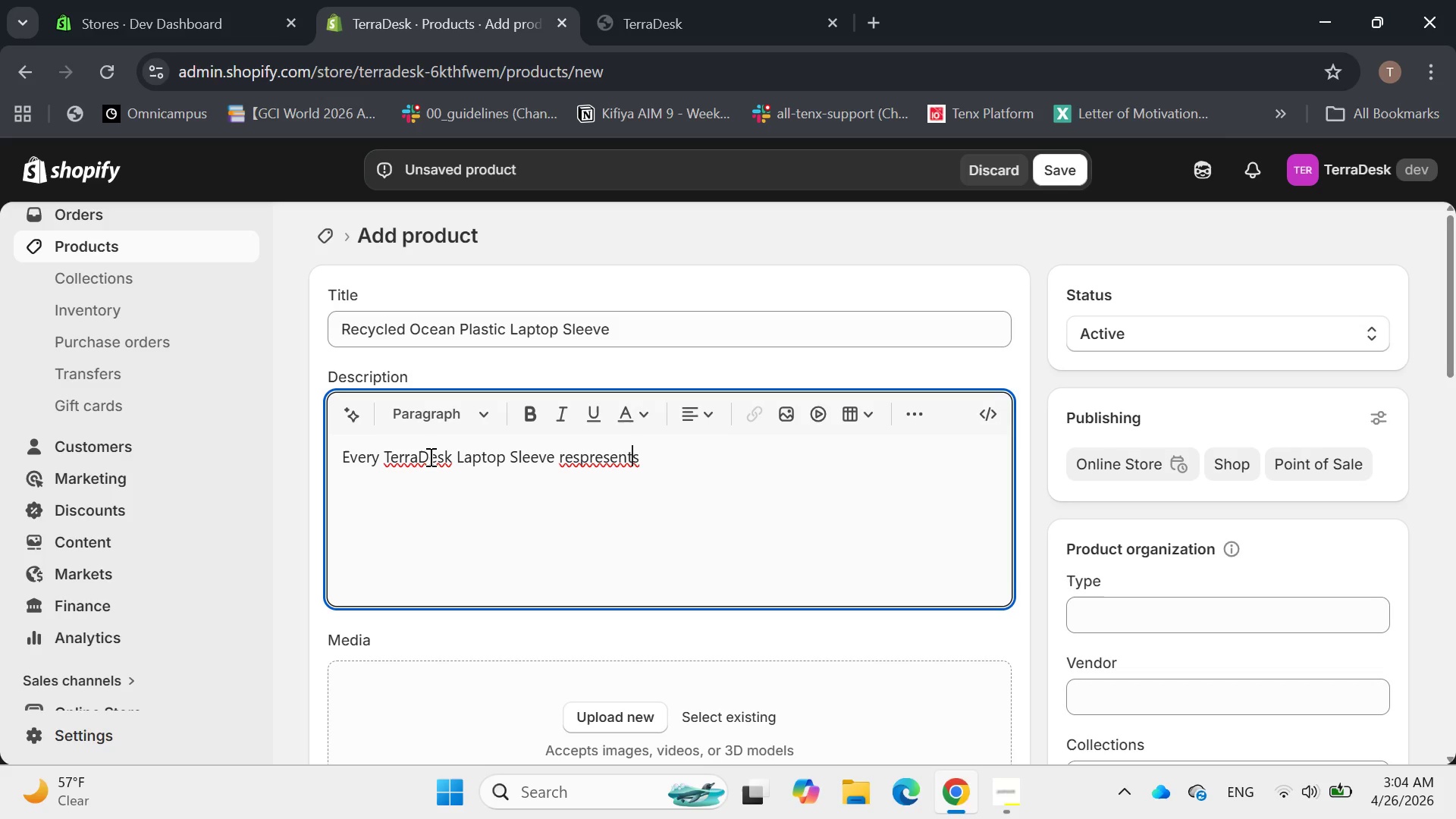 
key(ArrowLeft)
 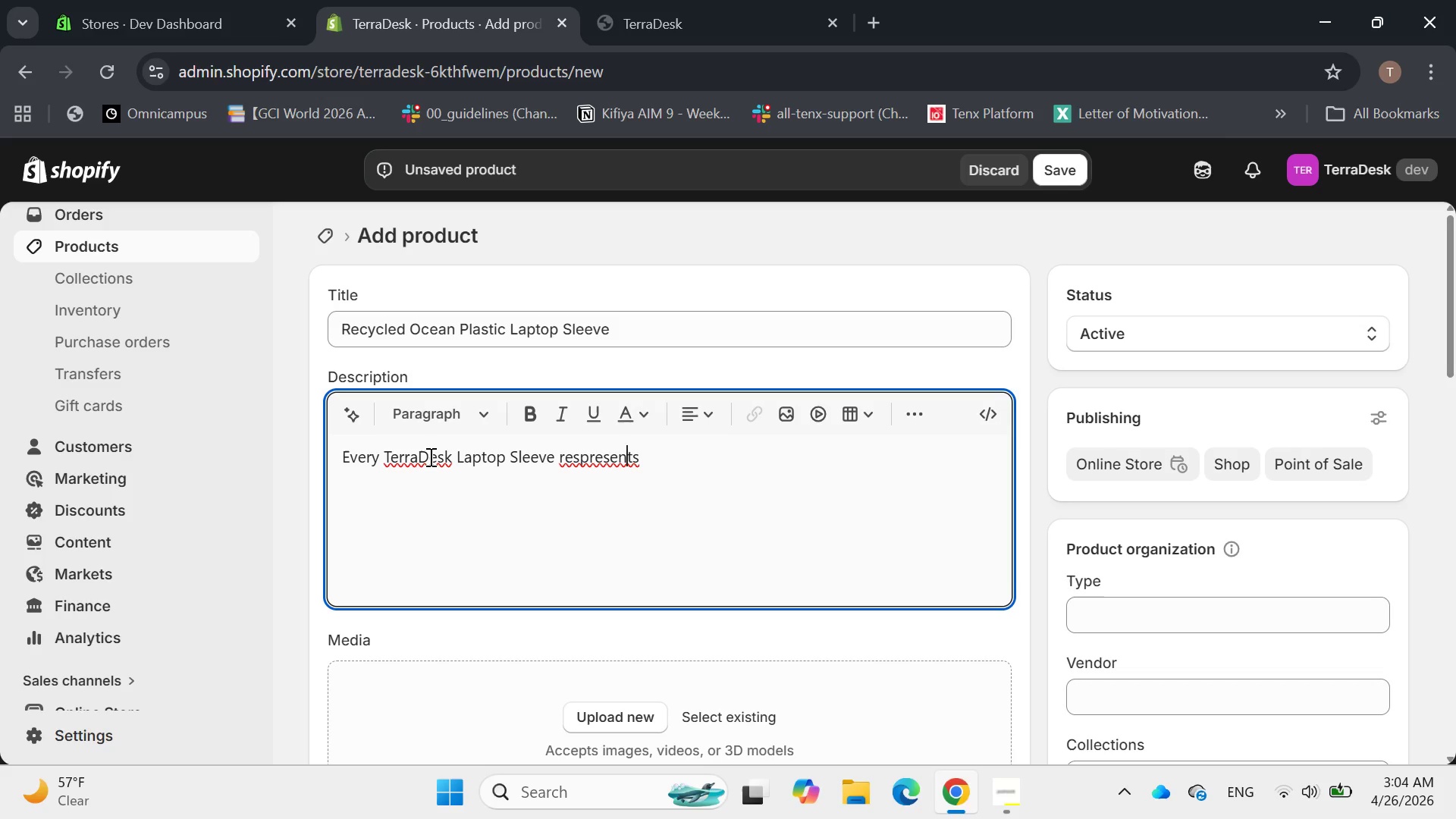 
key(ArrowLeft)
 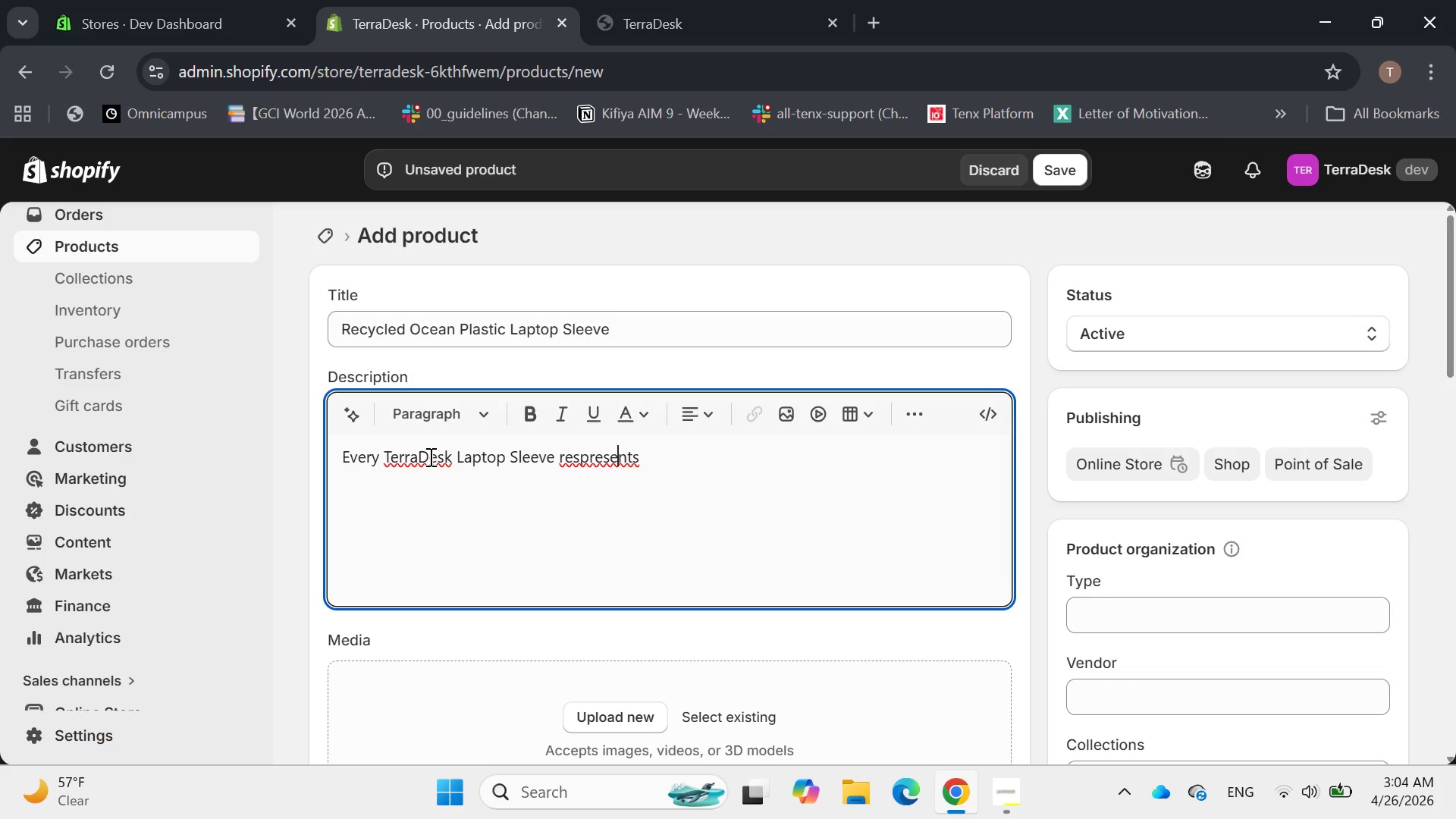 
key(ArrowLeft)
 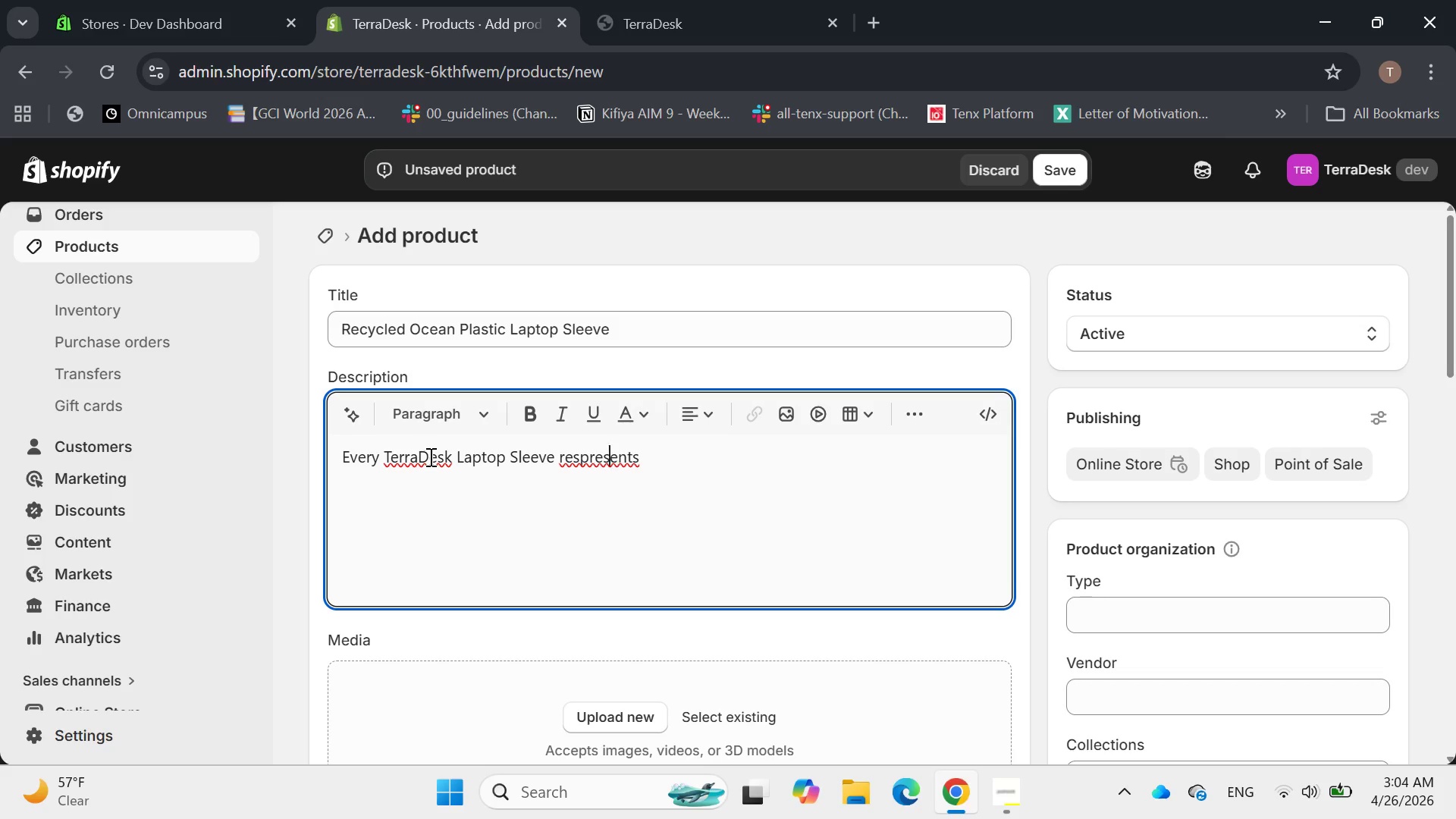 
key(ArrowLeft)
 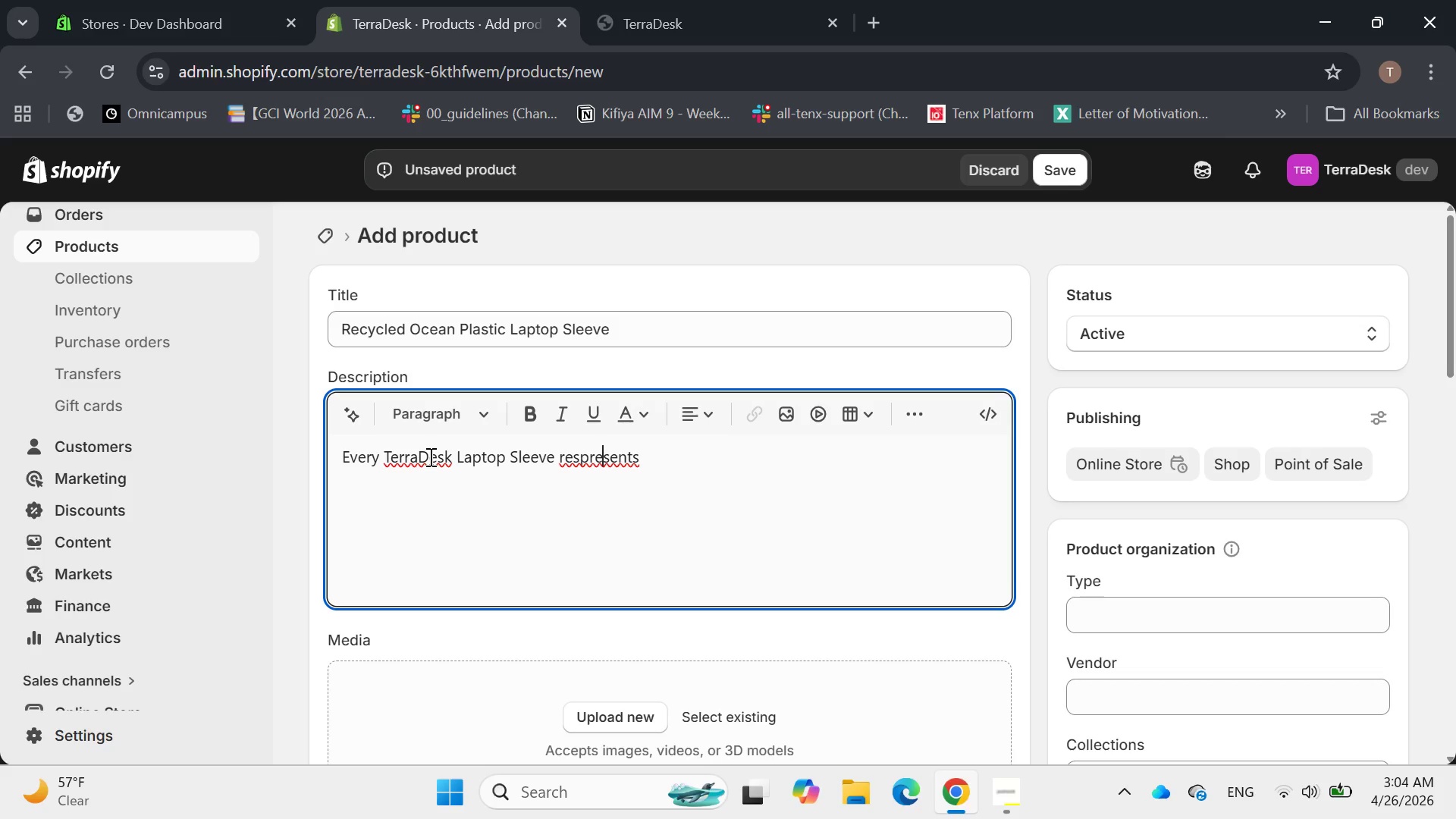 
key(ArrowLeft)
 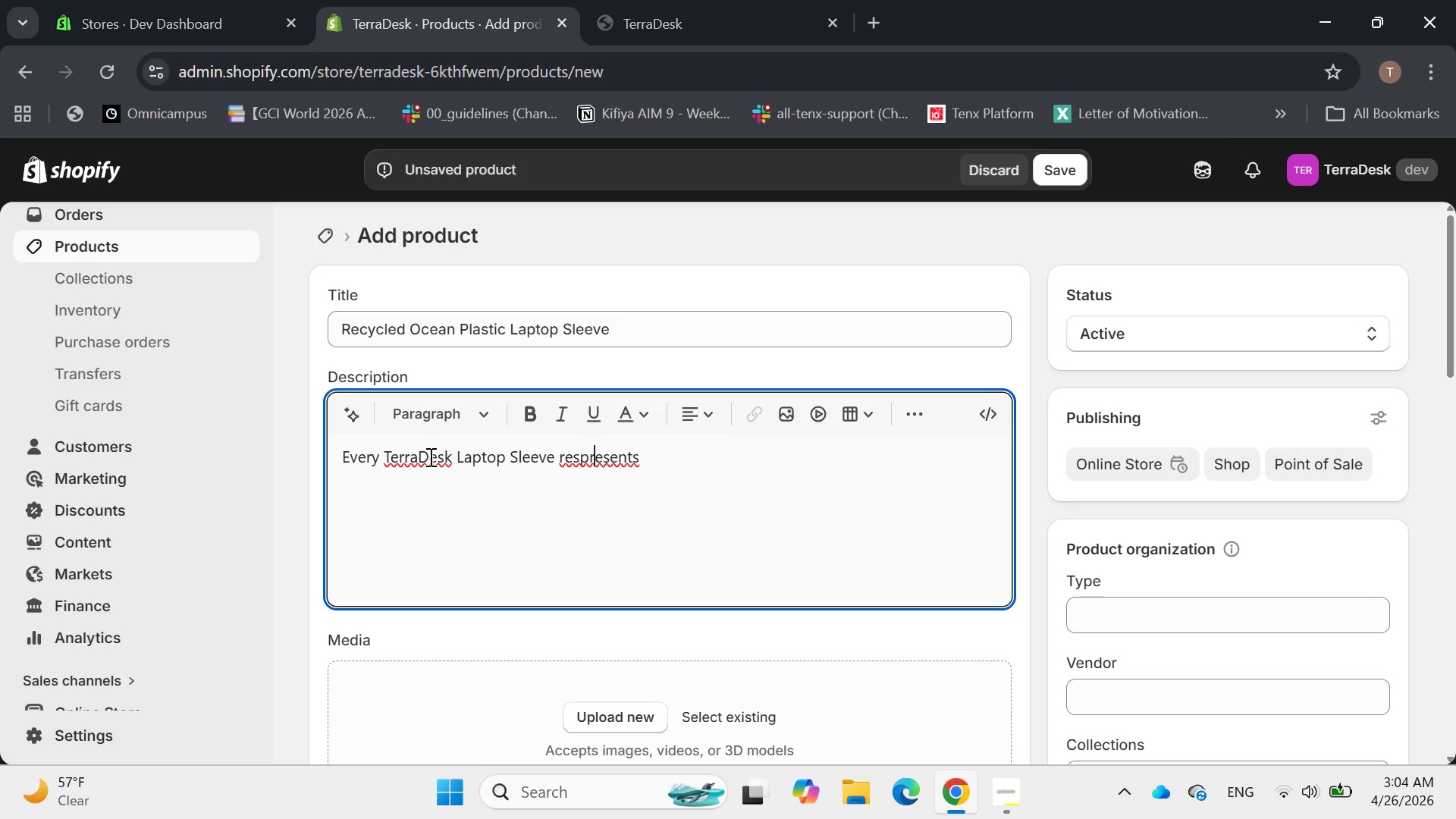 
key(ArrowLeft)
 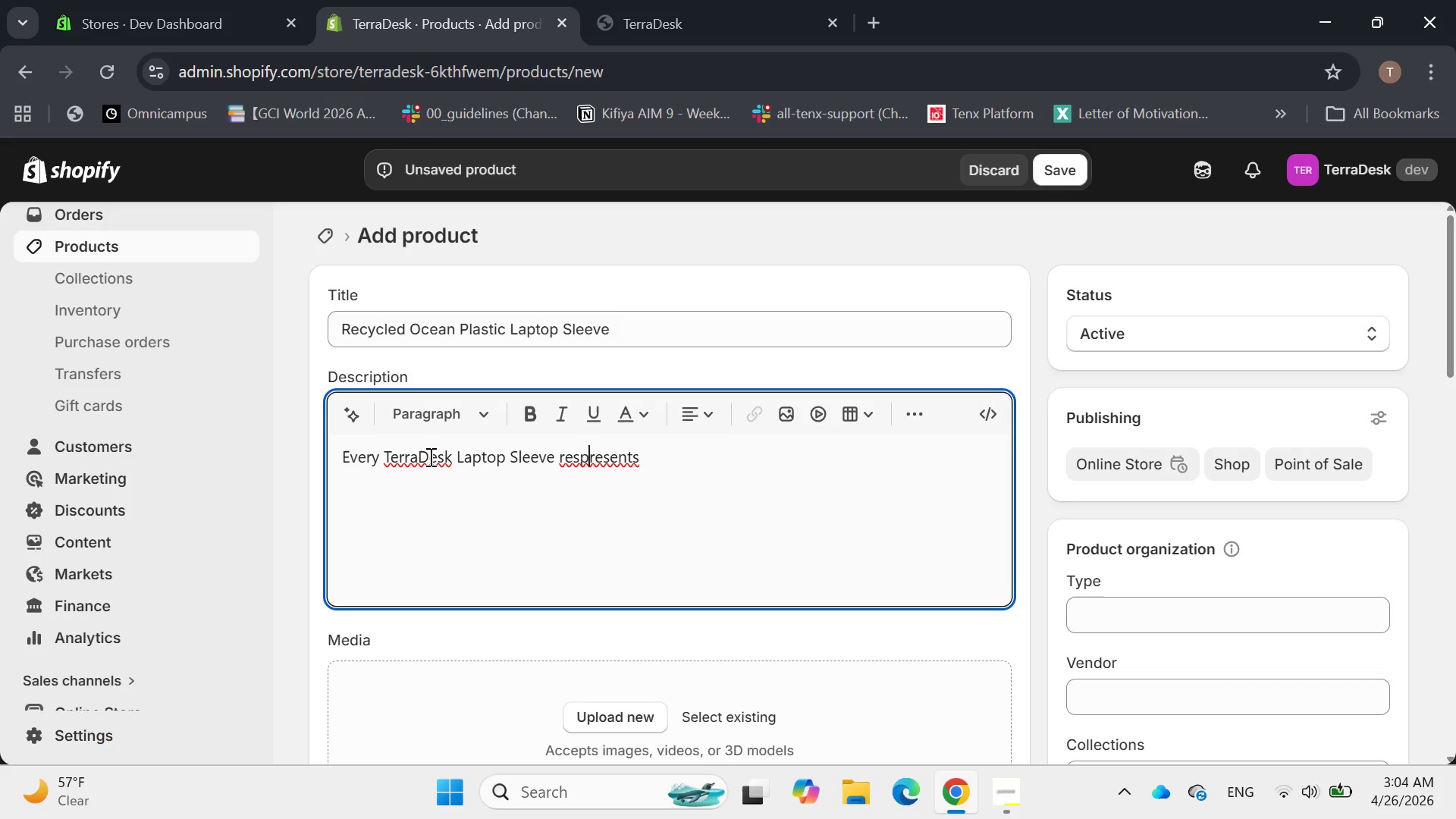 
key(ArrowLeft)
 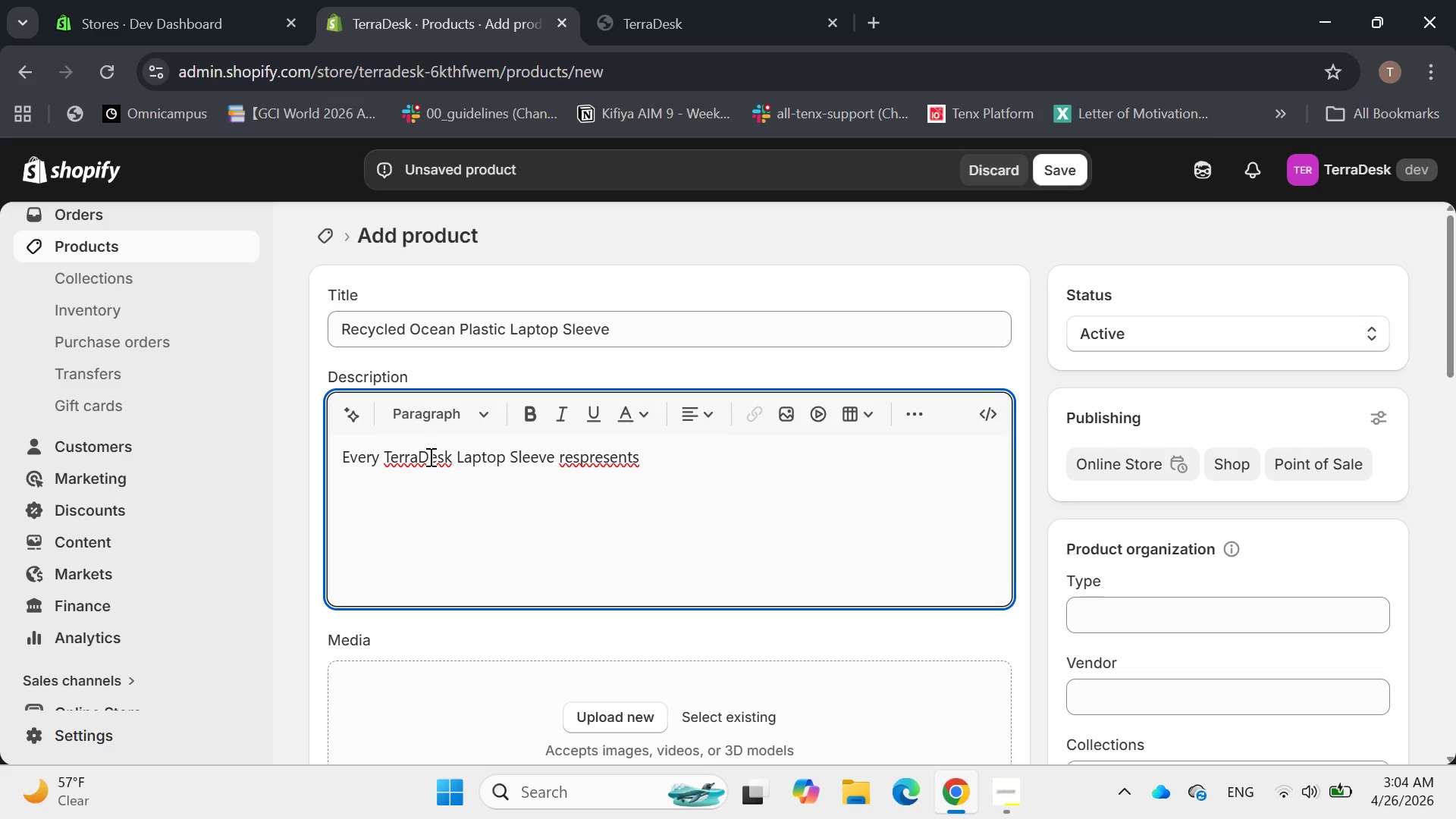 
key(Backspace)
 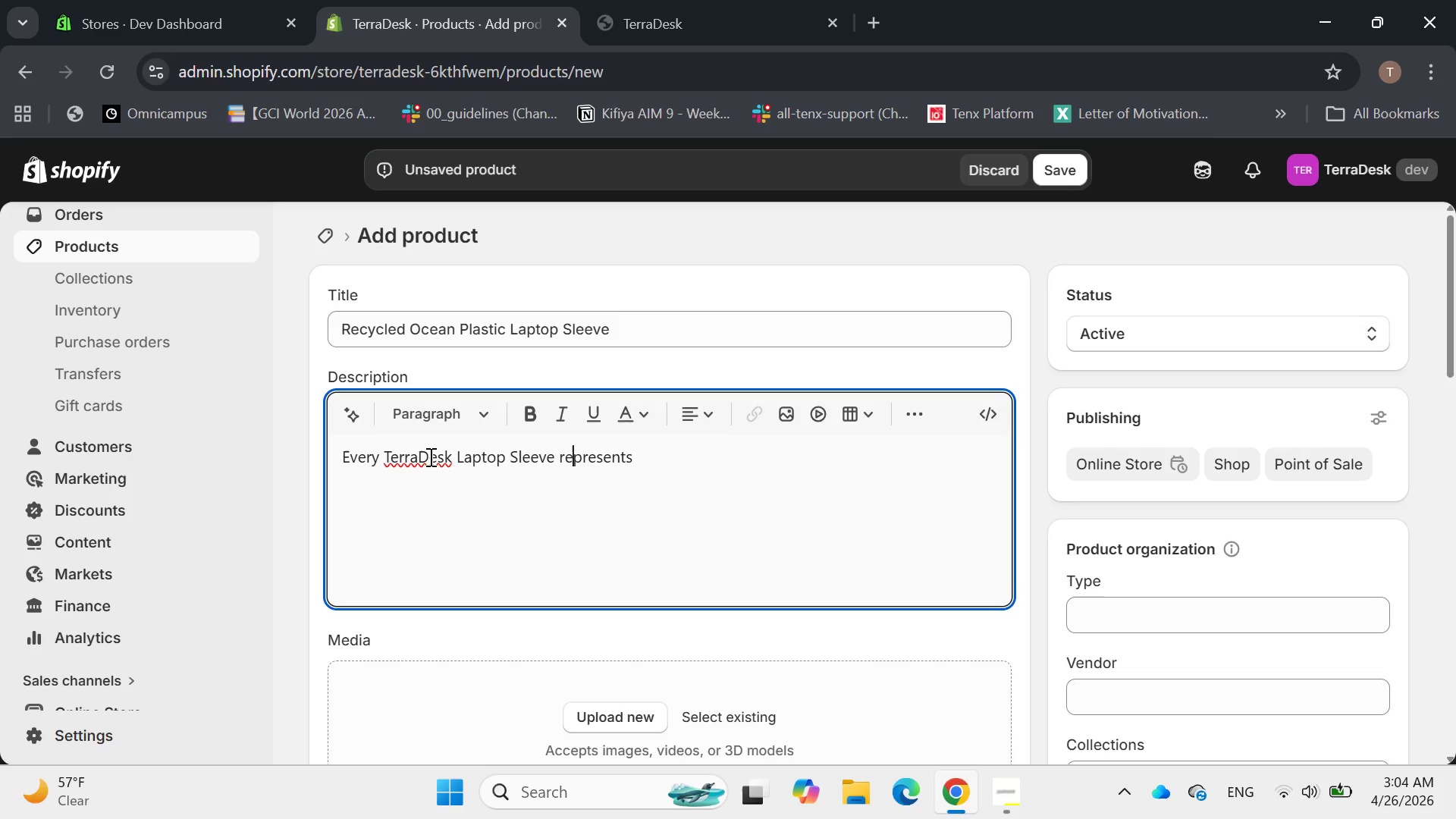 
hold_key(key=ArrowRight, duration=0.92)
 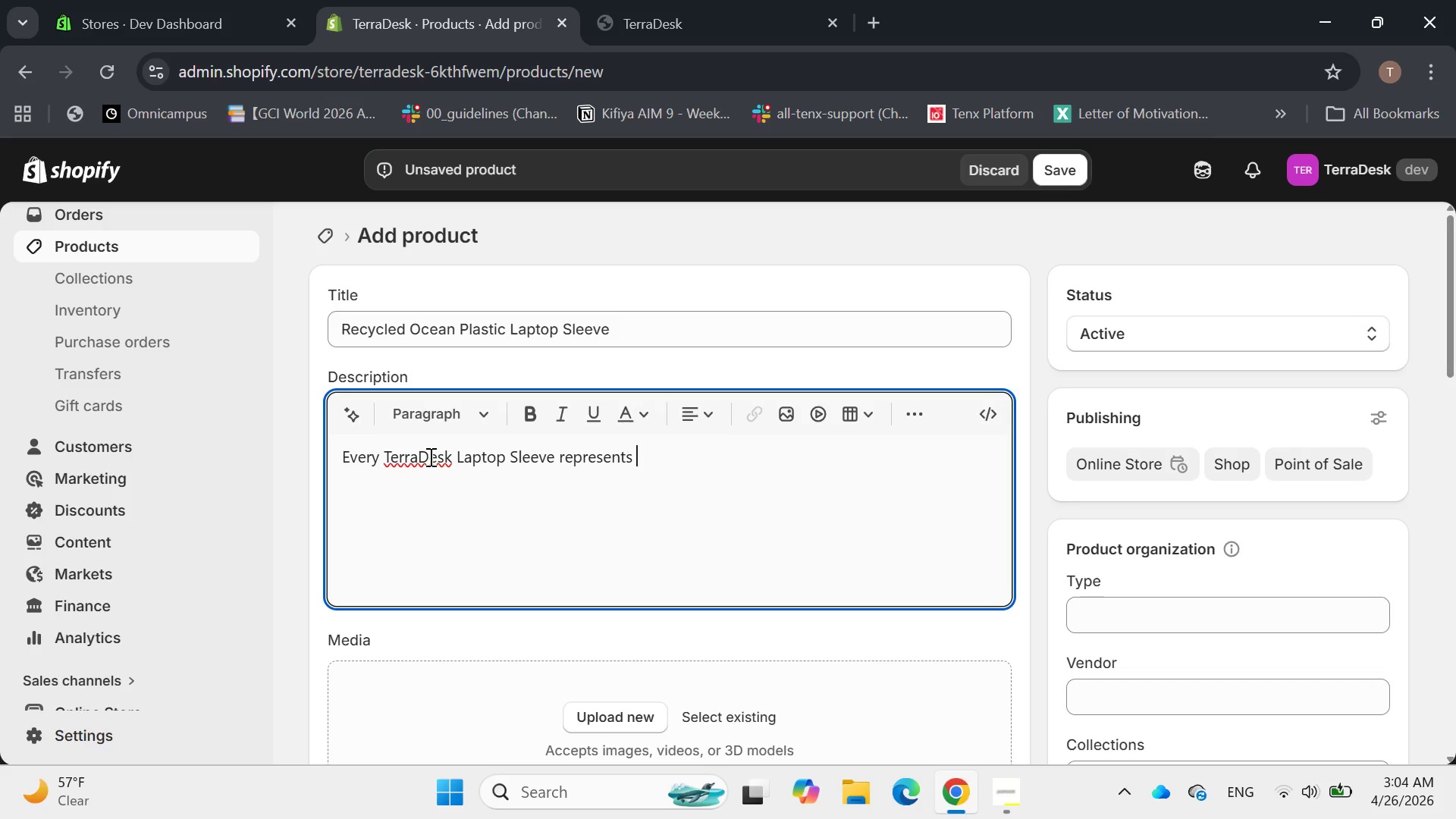 
wait(5.48)
 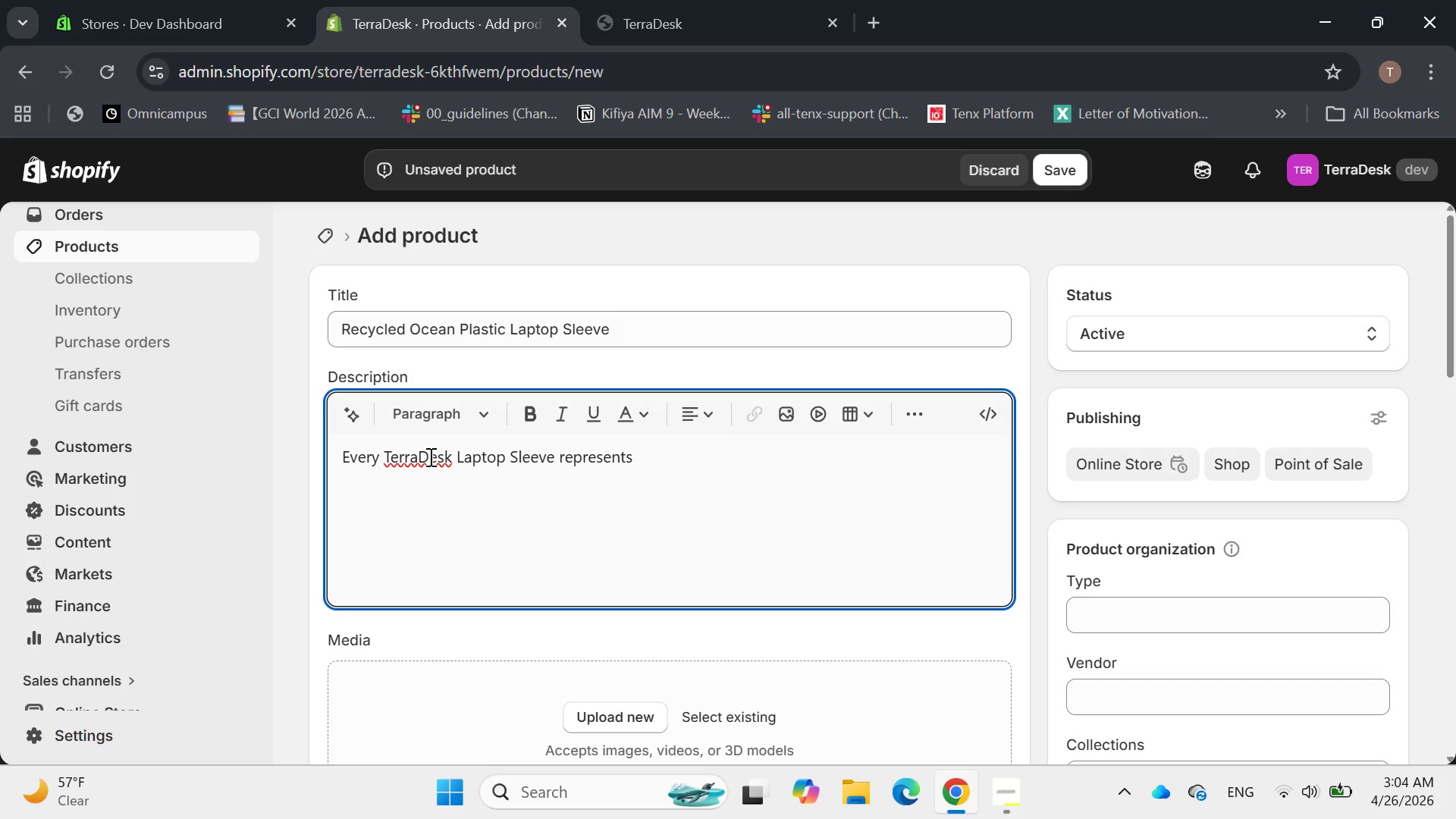 
type(a commitment to clea)
 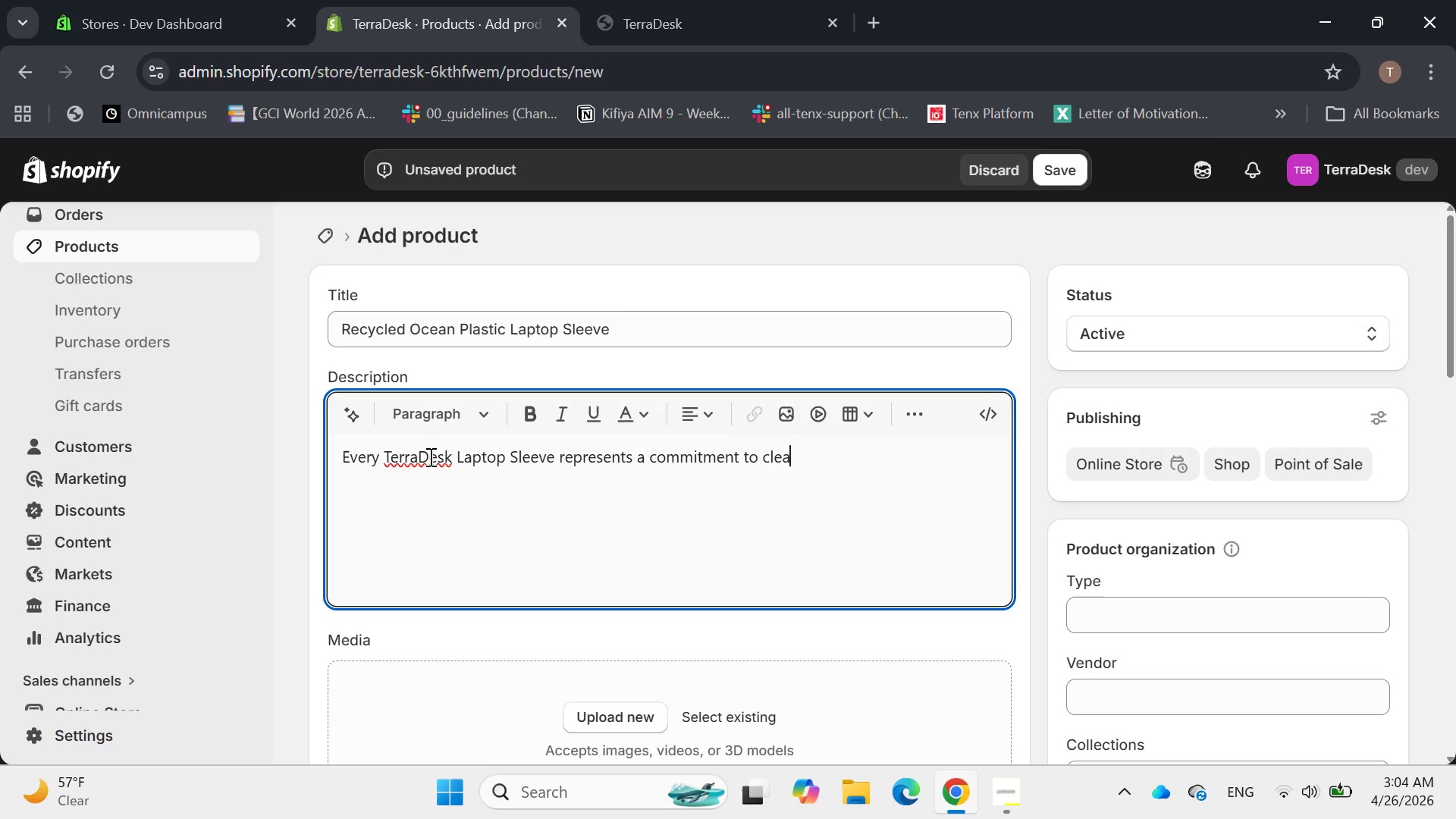 
type(ner ocr)
key(Backspace)
type(ean)
 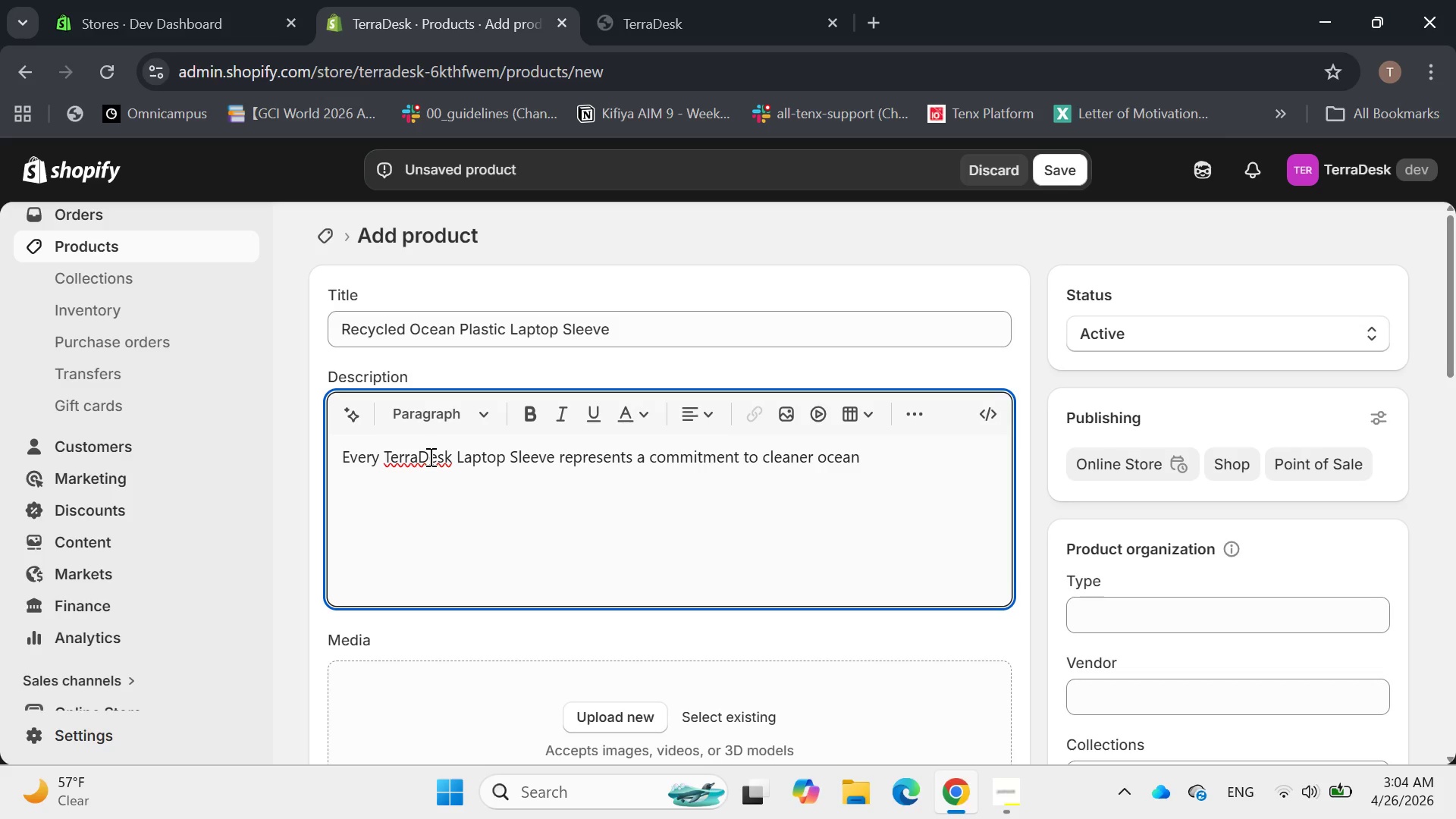 
type(. Woven)
 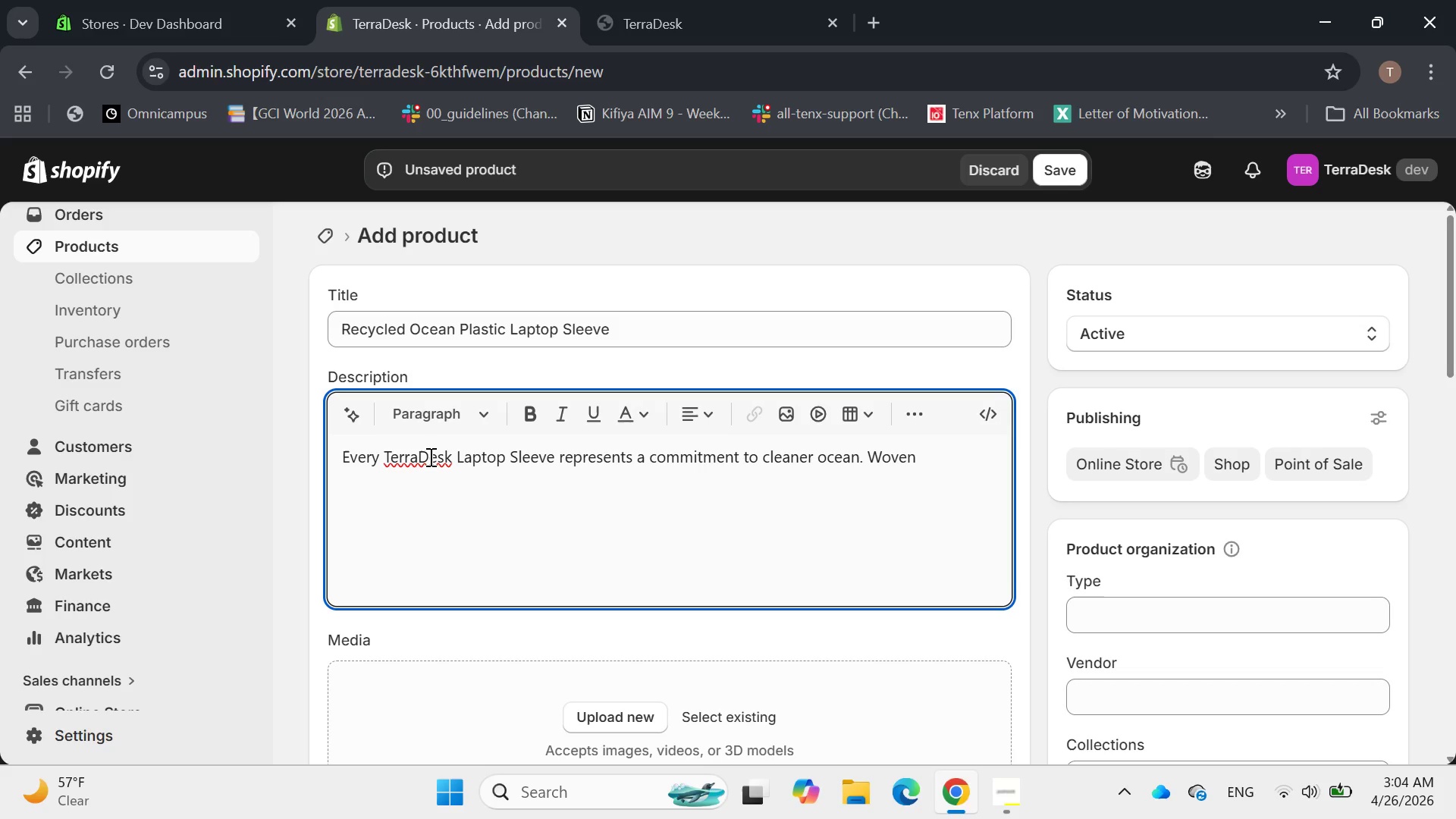 
wait(7.88)
 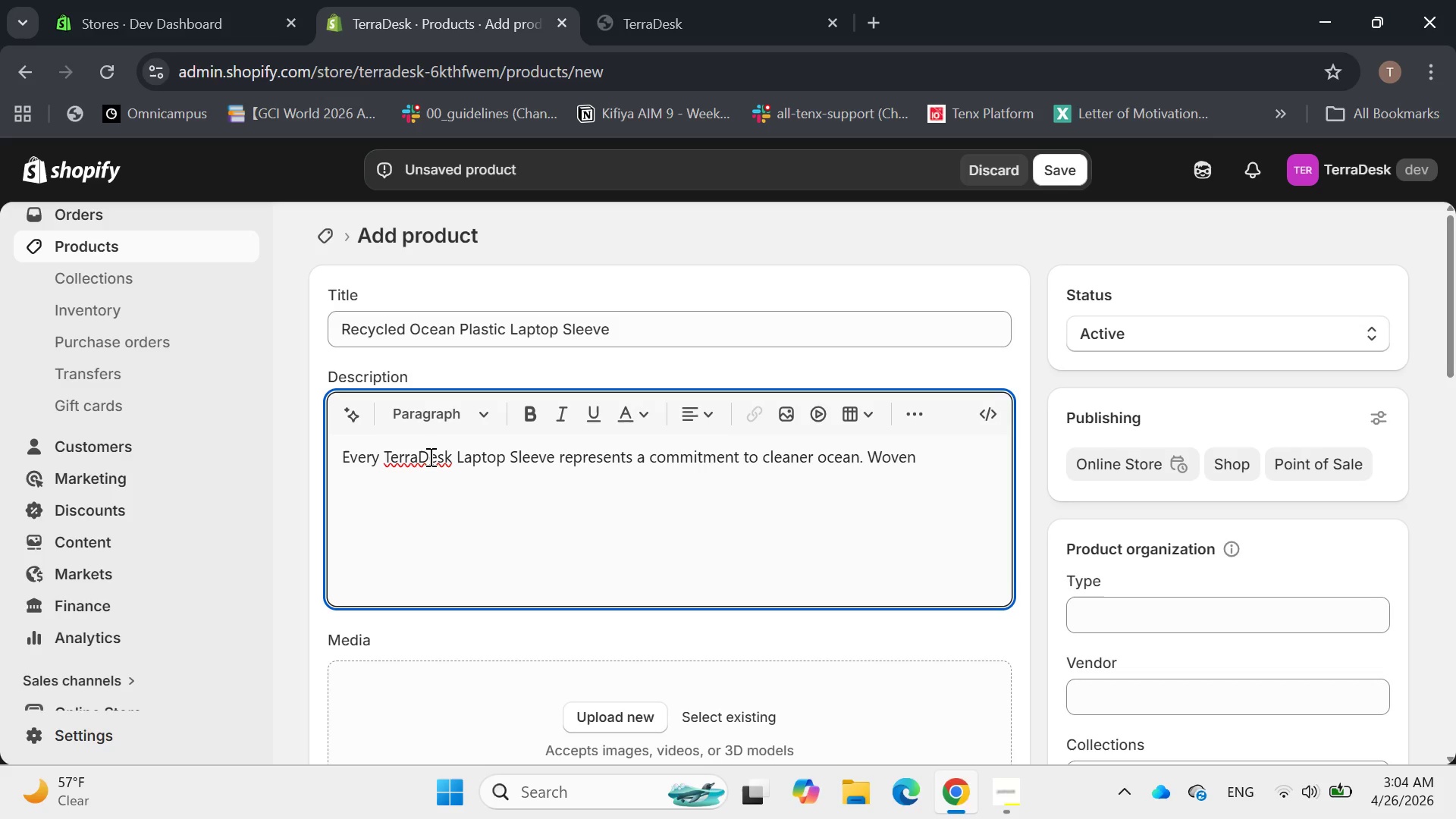 
type( FROM HIGH DENSITY Rpet FELT-)
key(Backspace)
type(DRIVEN)
 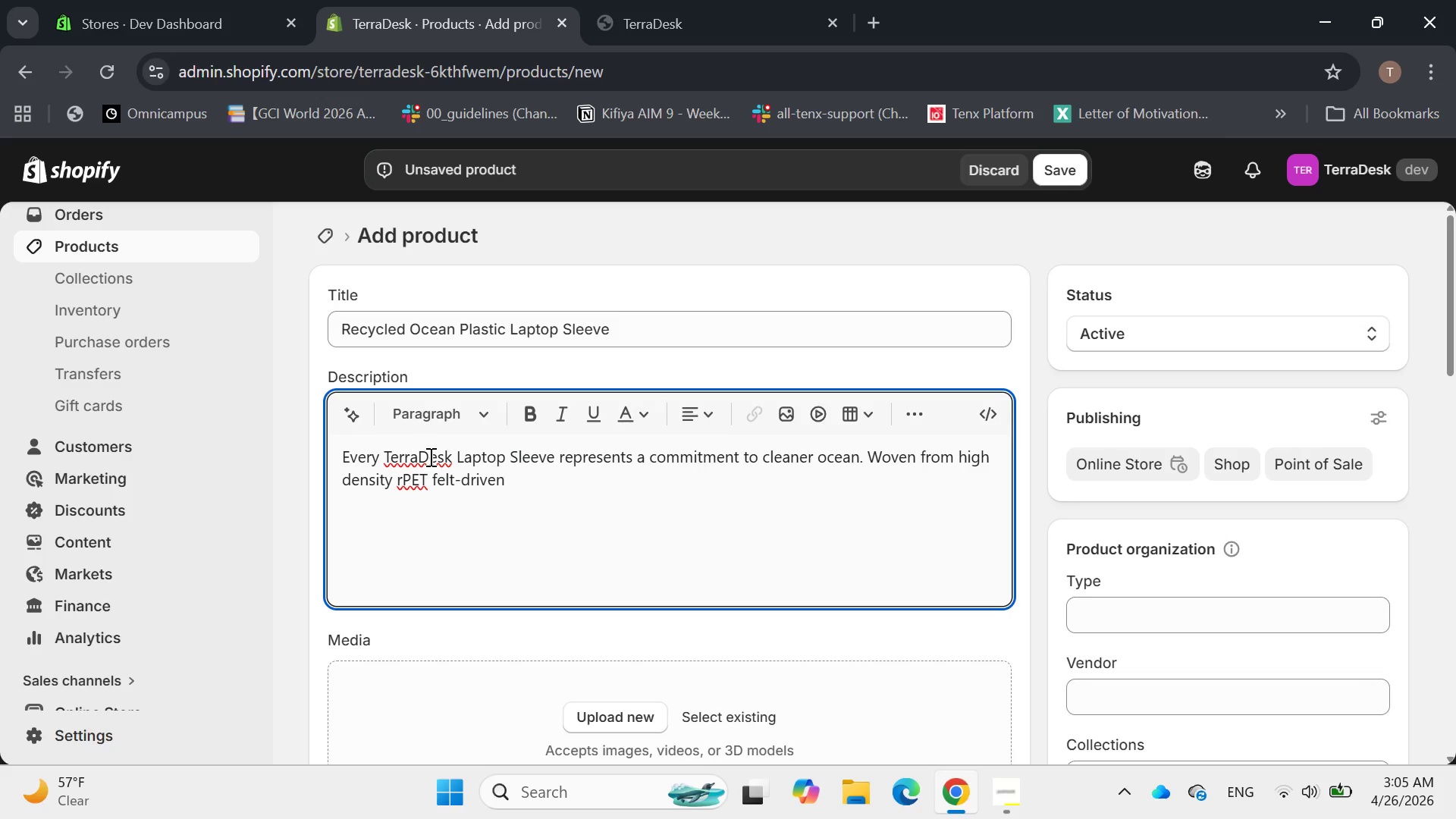 
type(FROM 15 RECYCLE PLASTIV BODY)
 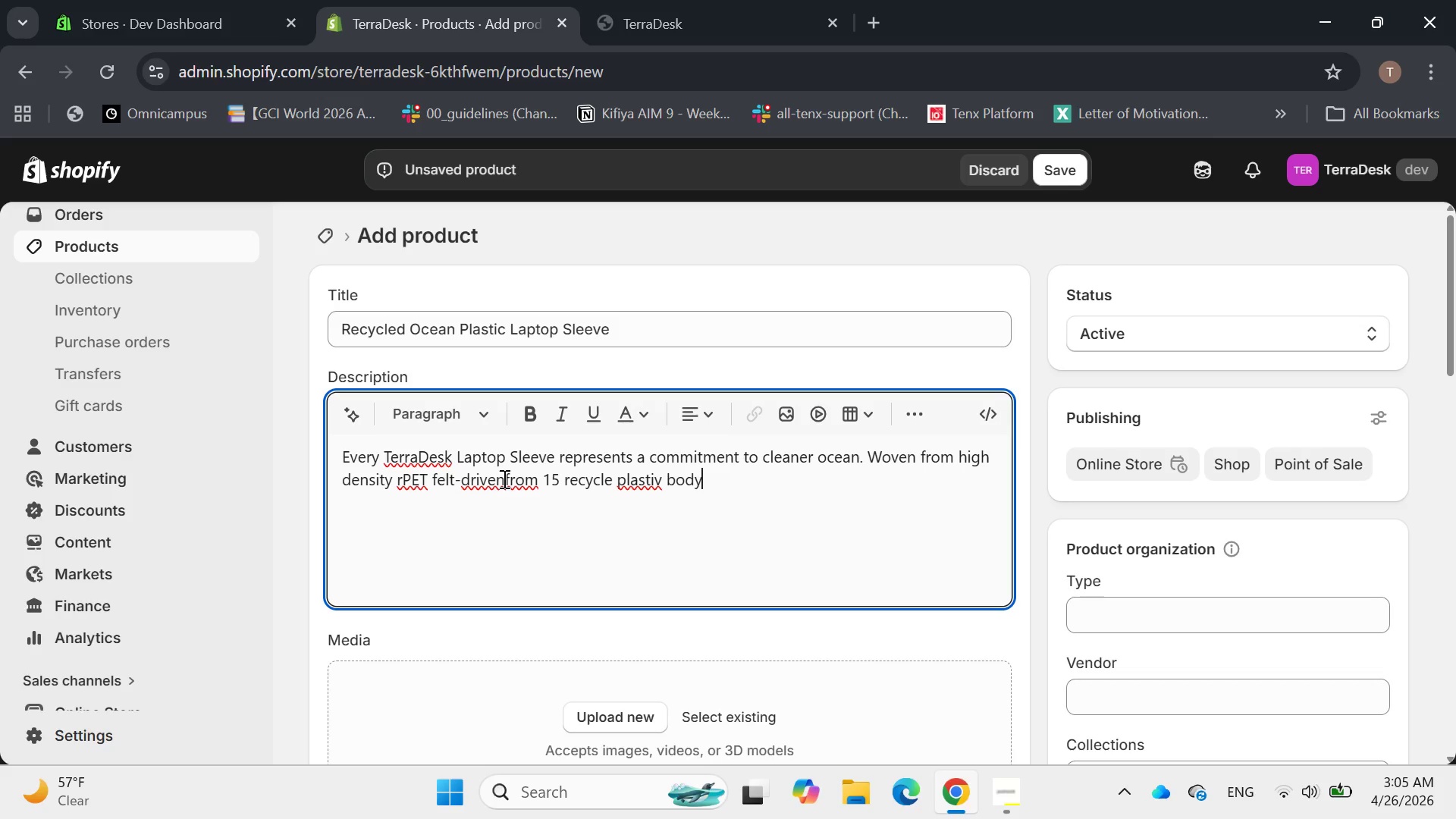 
left_click([504, 479])
 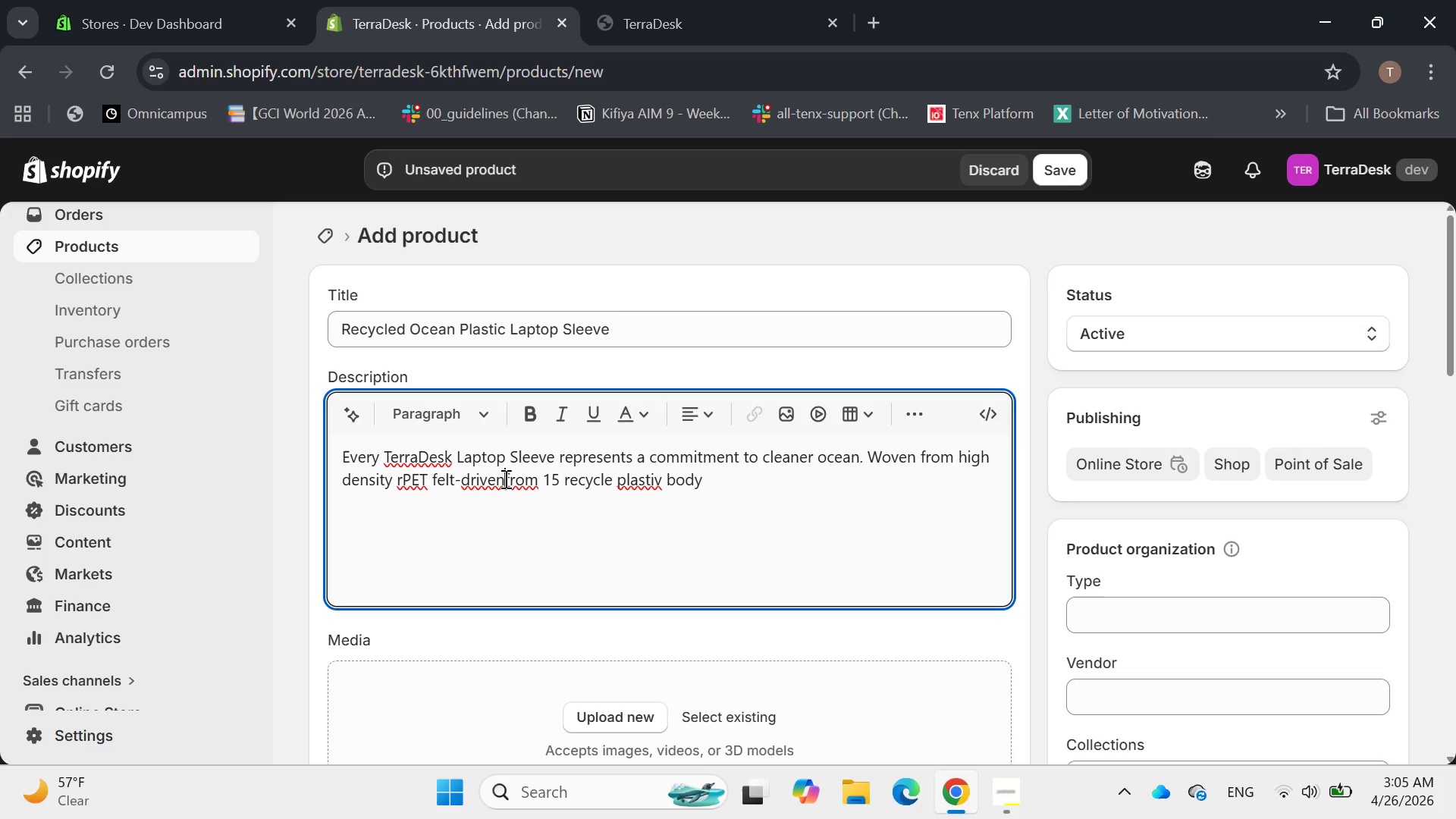 
key(Space)
 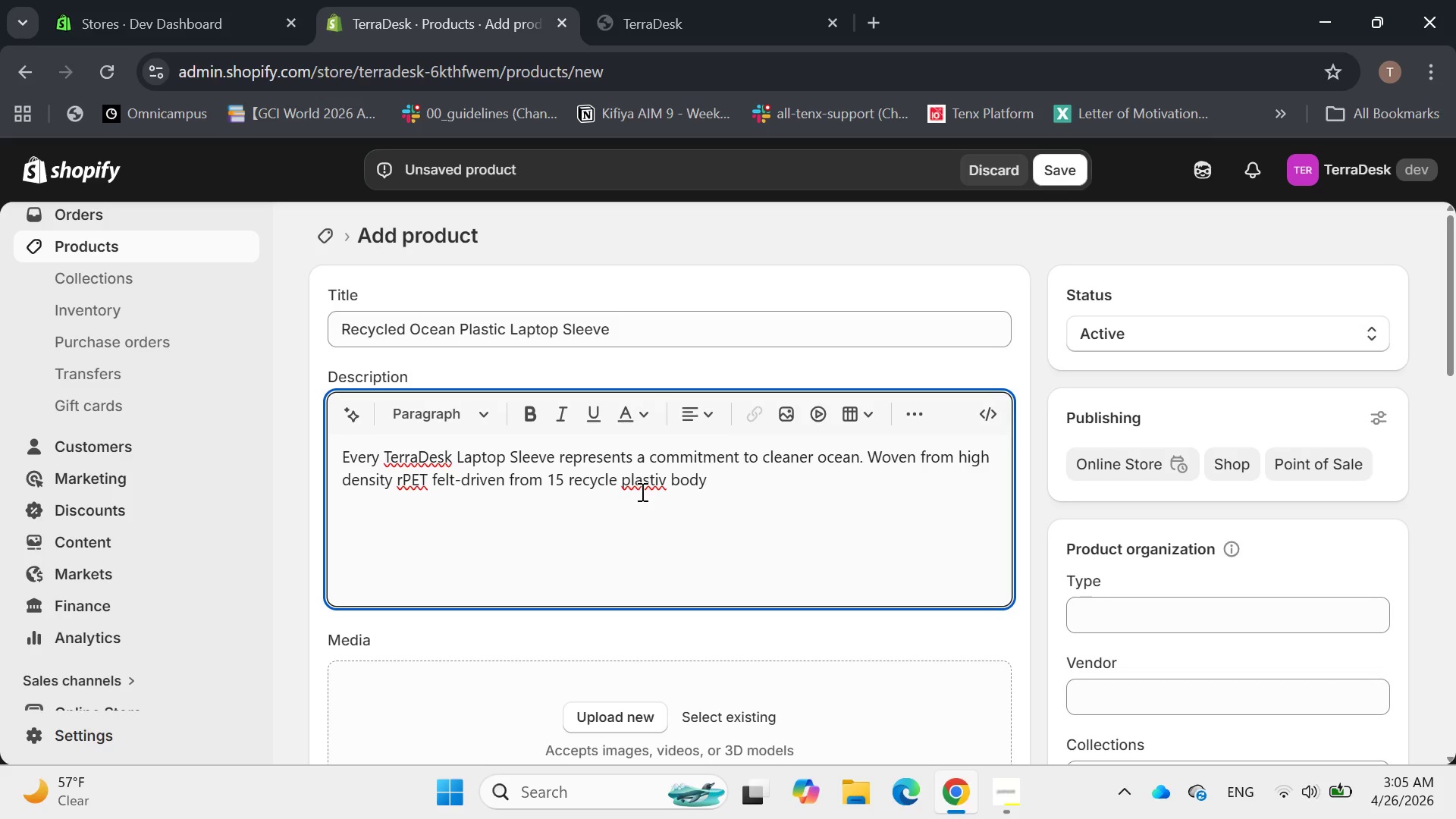 
left_click([648, 487])
 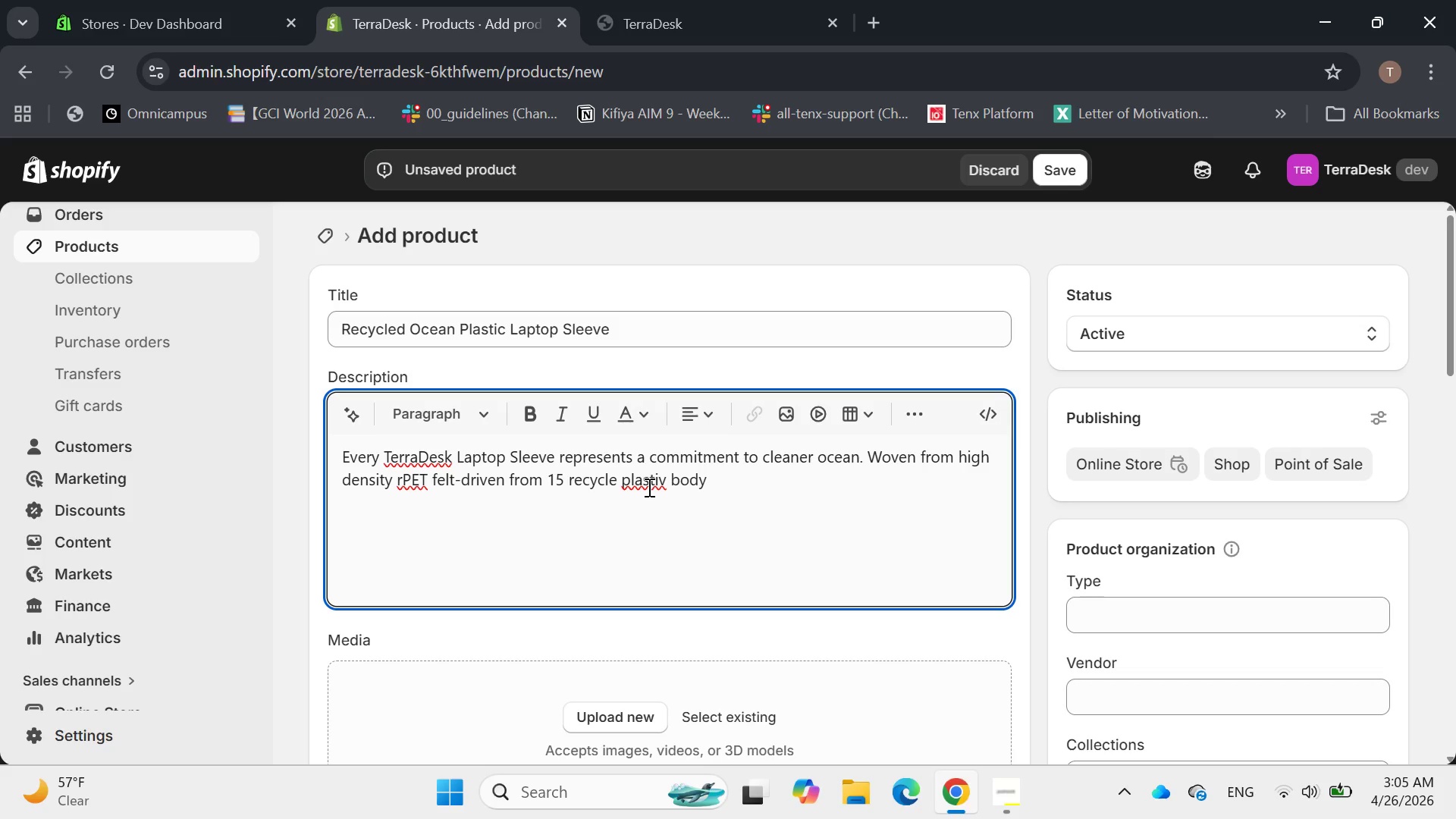 
left_click([664, 484])
 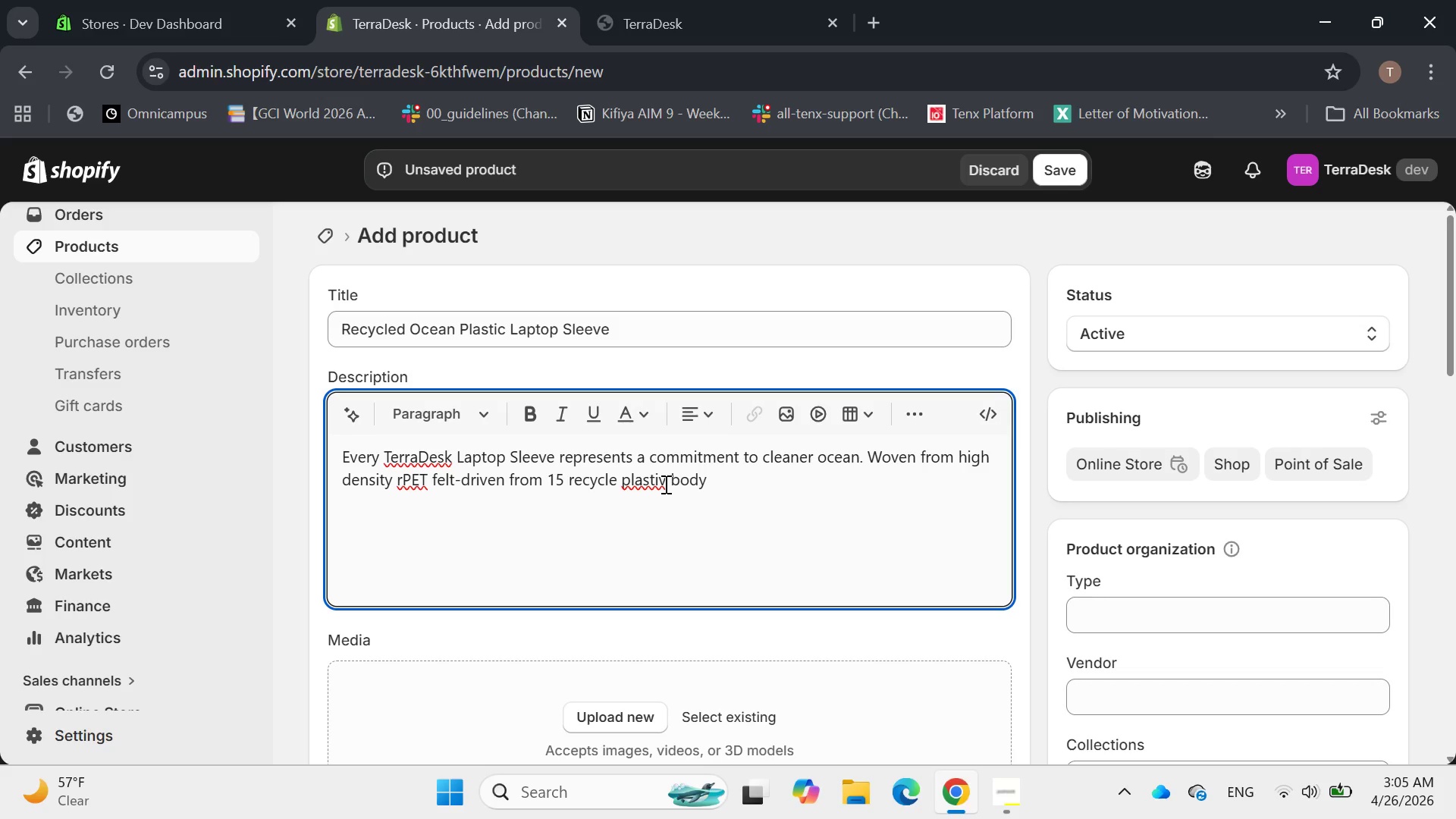 
key(Backspace)
 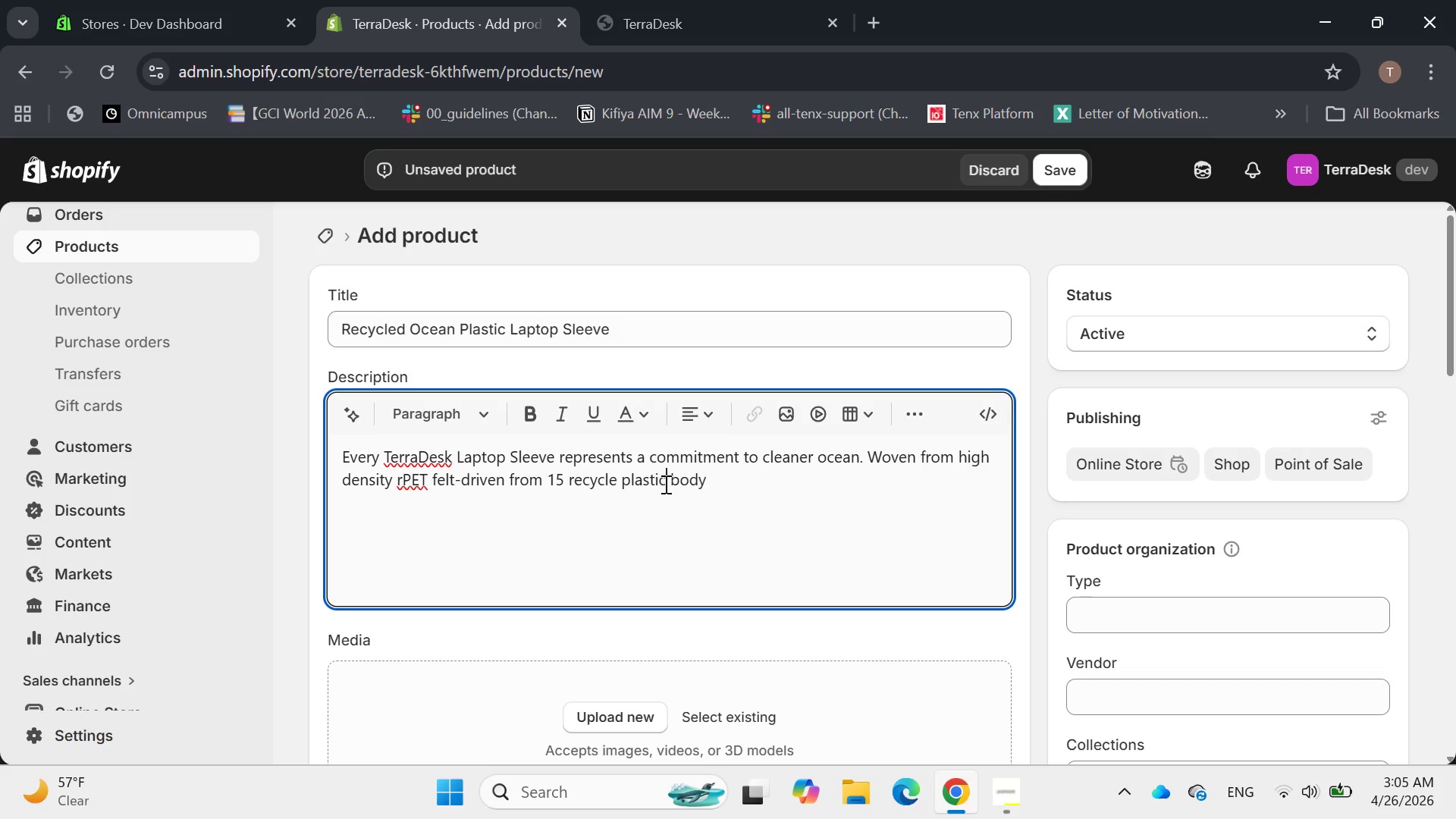 
key(C)
 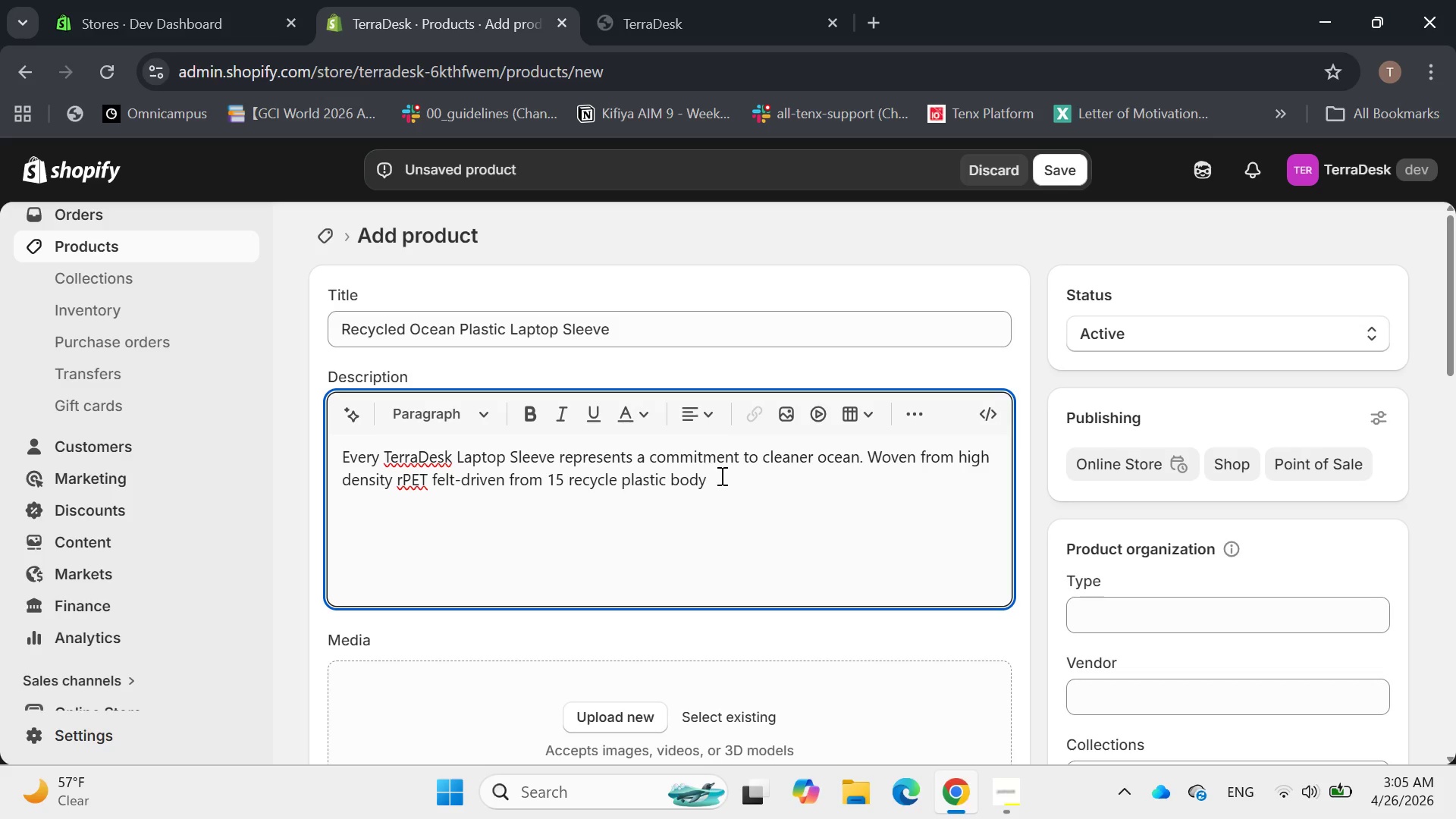 
left_click([726, 475])
 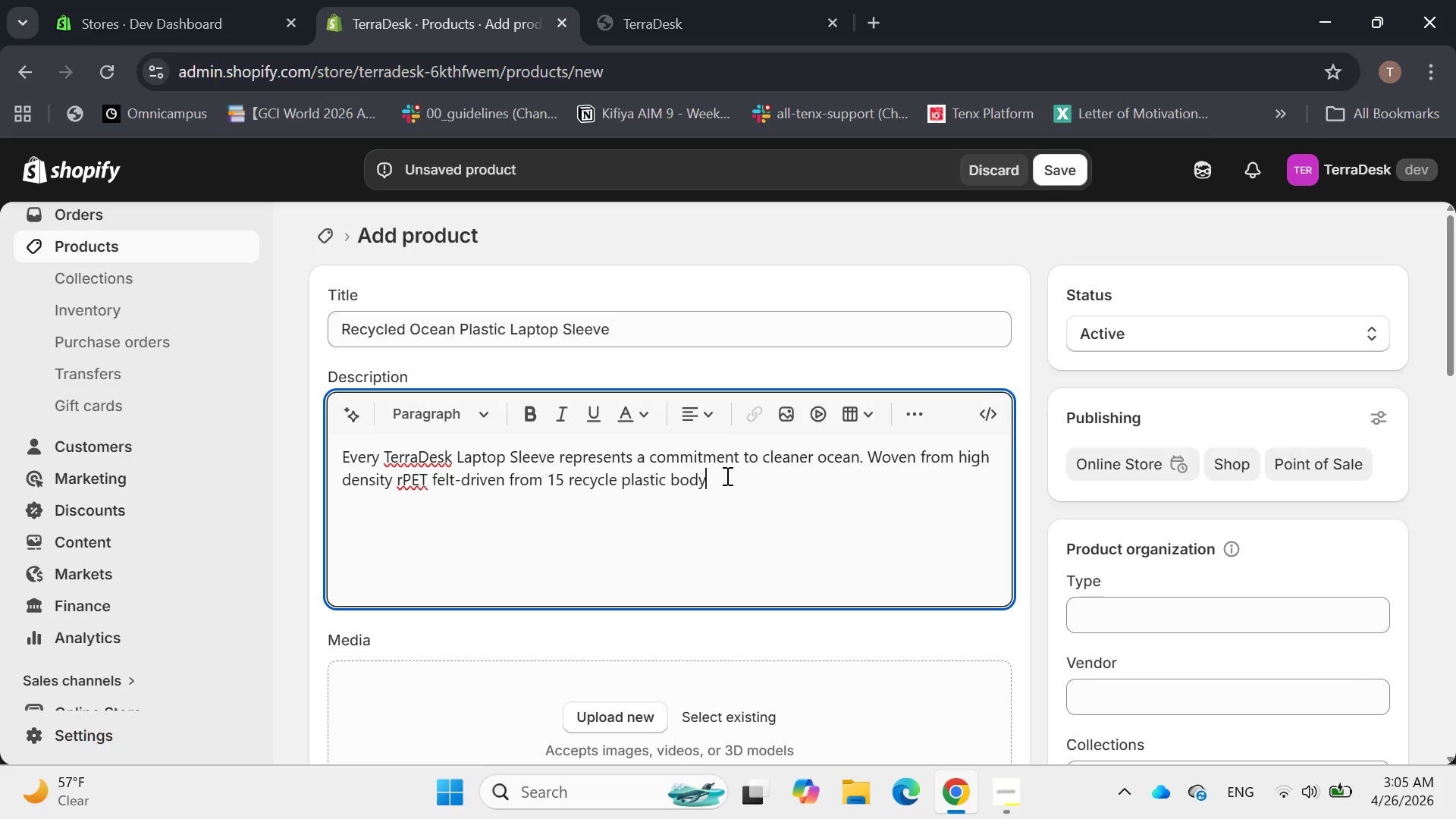 
wait(9.69)
 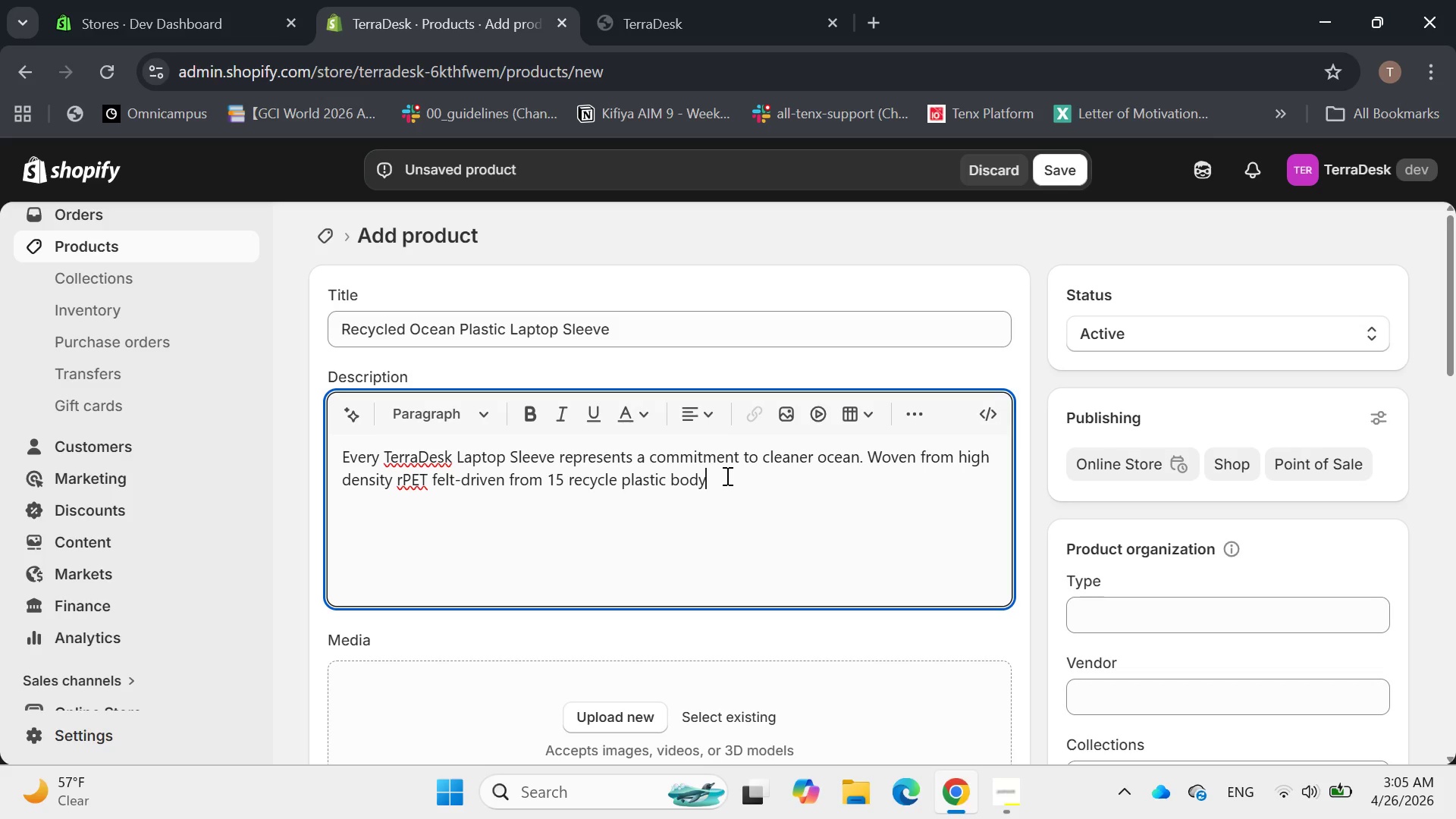 
key(Backspace)
type(IES)
key(Backspace)
key(Backspace)
key(Backspace)
key(Backspace)
type(TTLES THIS SLEEVE OFFERS )
 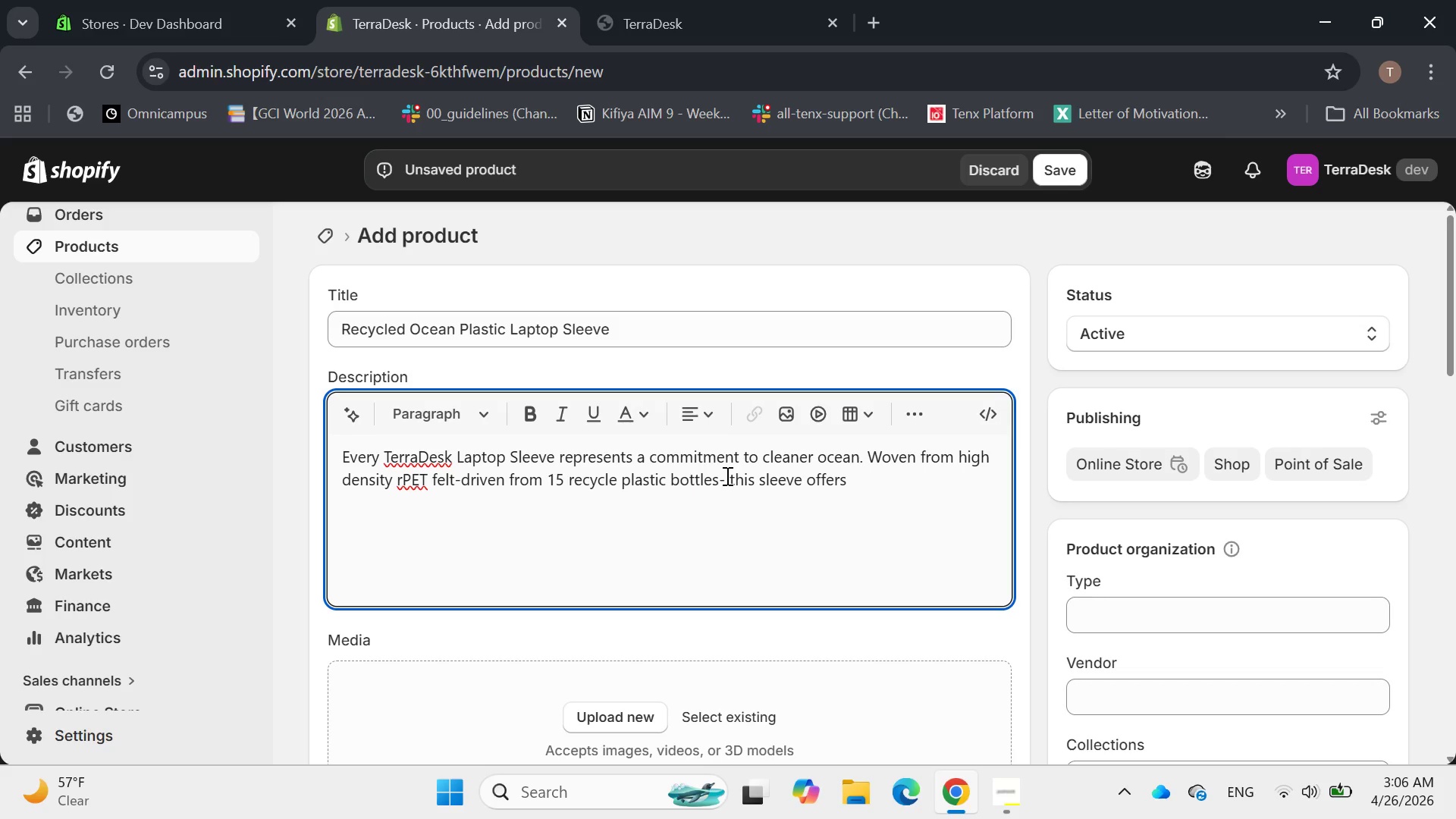 
hold_key(key=Minus, duration=0.42)
 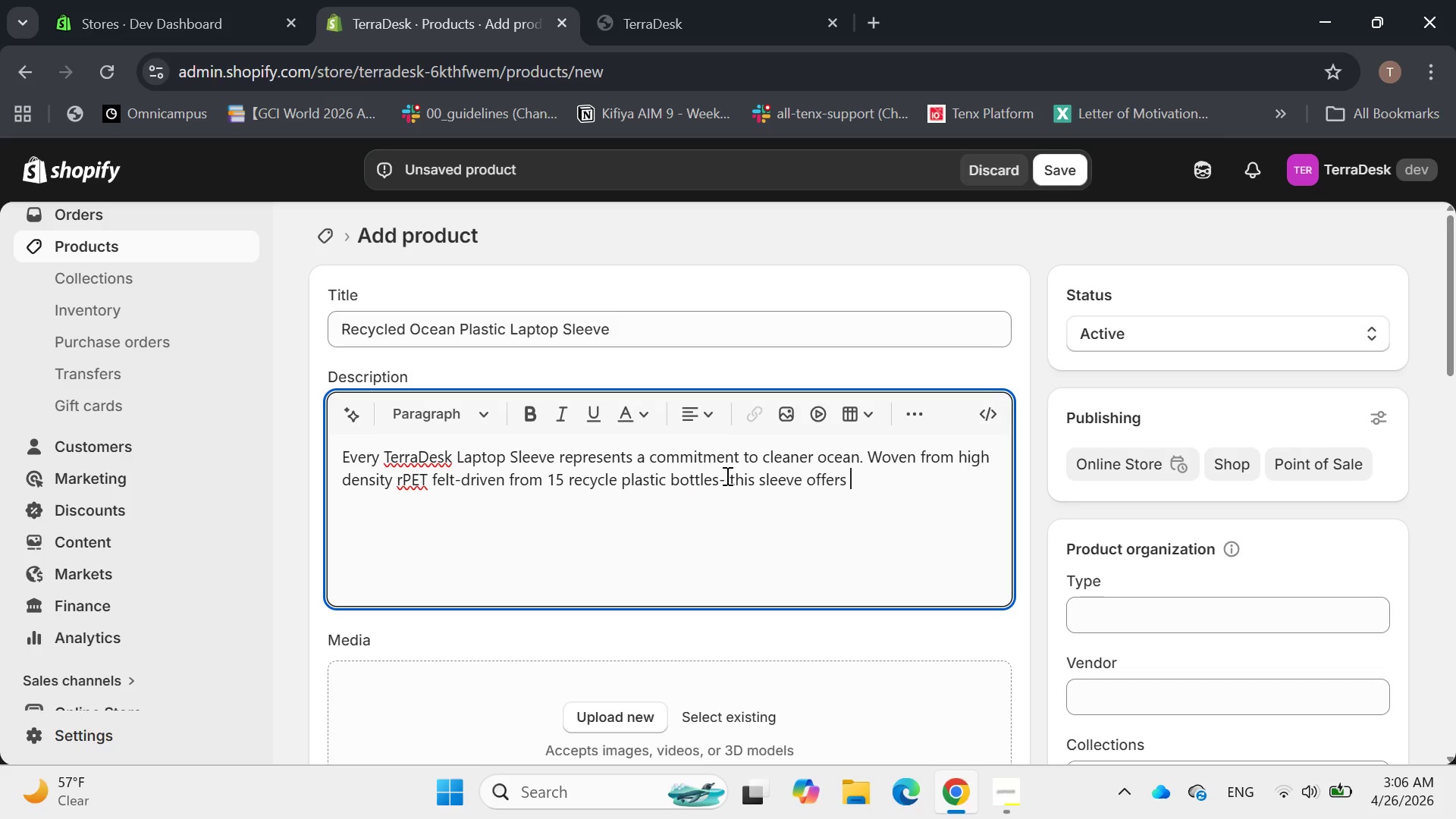 
wait(7.2)
 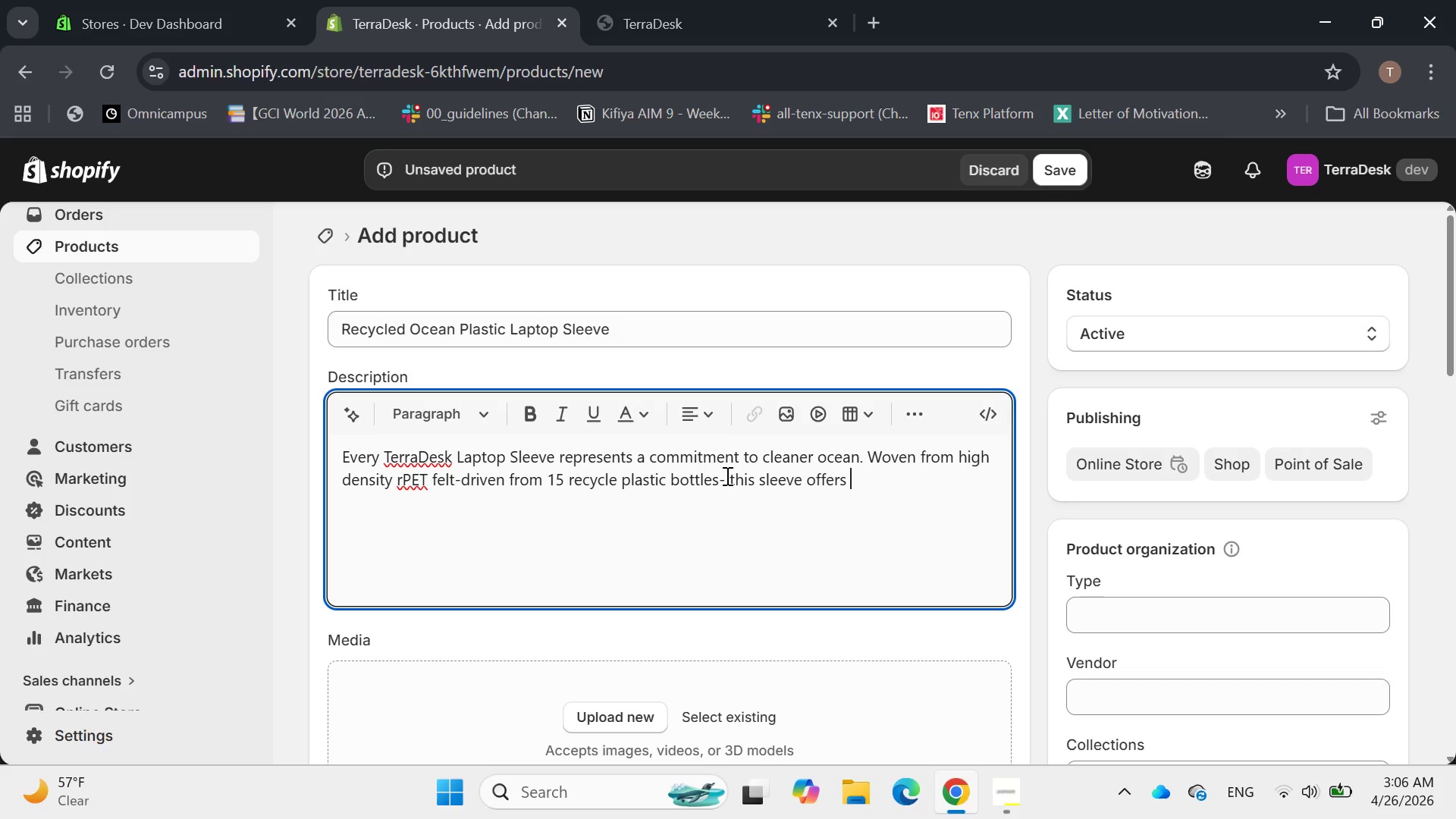 
type(SUPERIOR)
 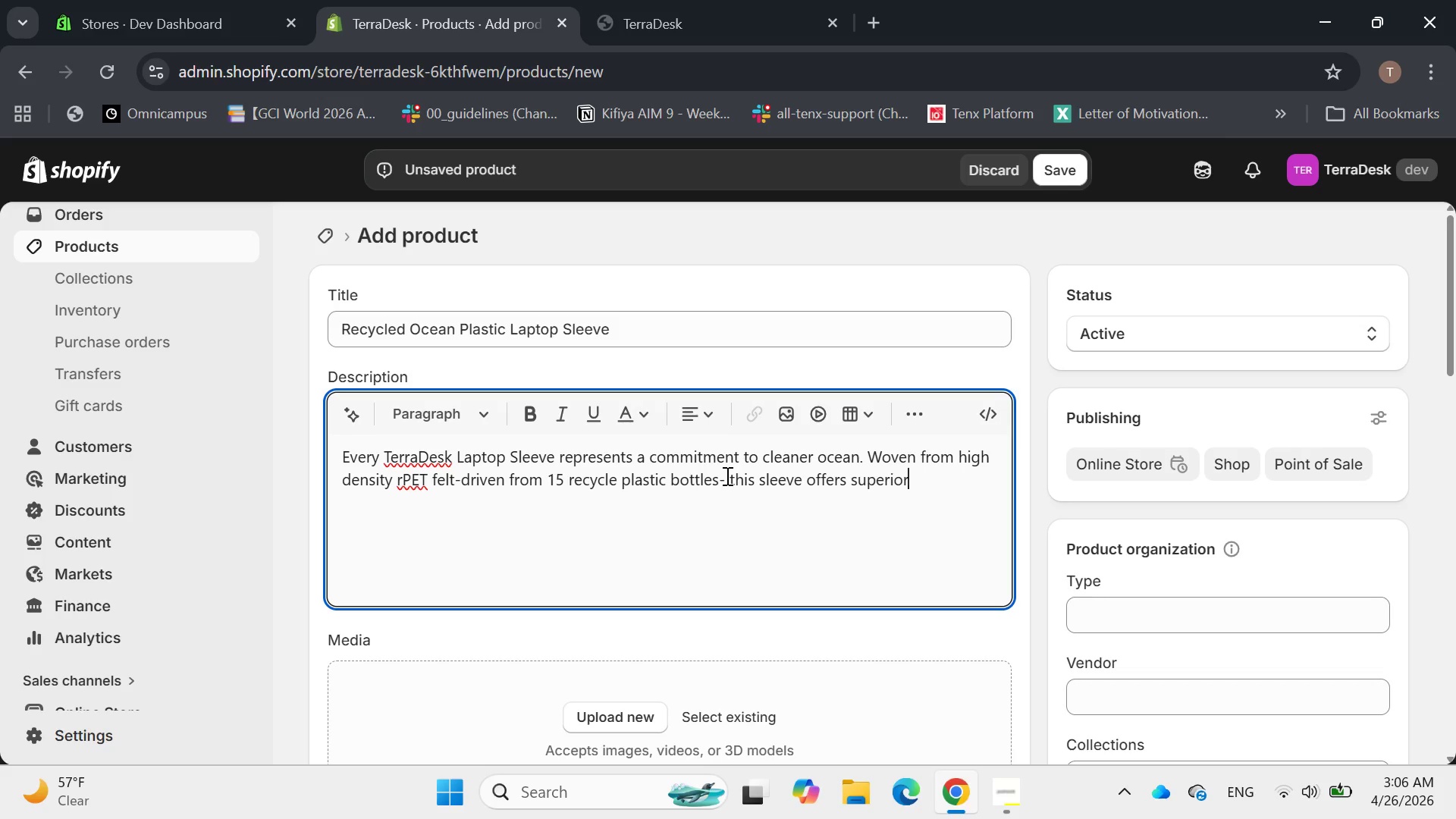 
wait(13.52)
 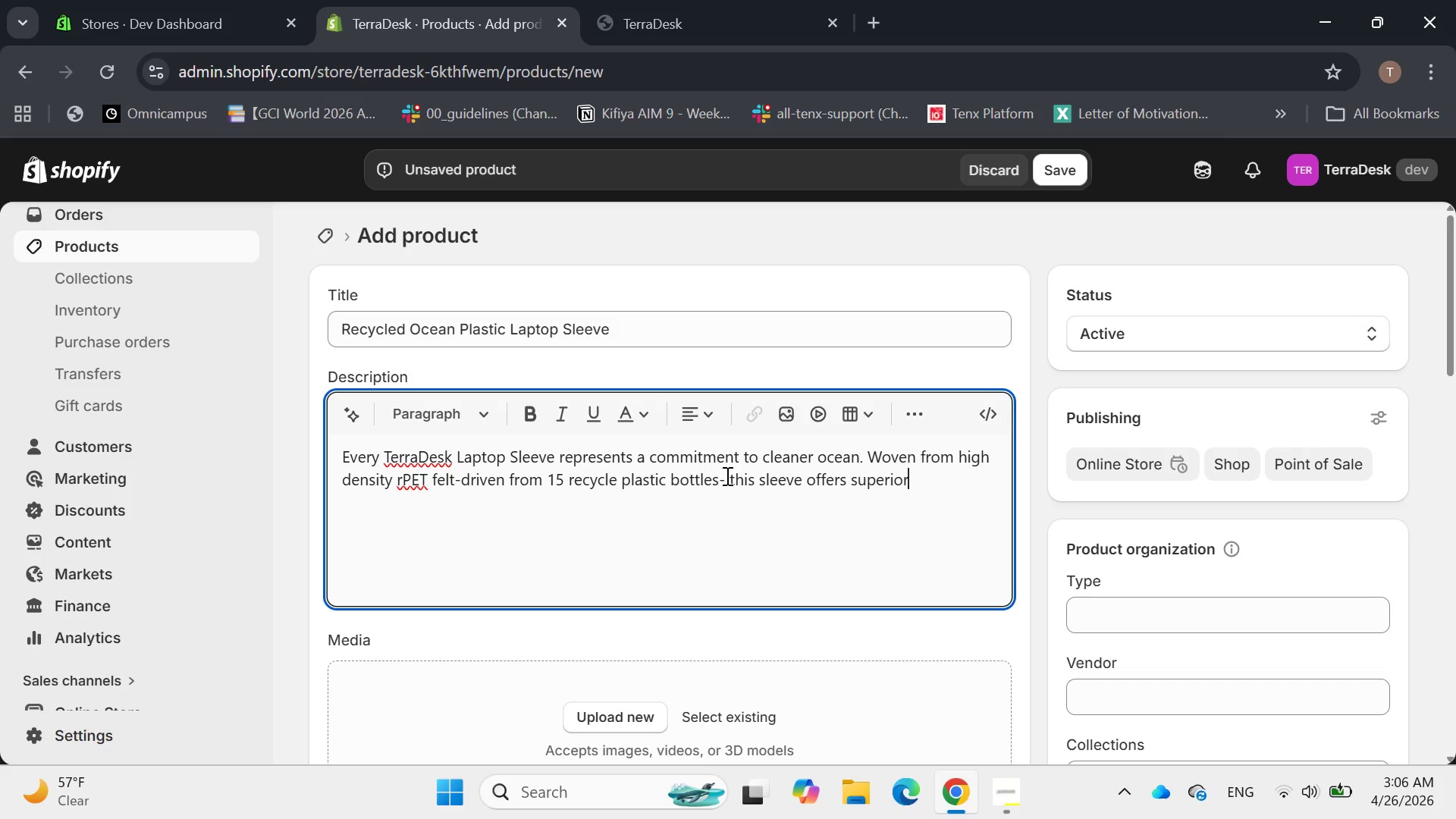 
key(Space)
 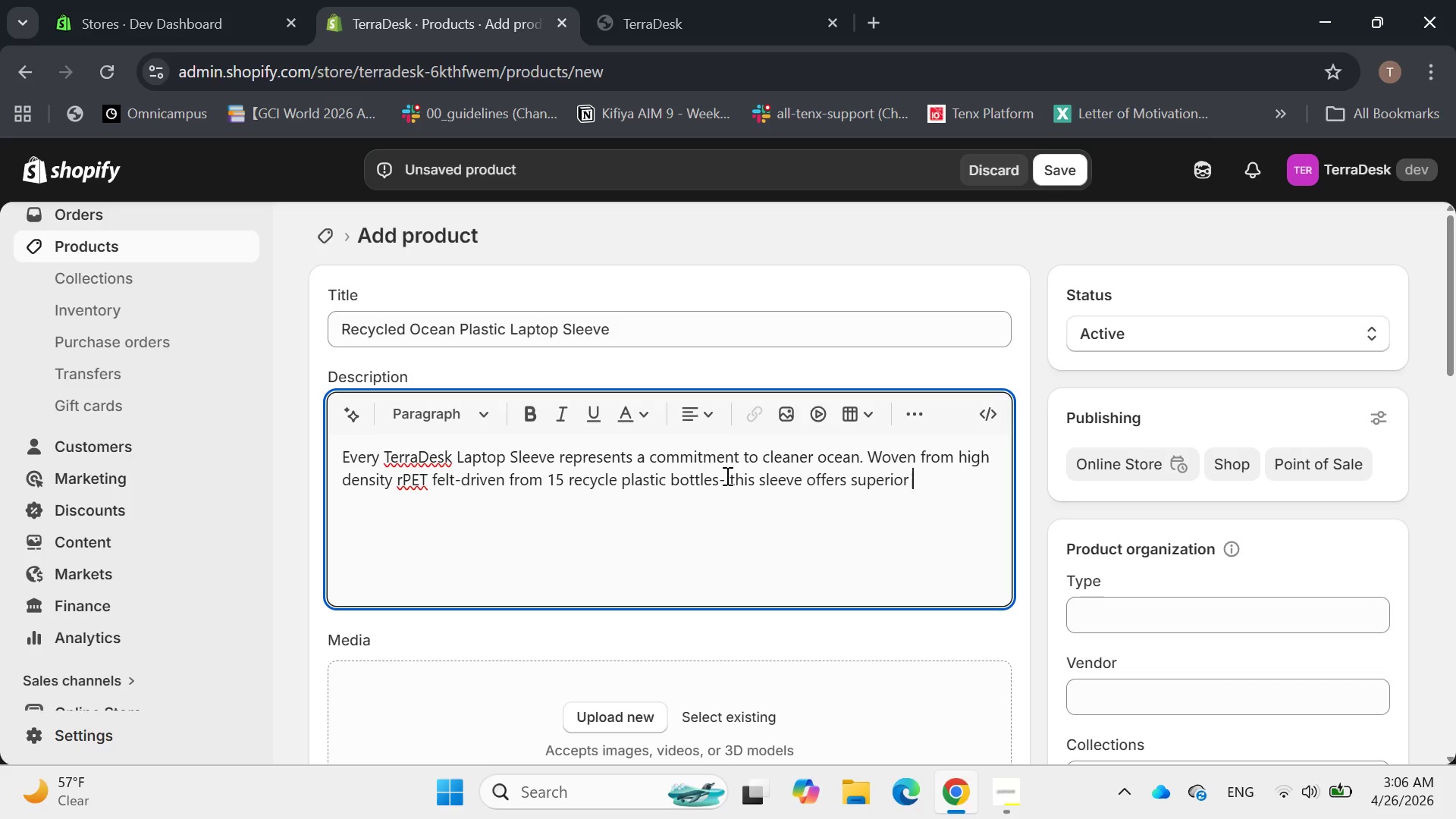 
key(Backspace)
 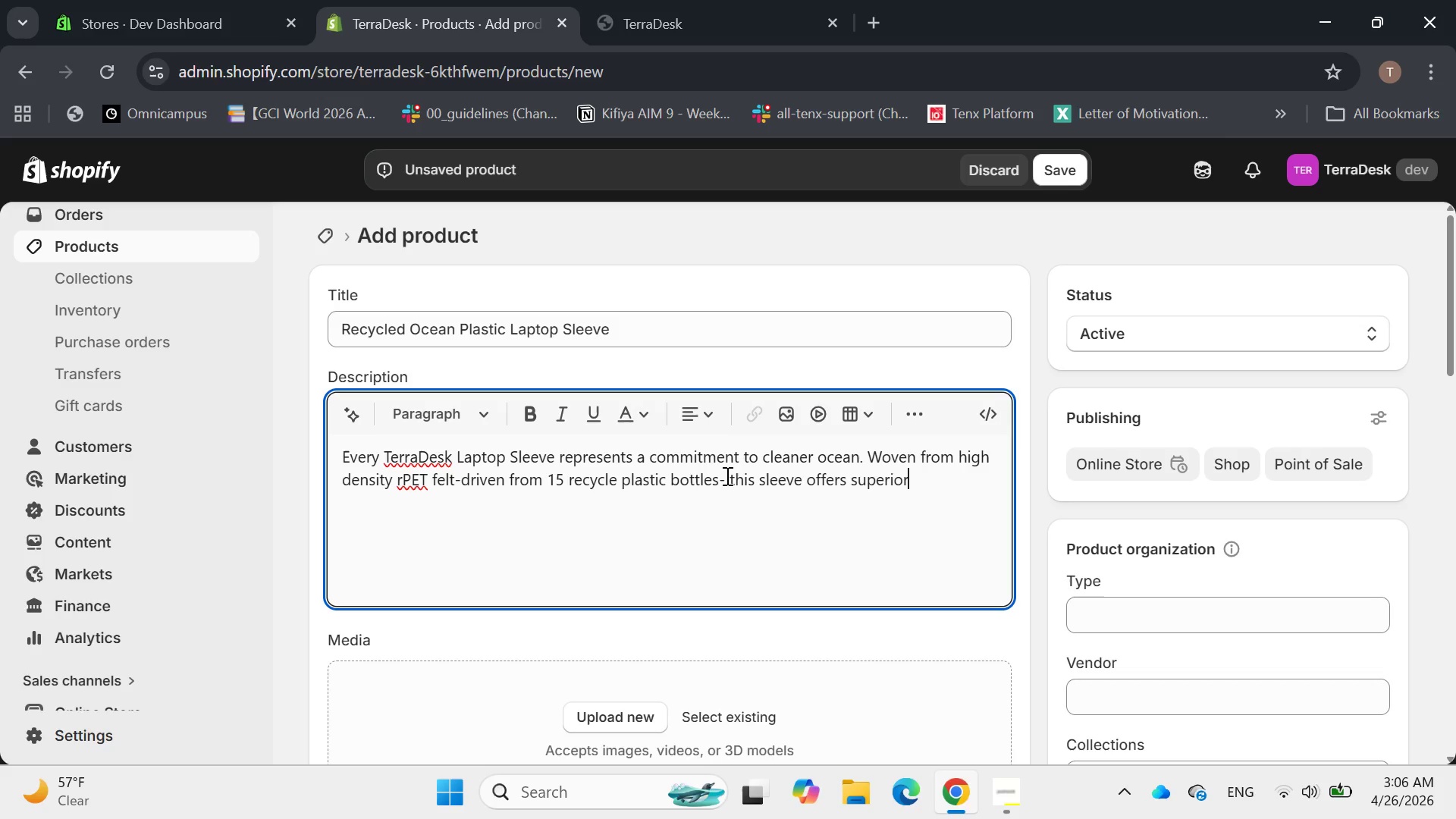 
wait(7.09)
 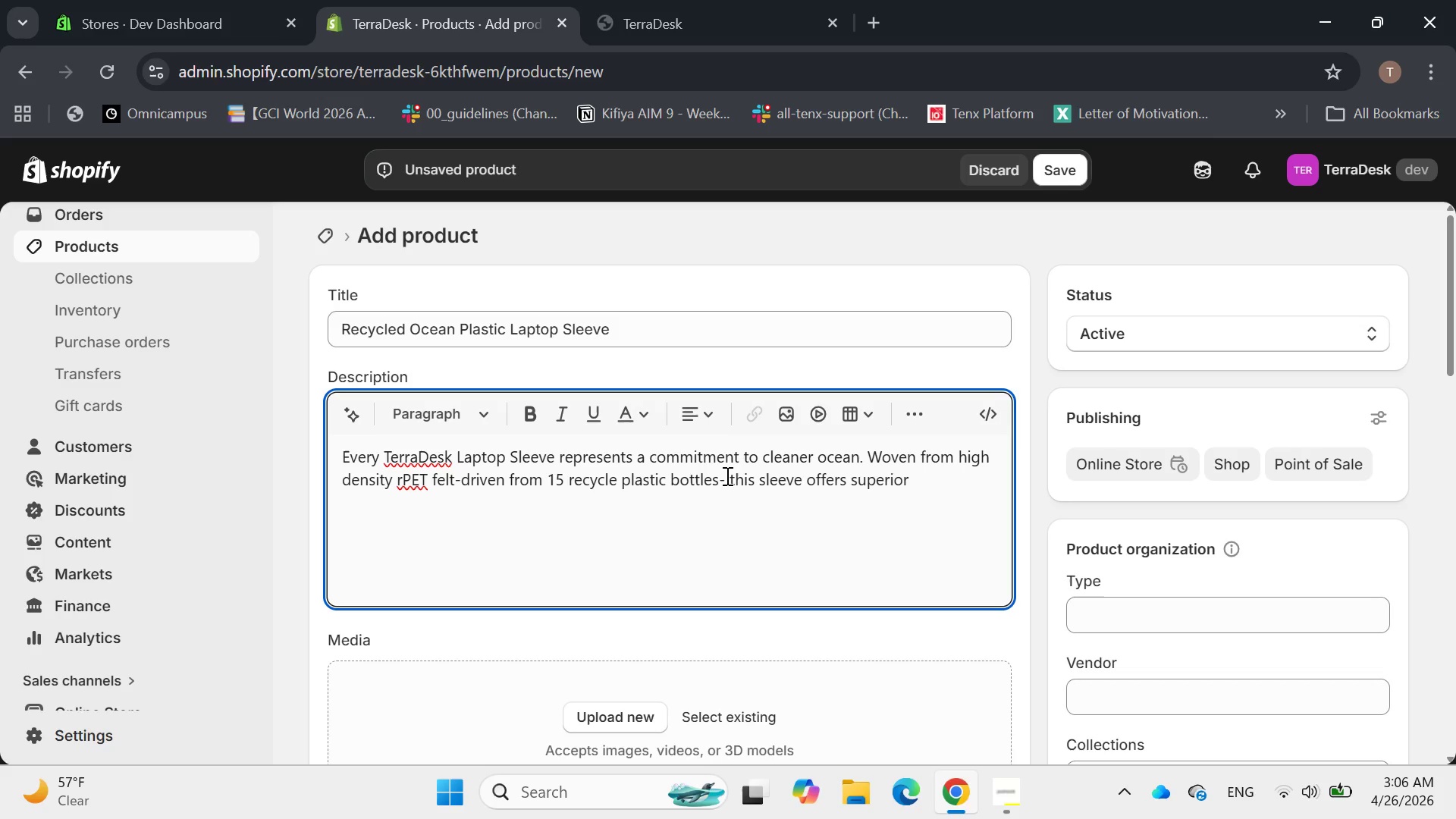 
type(SHOCK)
 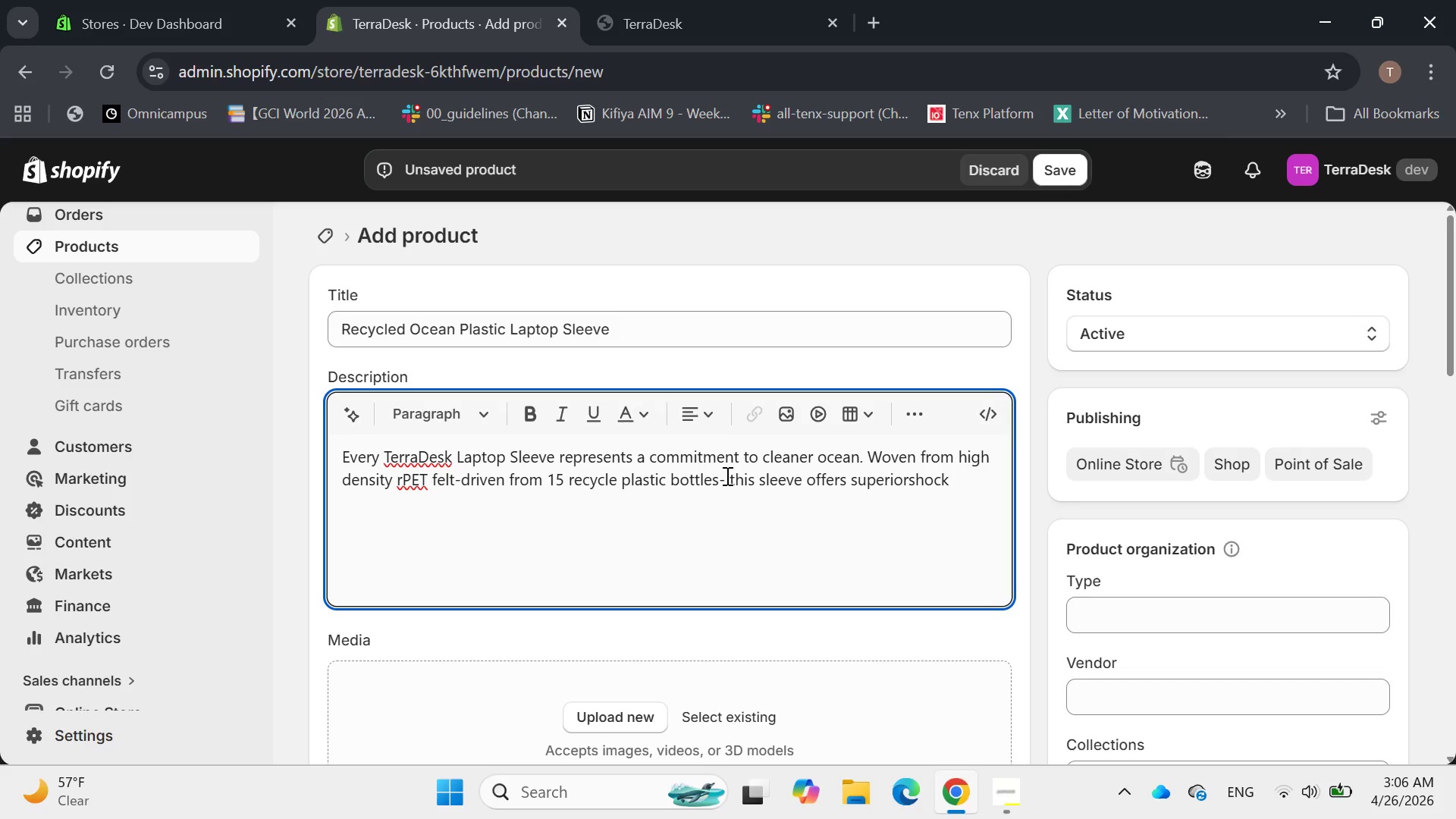 
key(ArrowLeft)
 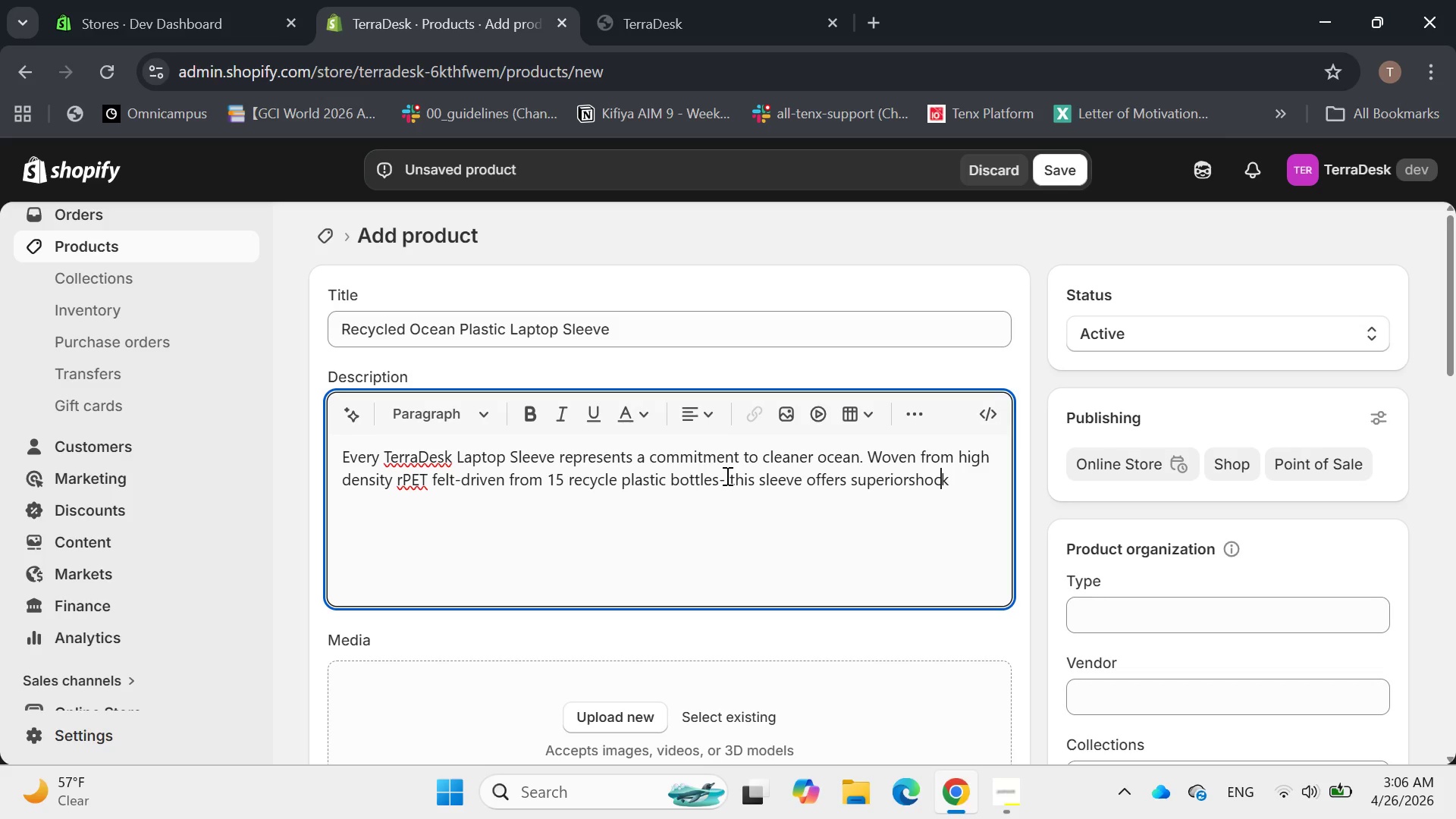 
key(ArrowLeft)
 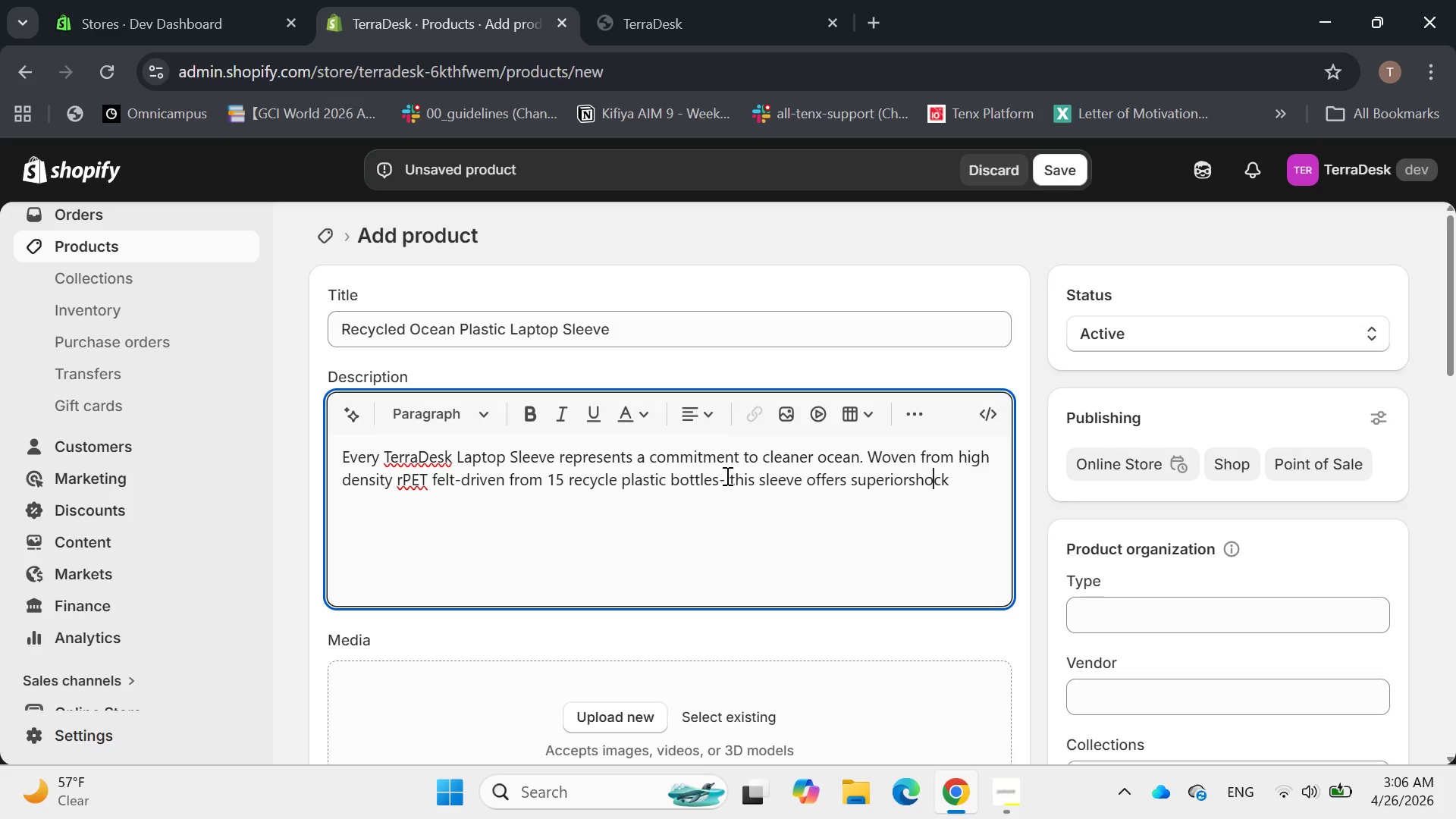 
key(ArrowLeft)
 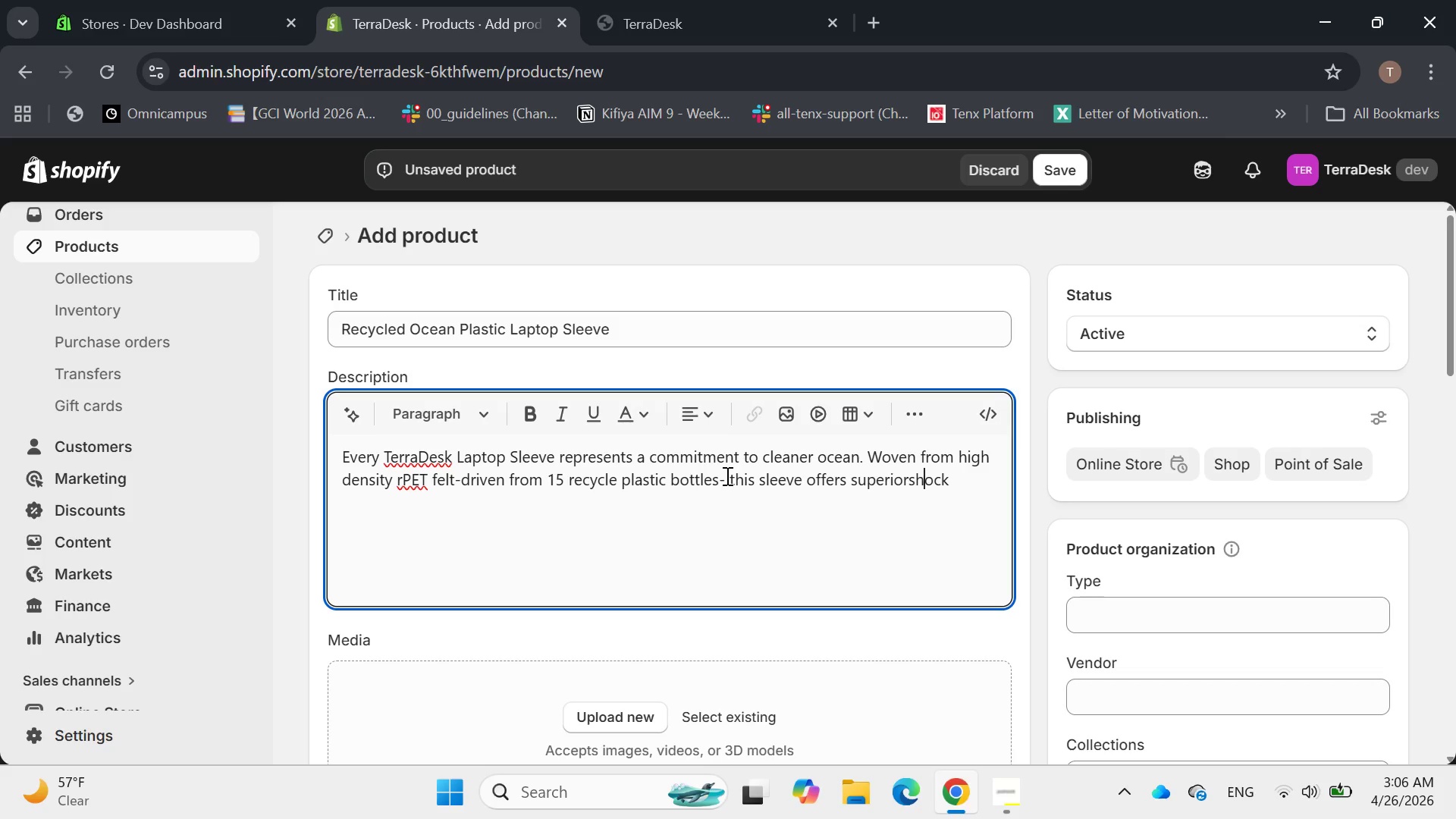 
key(ArrowLeft)
 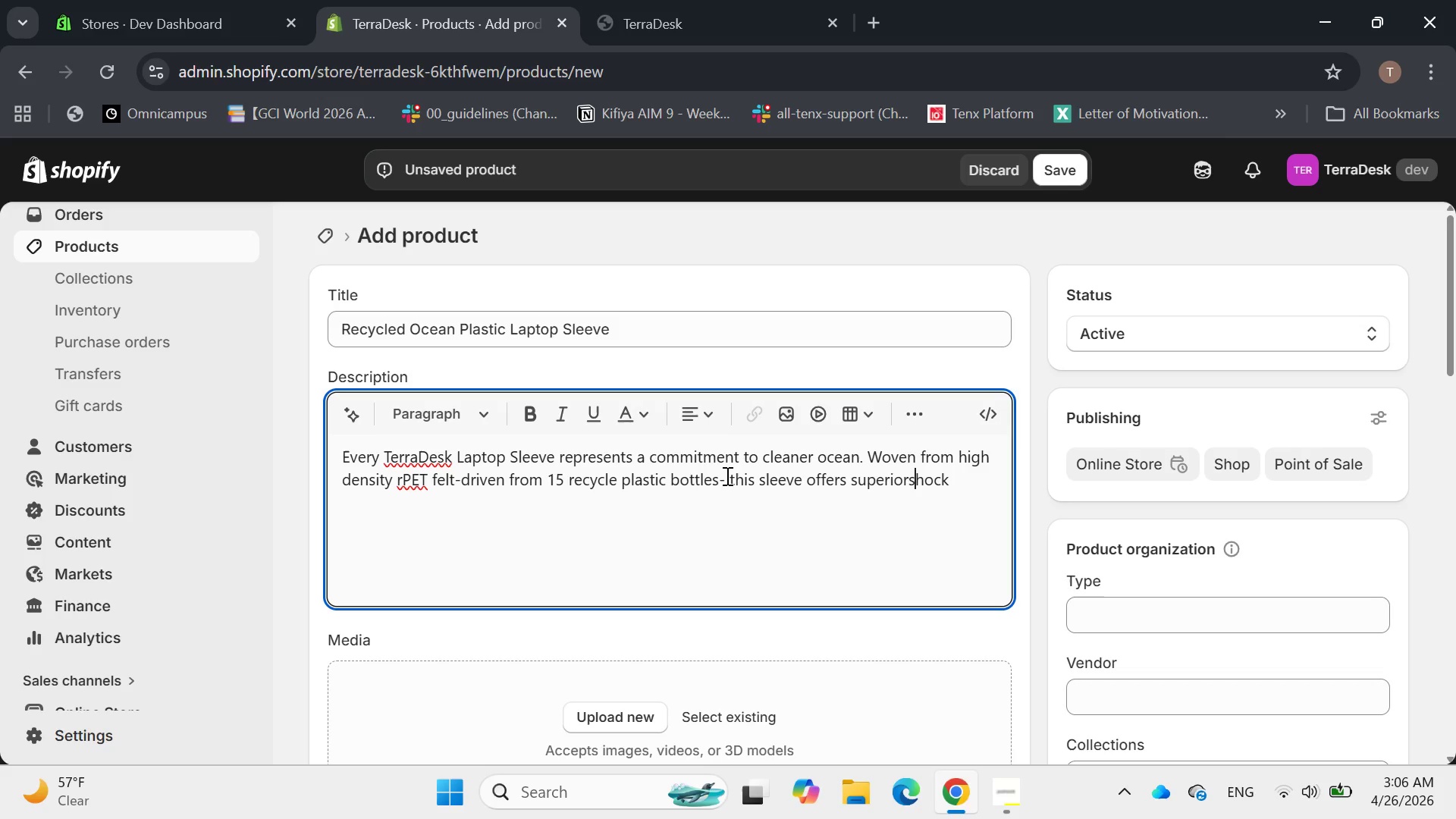 
key(ArrowLeft)
 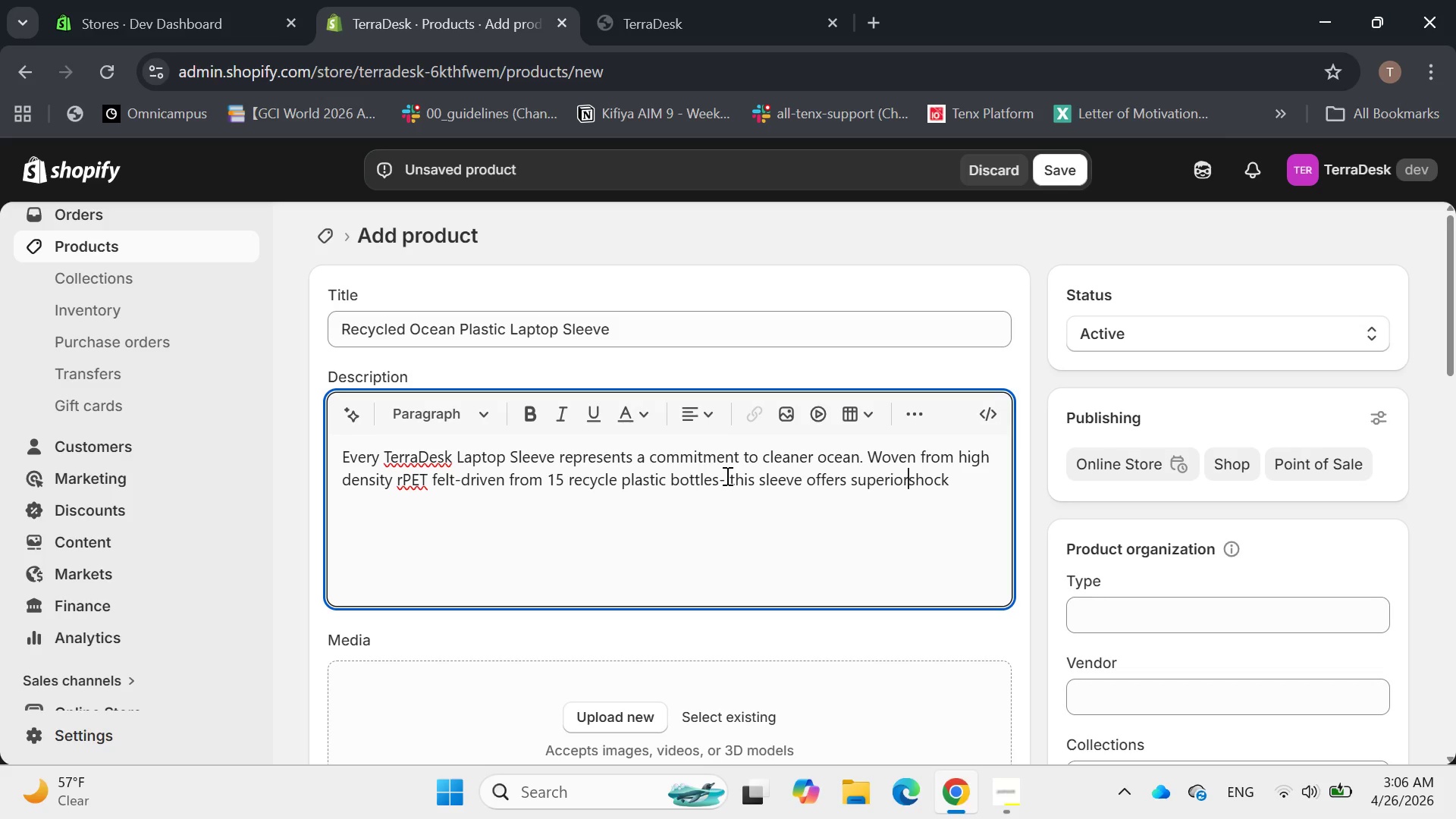 
key(Space)
 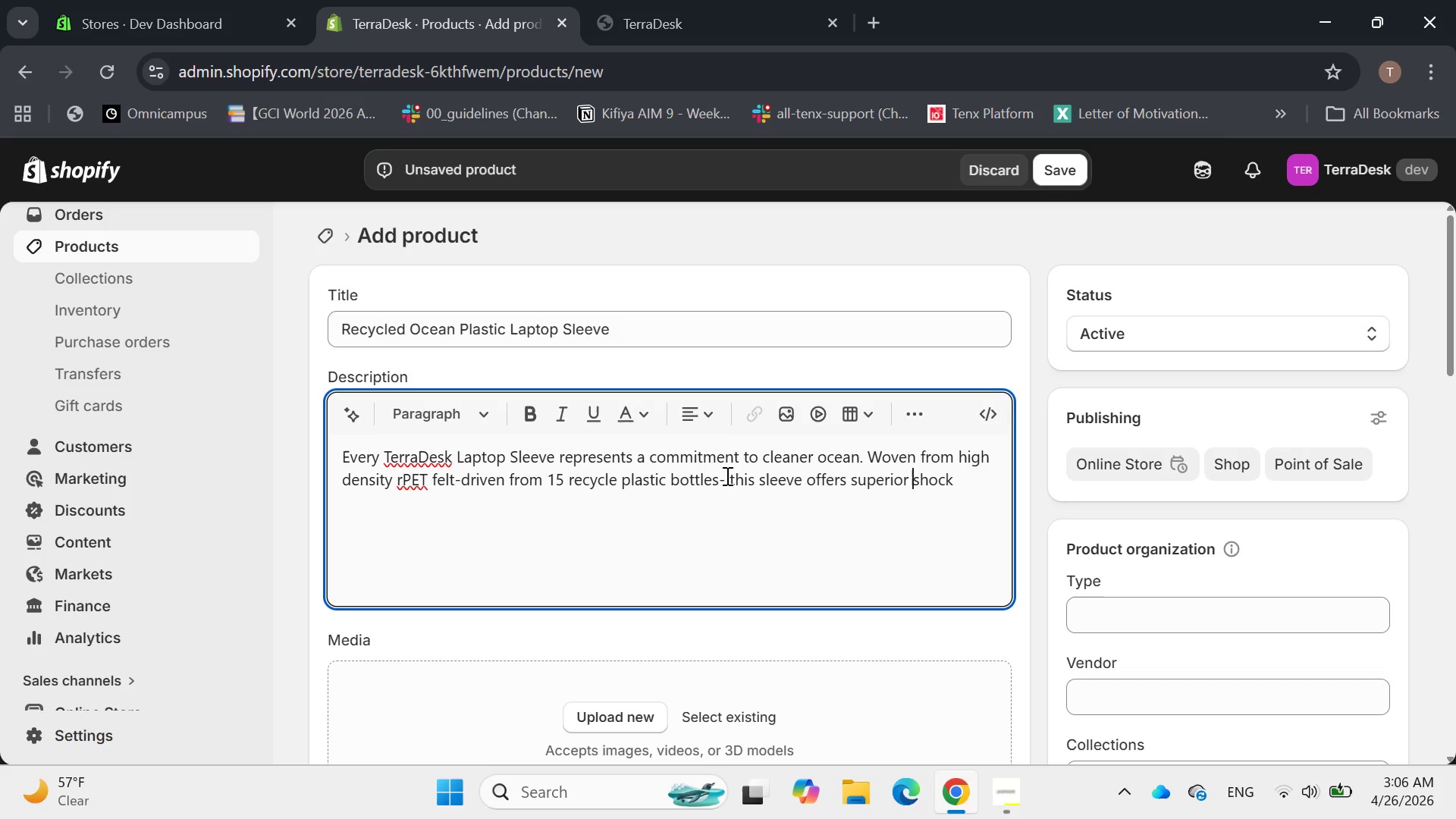 
hold_key(key=ArrowRight, duration=0.8)
 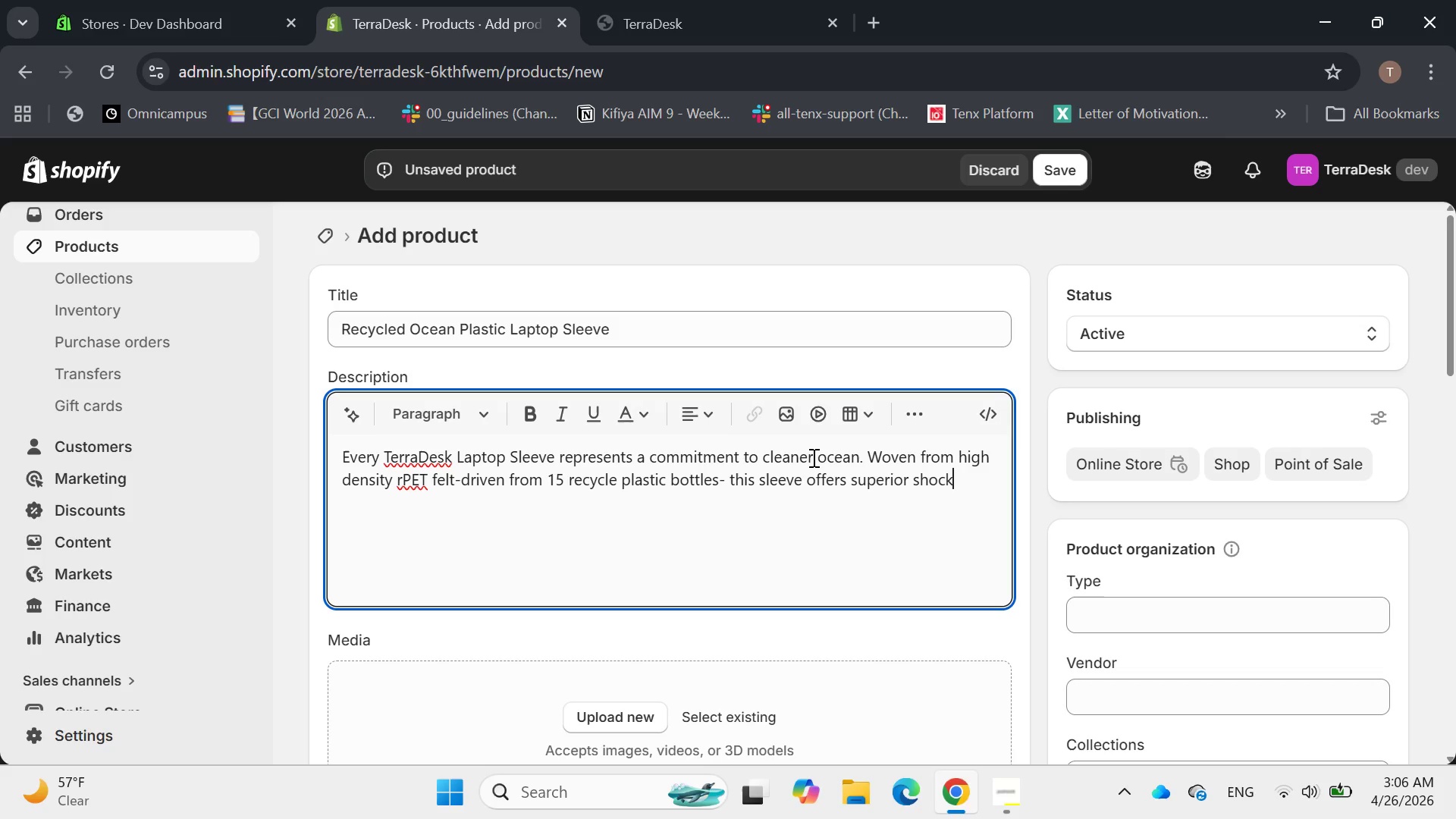 
wait(19.91)
 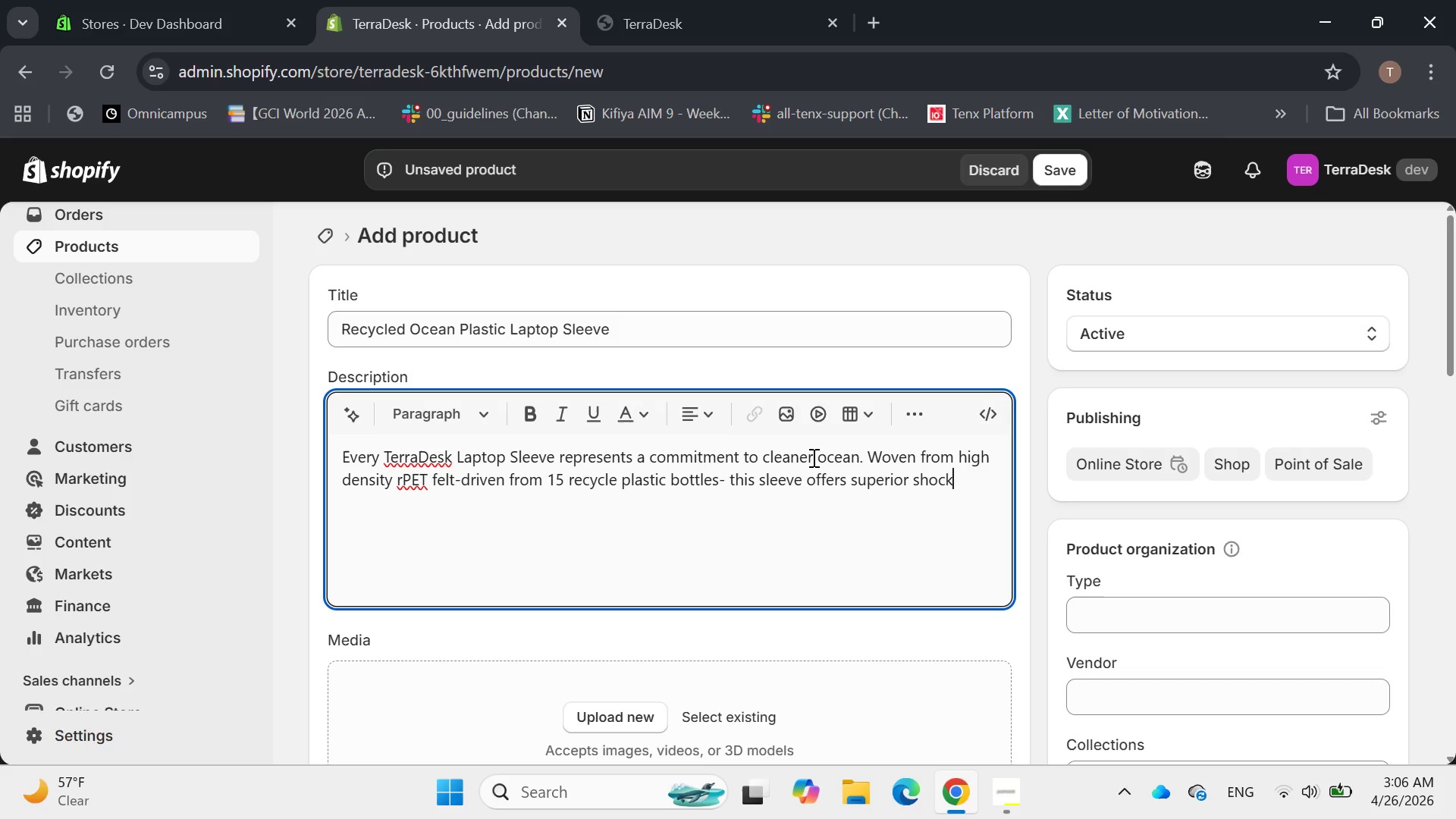 
type( ABSORB)
key(Backspace)
type(PTION)
 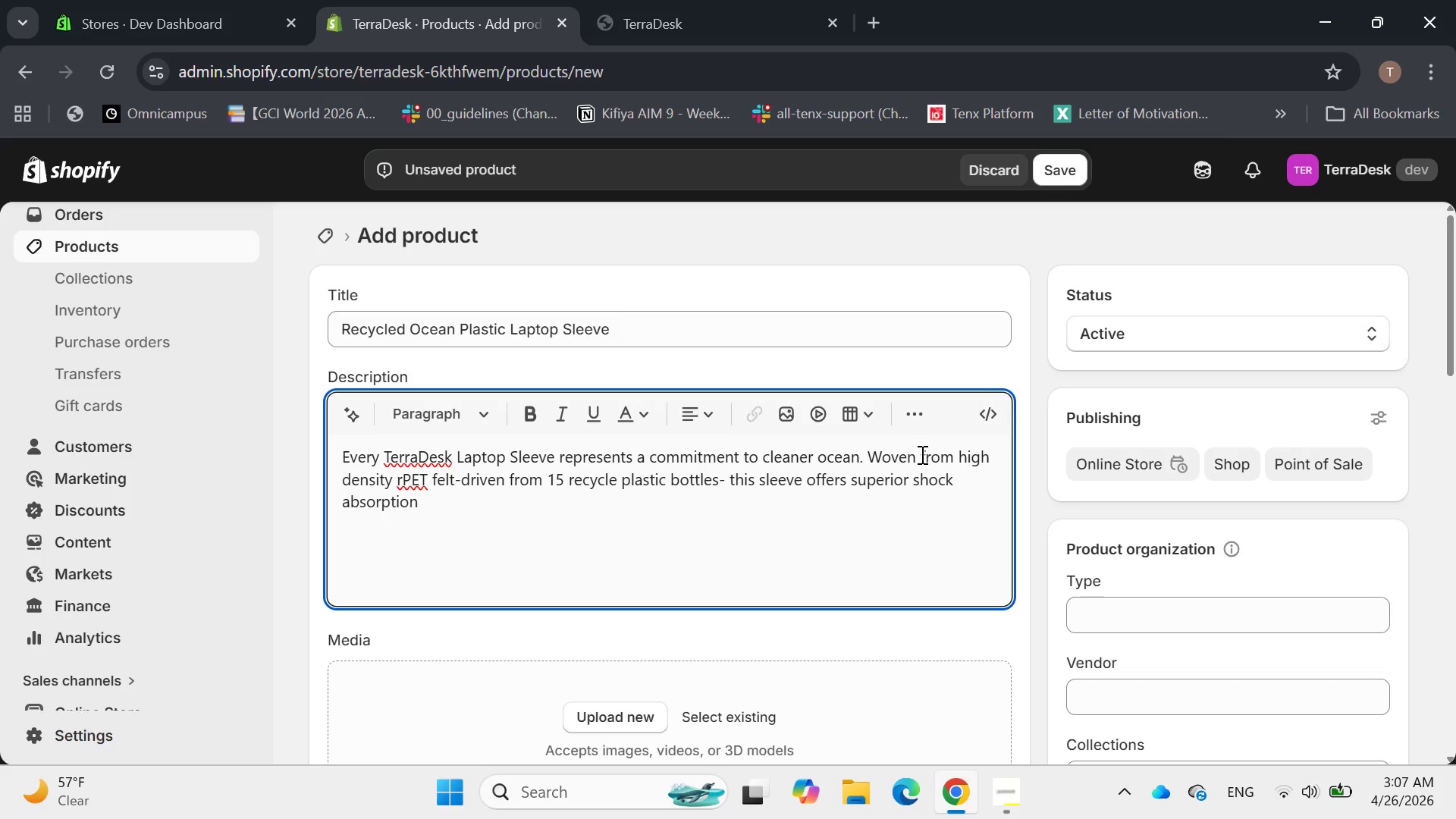 
type( and scratch resistance for your essential technology, The mate)
key(Backspace)
type(erial is soft to touch)
 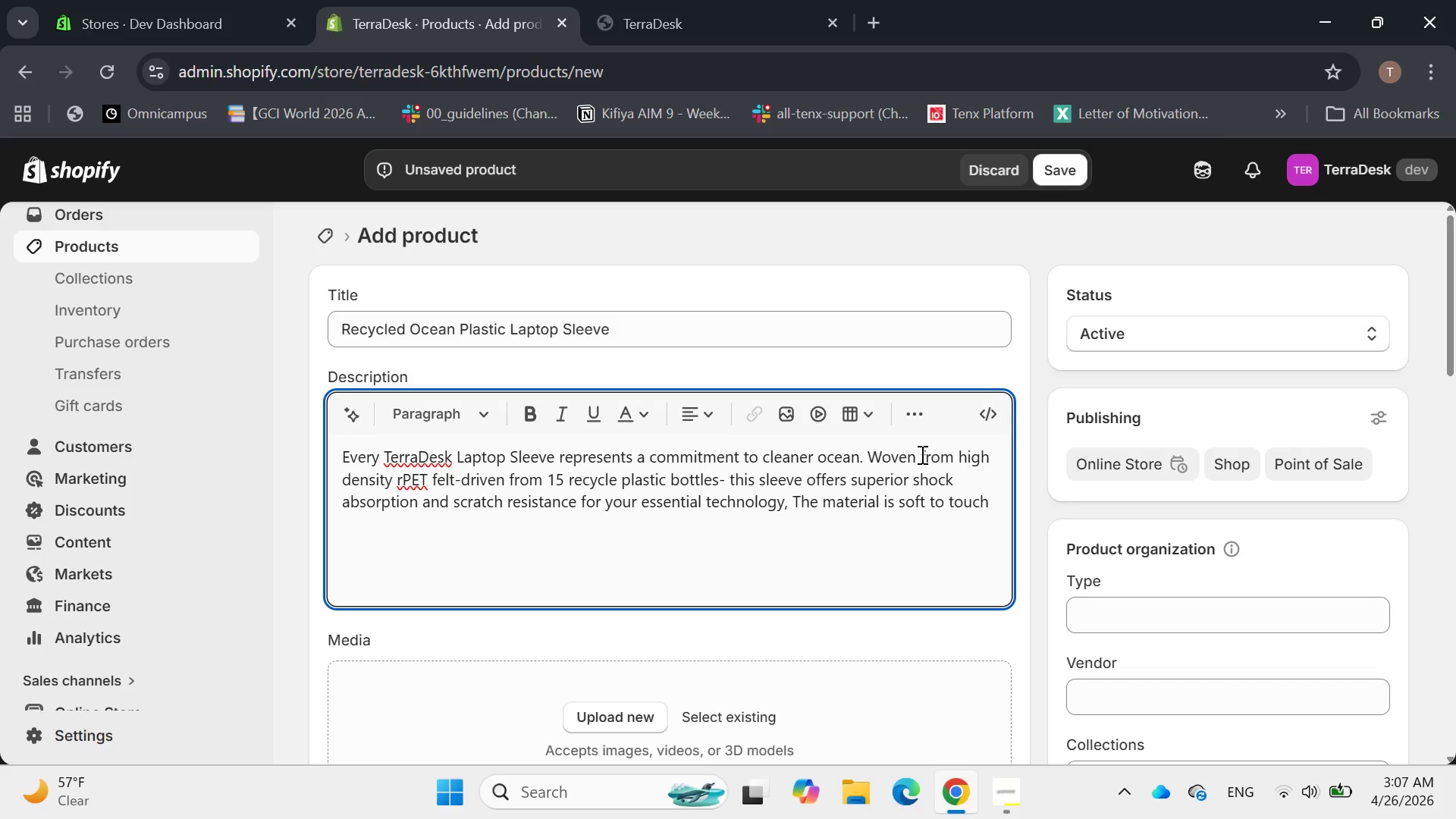 
wait(11.64)
 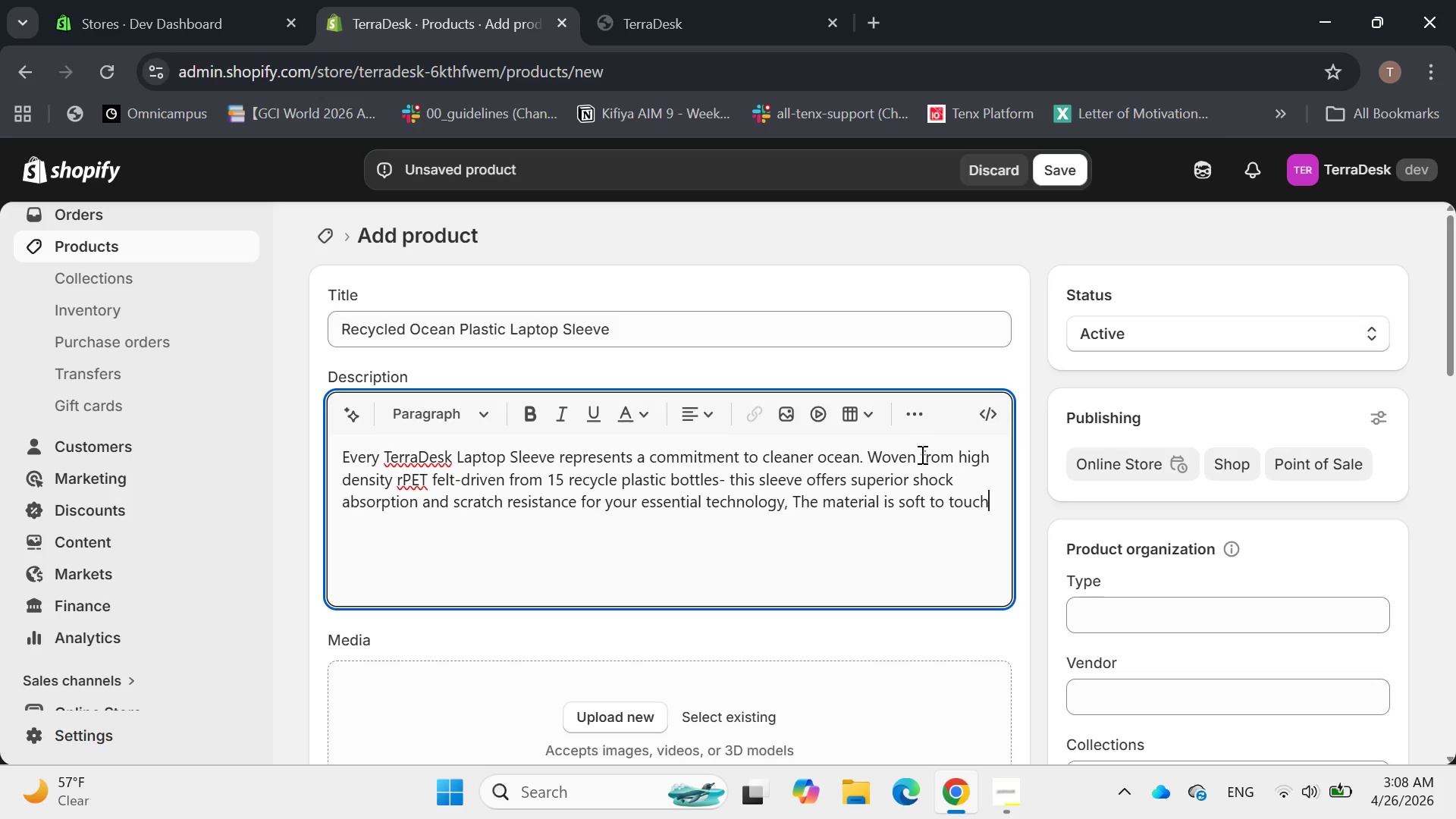 
key(Space)
 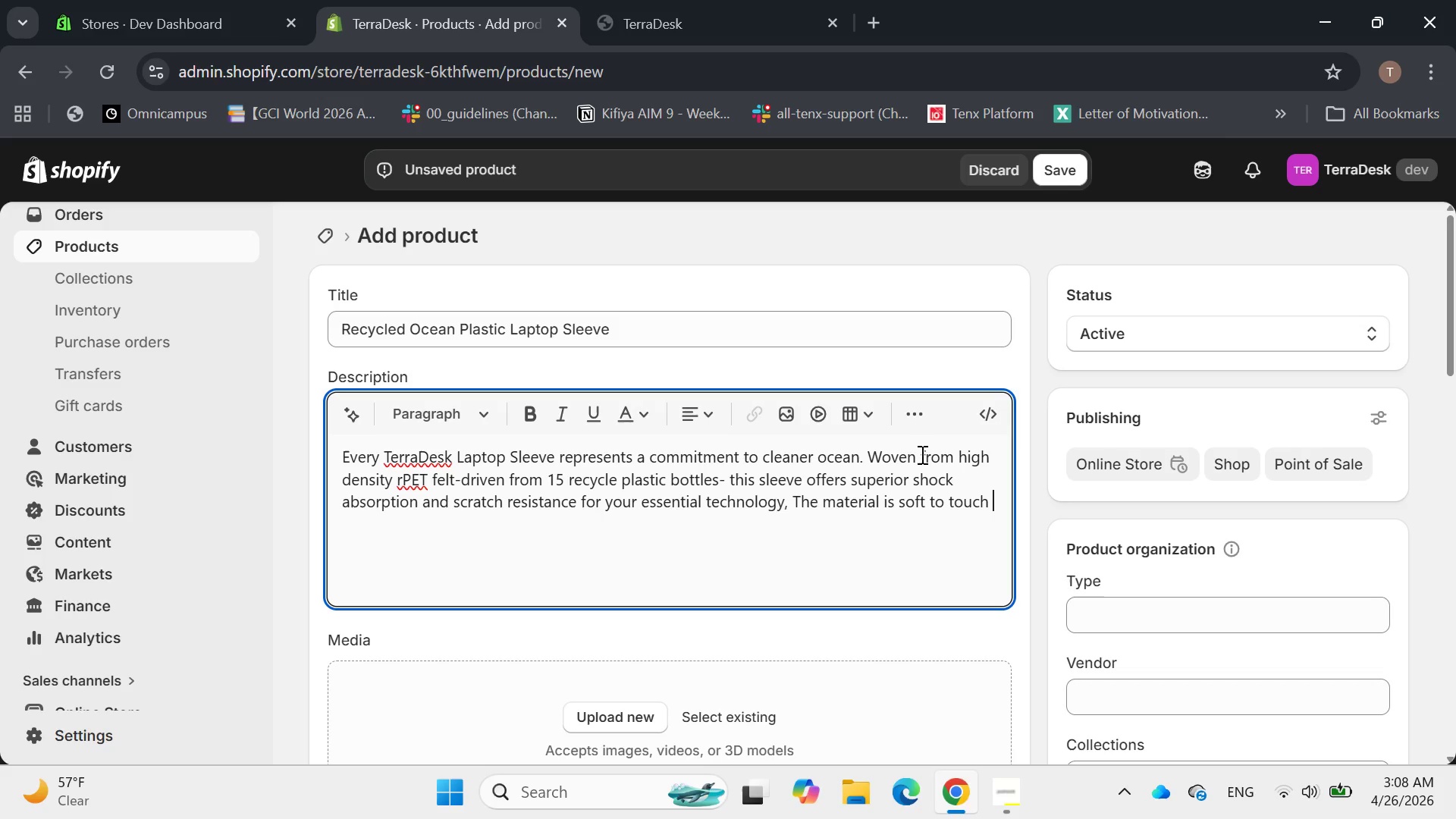 
wait(7.41)
 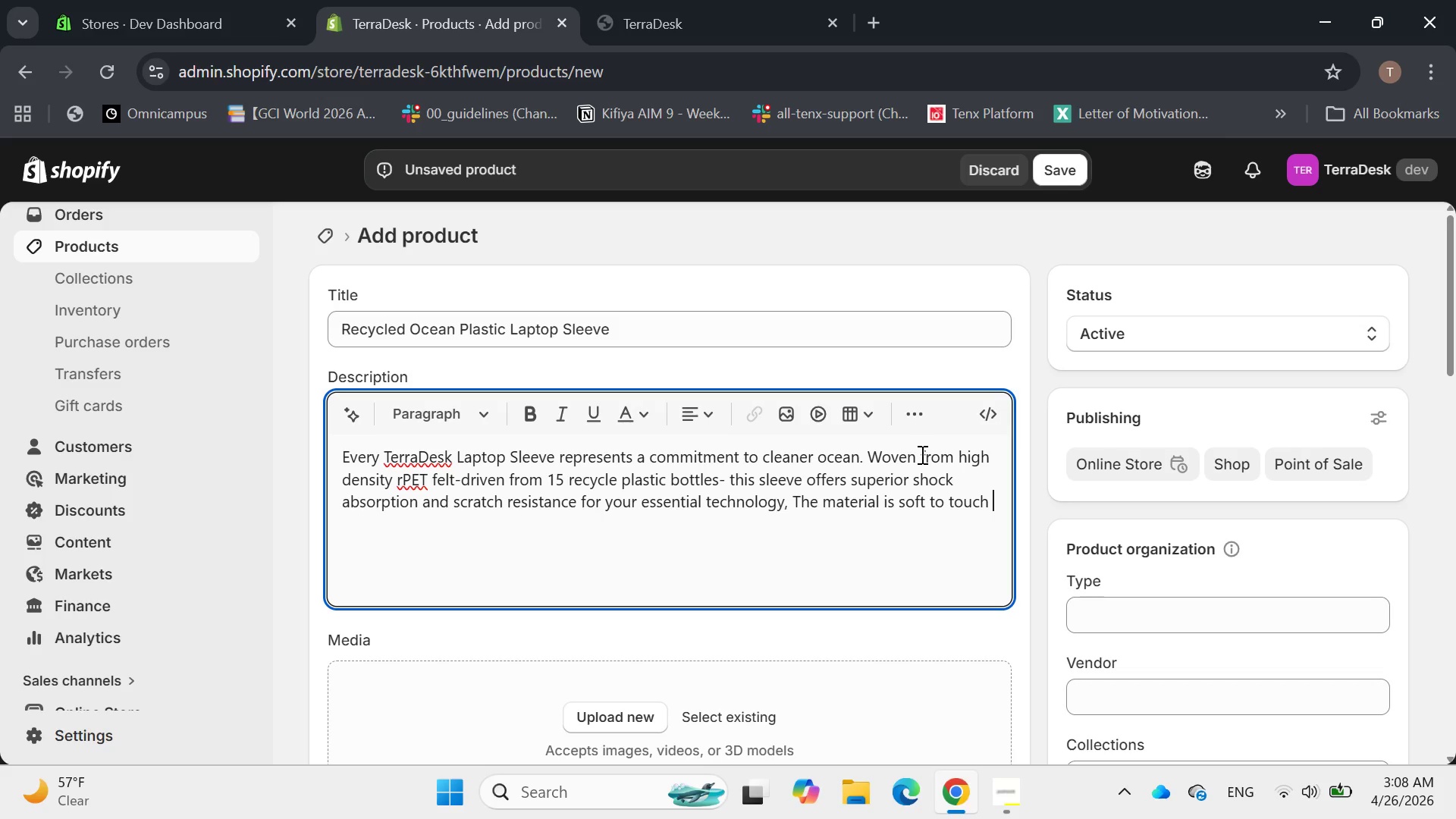 
key(Control+ControlRight)
 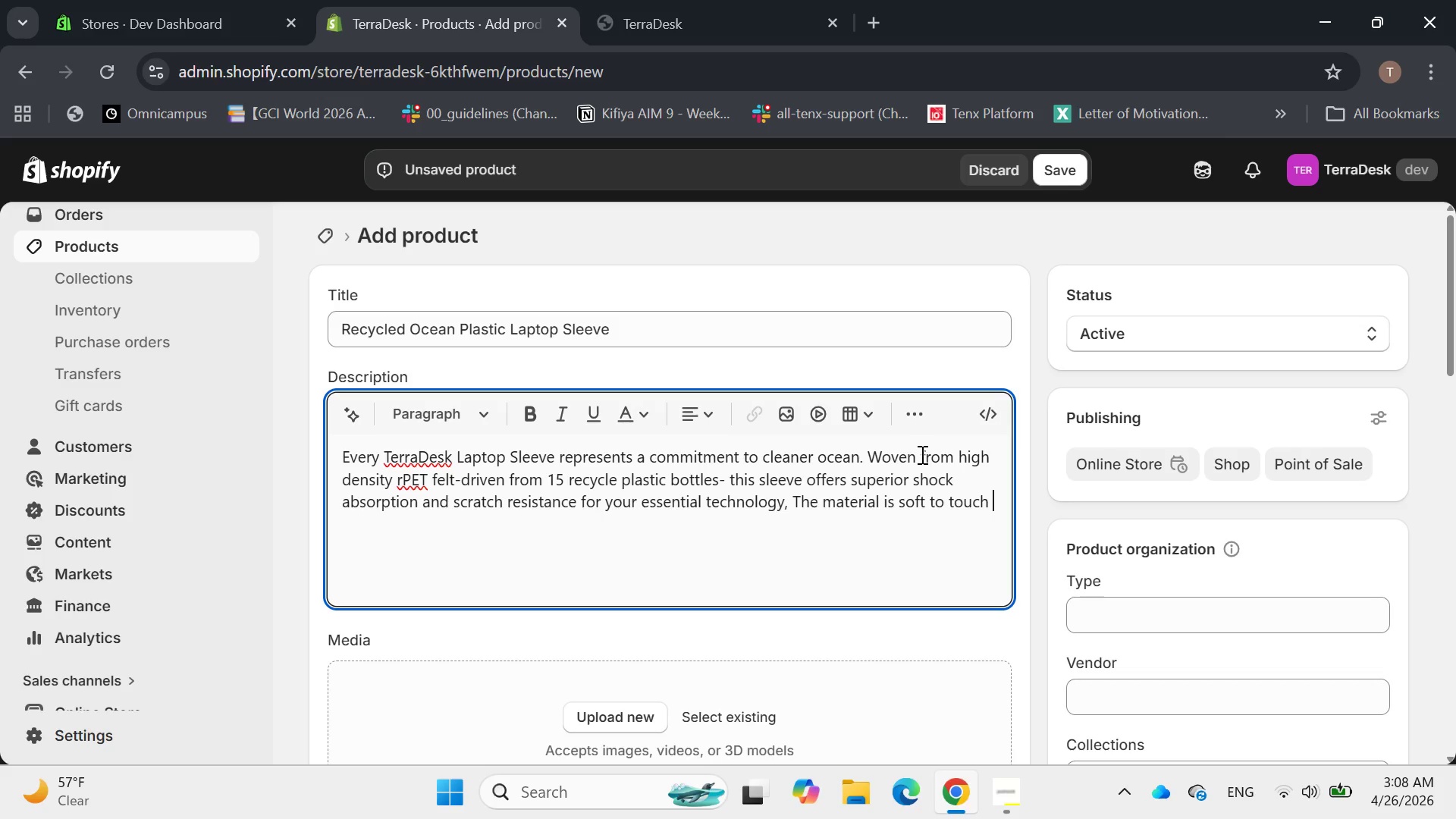 
key(Control+ControlRight)
 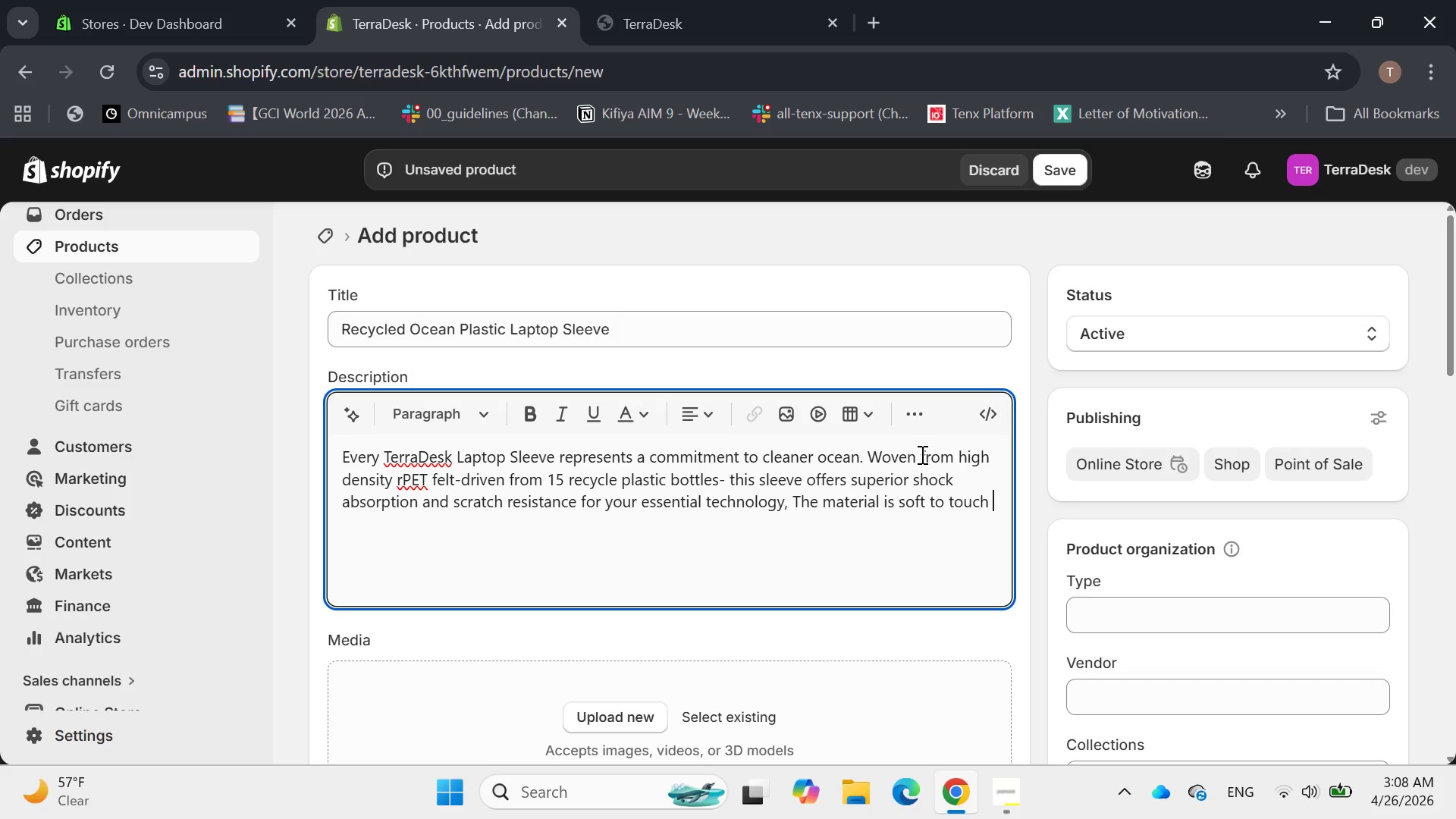 
hold_key(key=ControlRight, duration=0.61)
 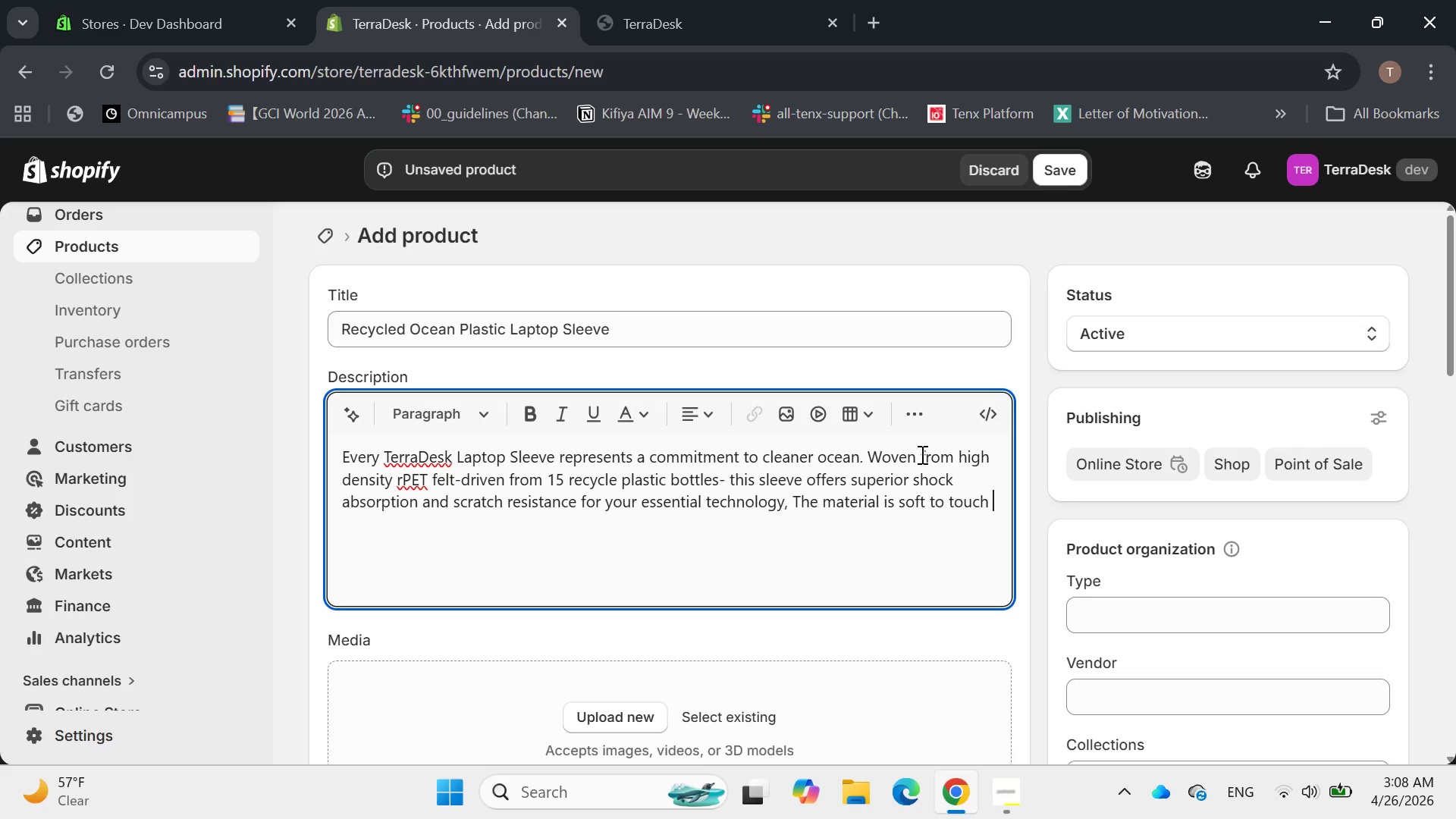 
key(ArrowLeft)
 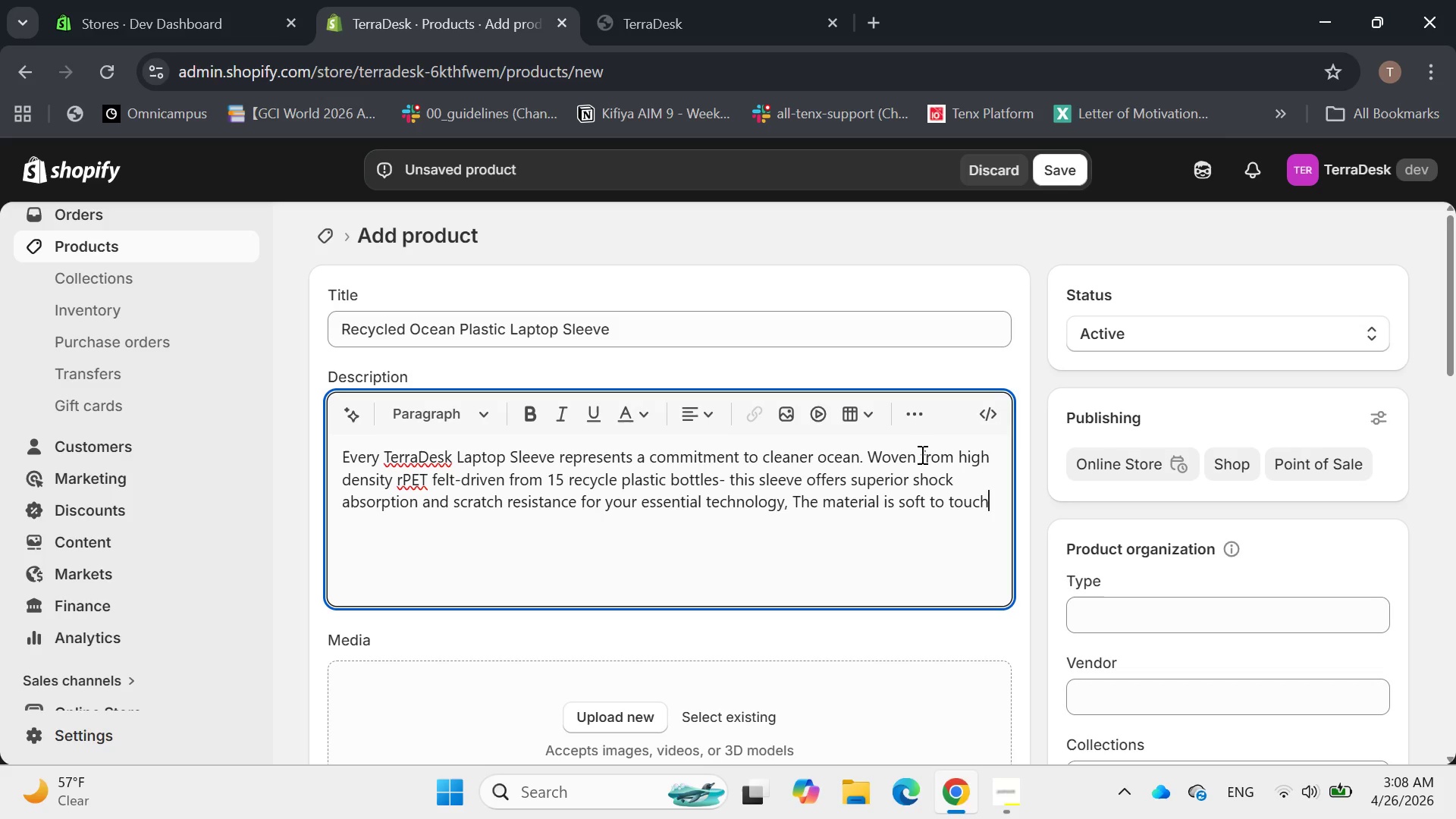 
key(ArrowLeft)
 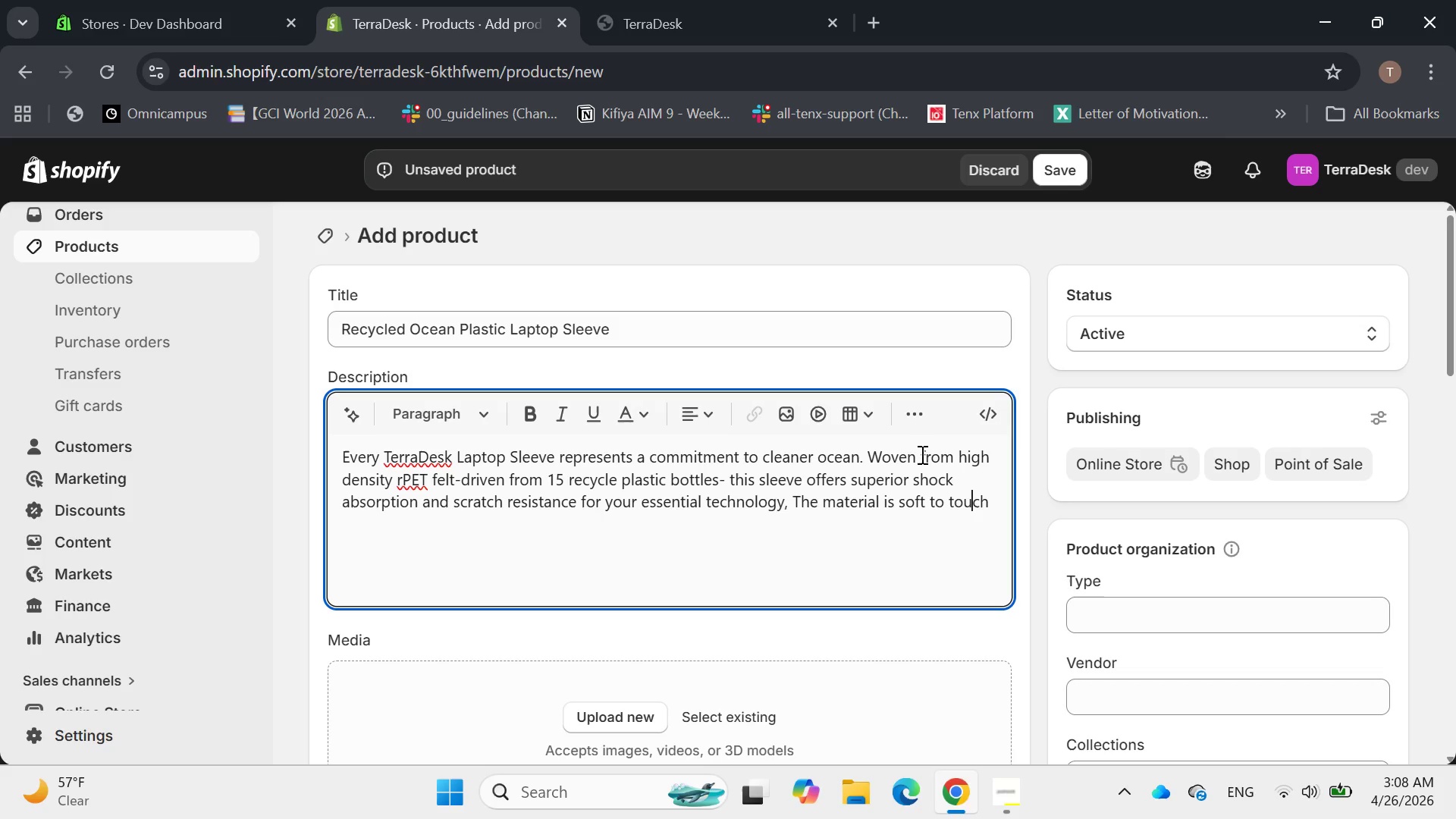 
hold_key(key=ArrowLeft, duration=1.28)
 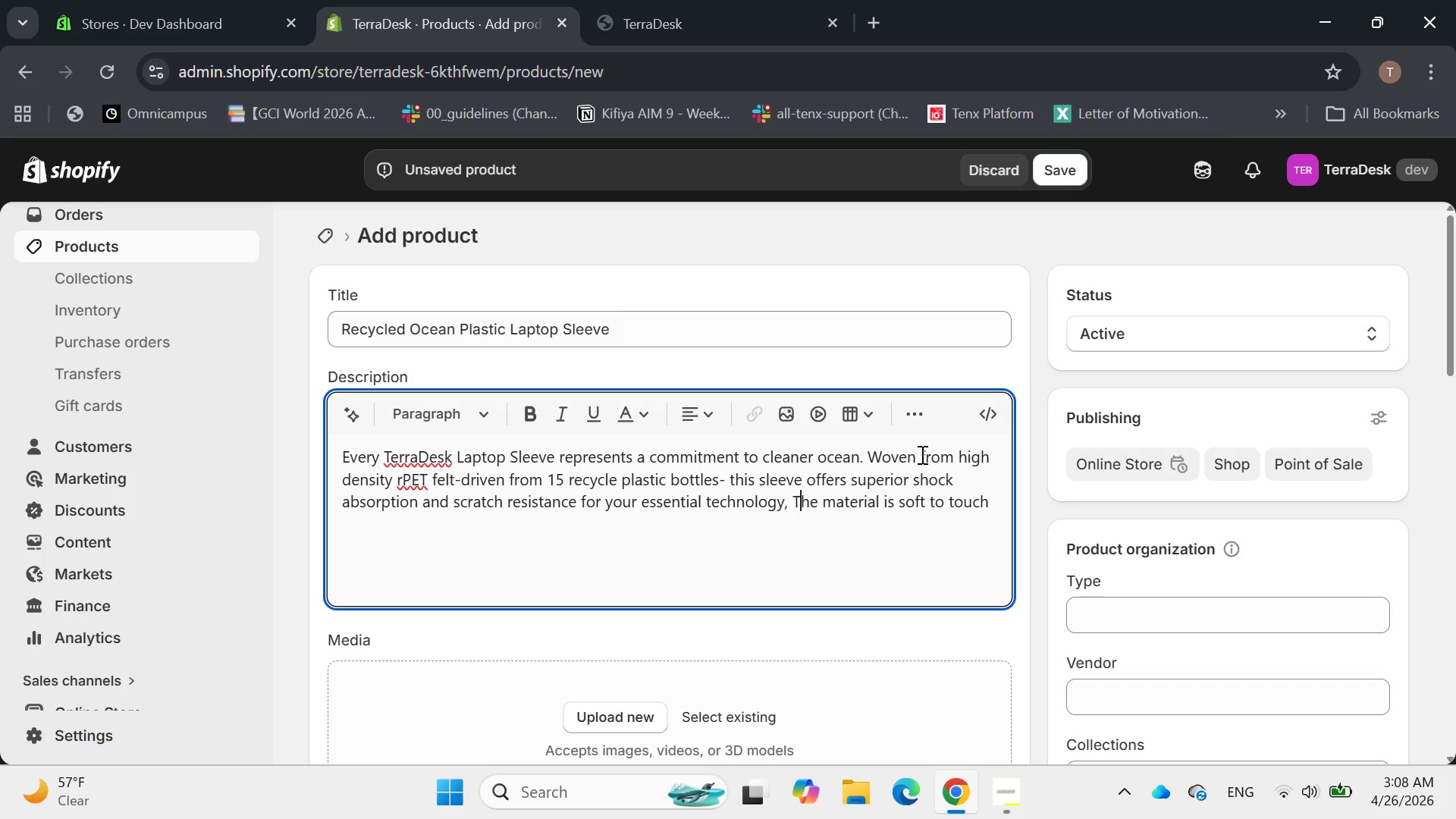 
key(ArrowLeft)
 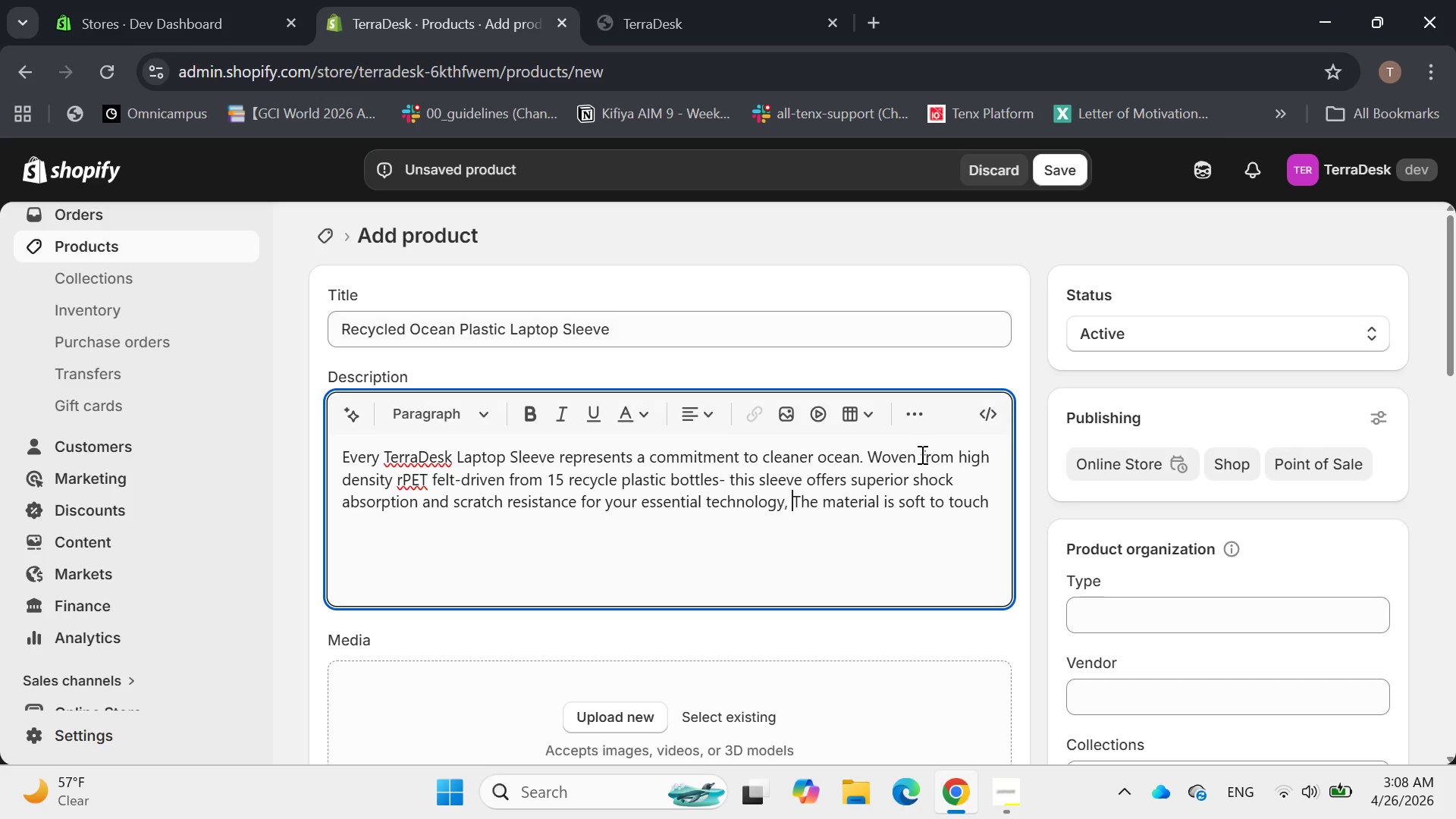 
key(ArrowLeft)
 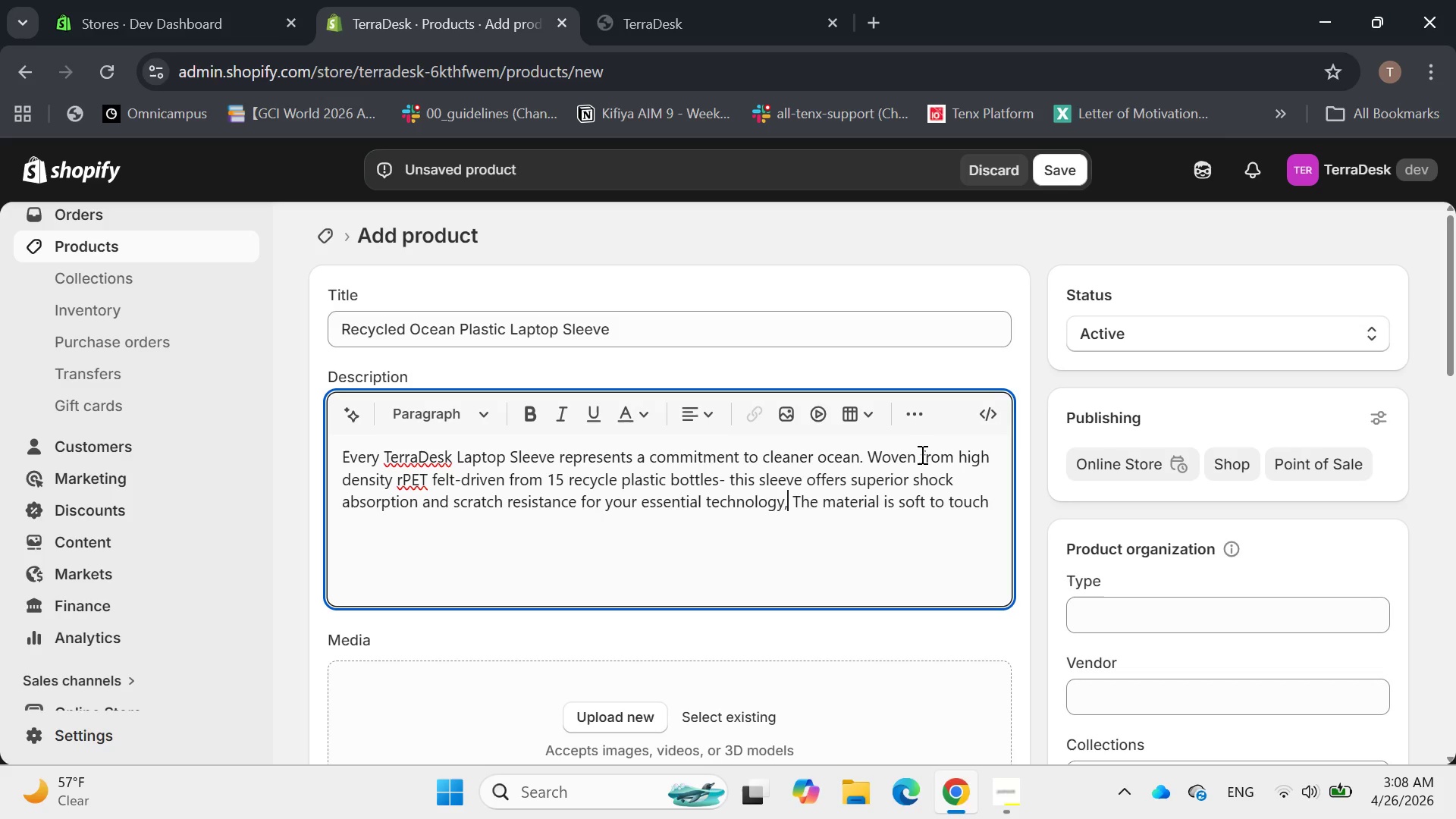 
key(ArrowLeft)
 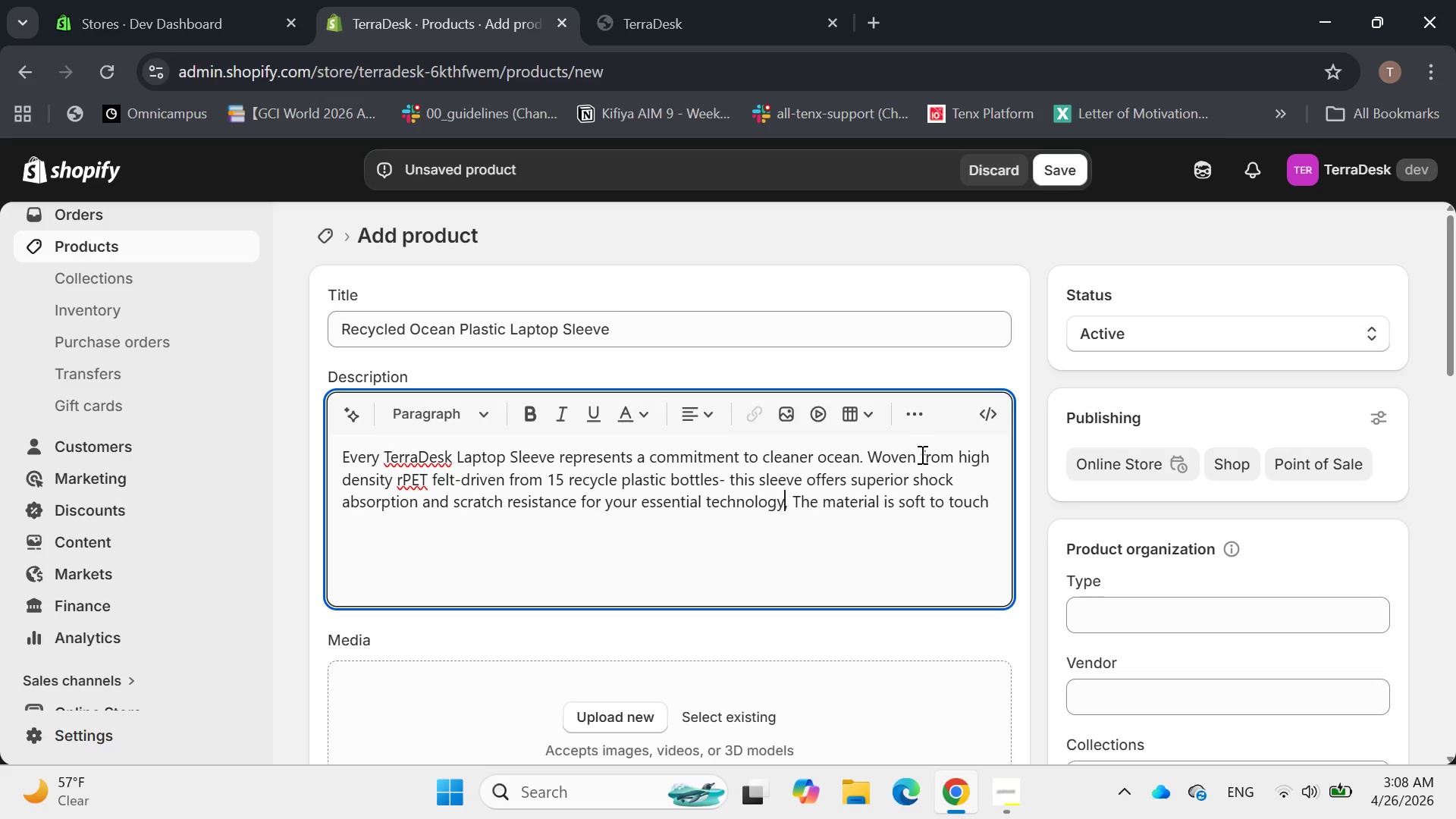 
key(ArrowRight)
 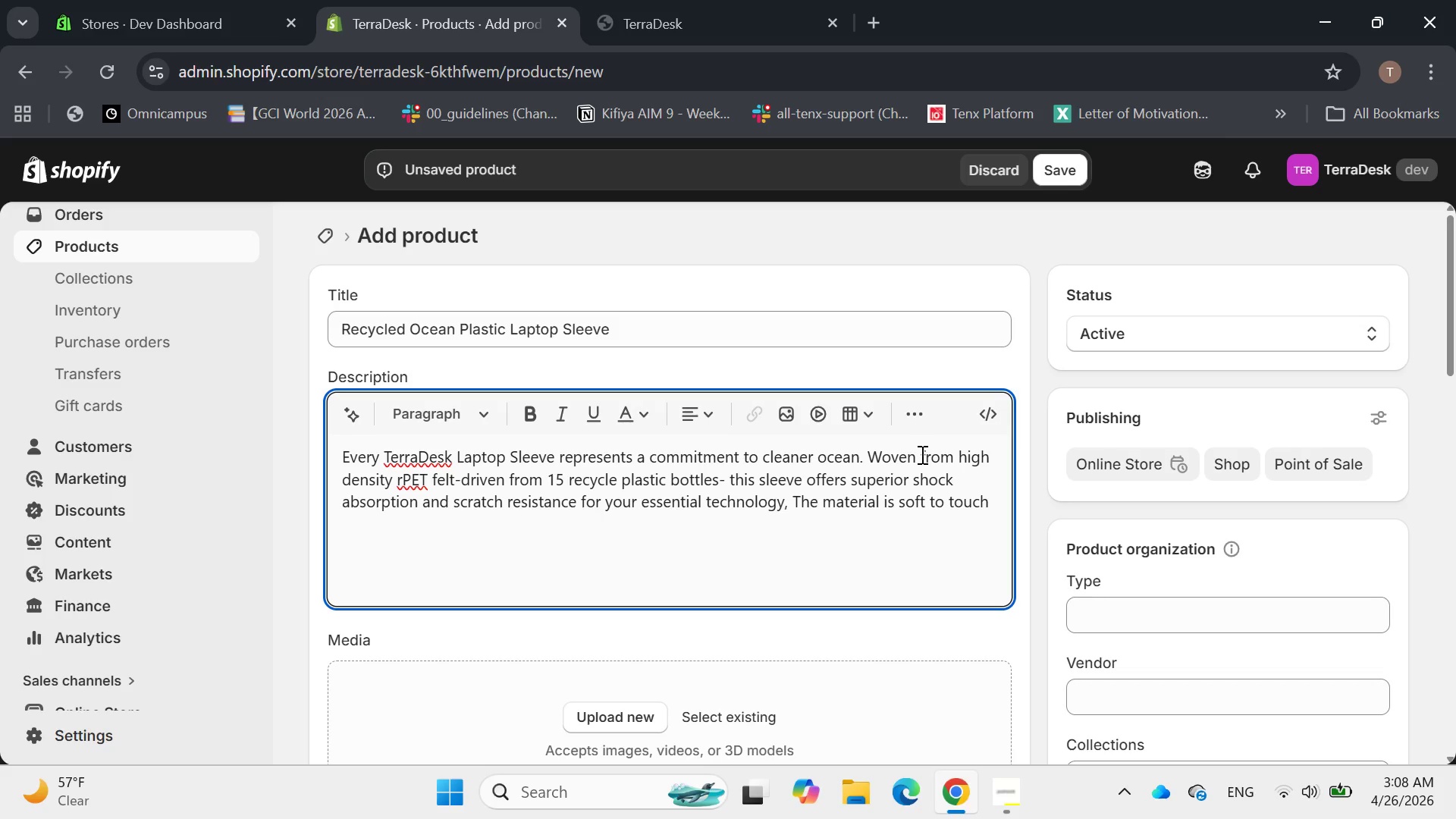 
key(Backspace)
 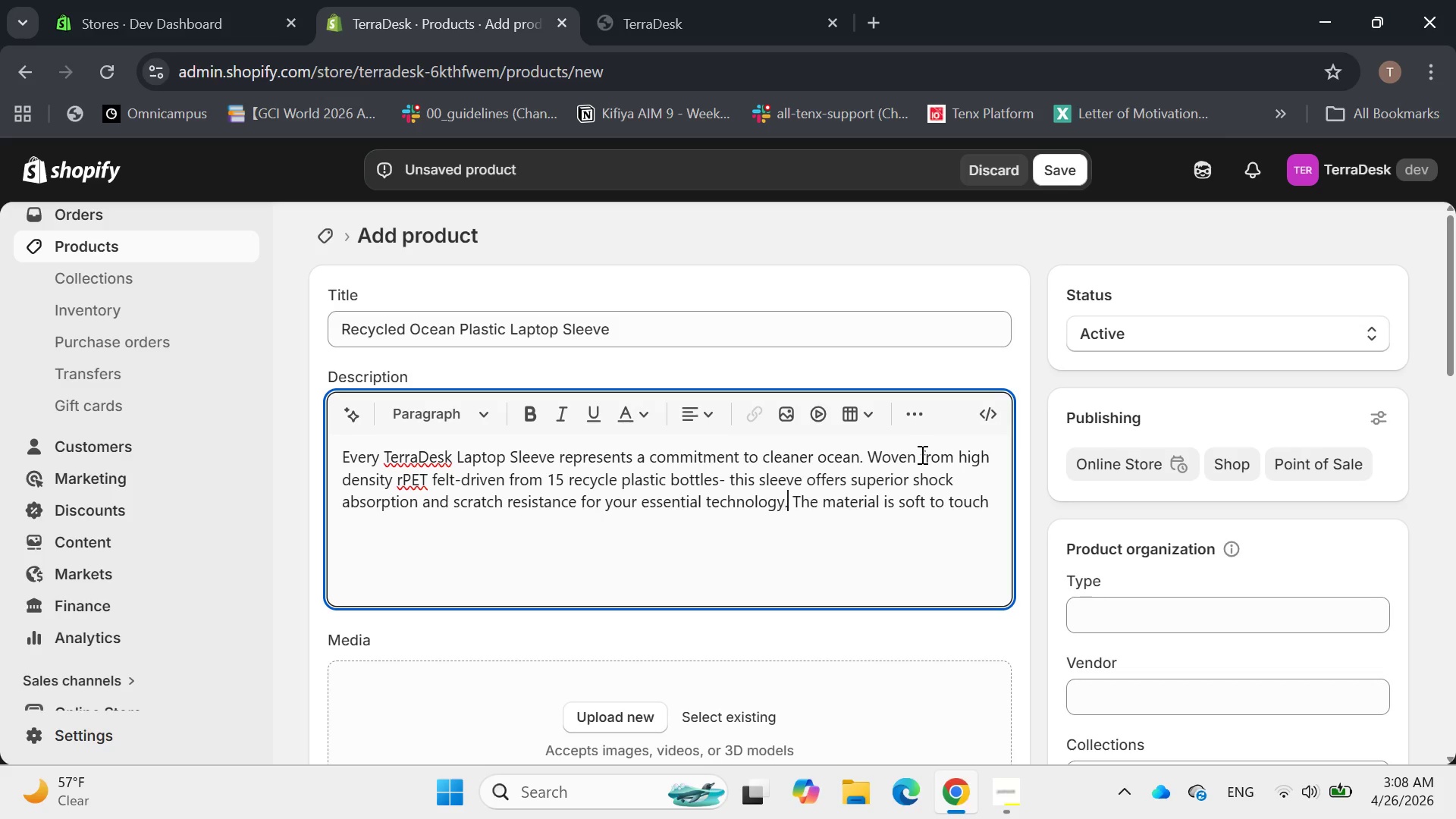 
key(Period)
 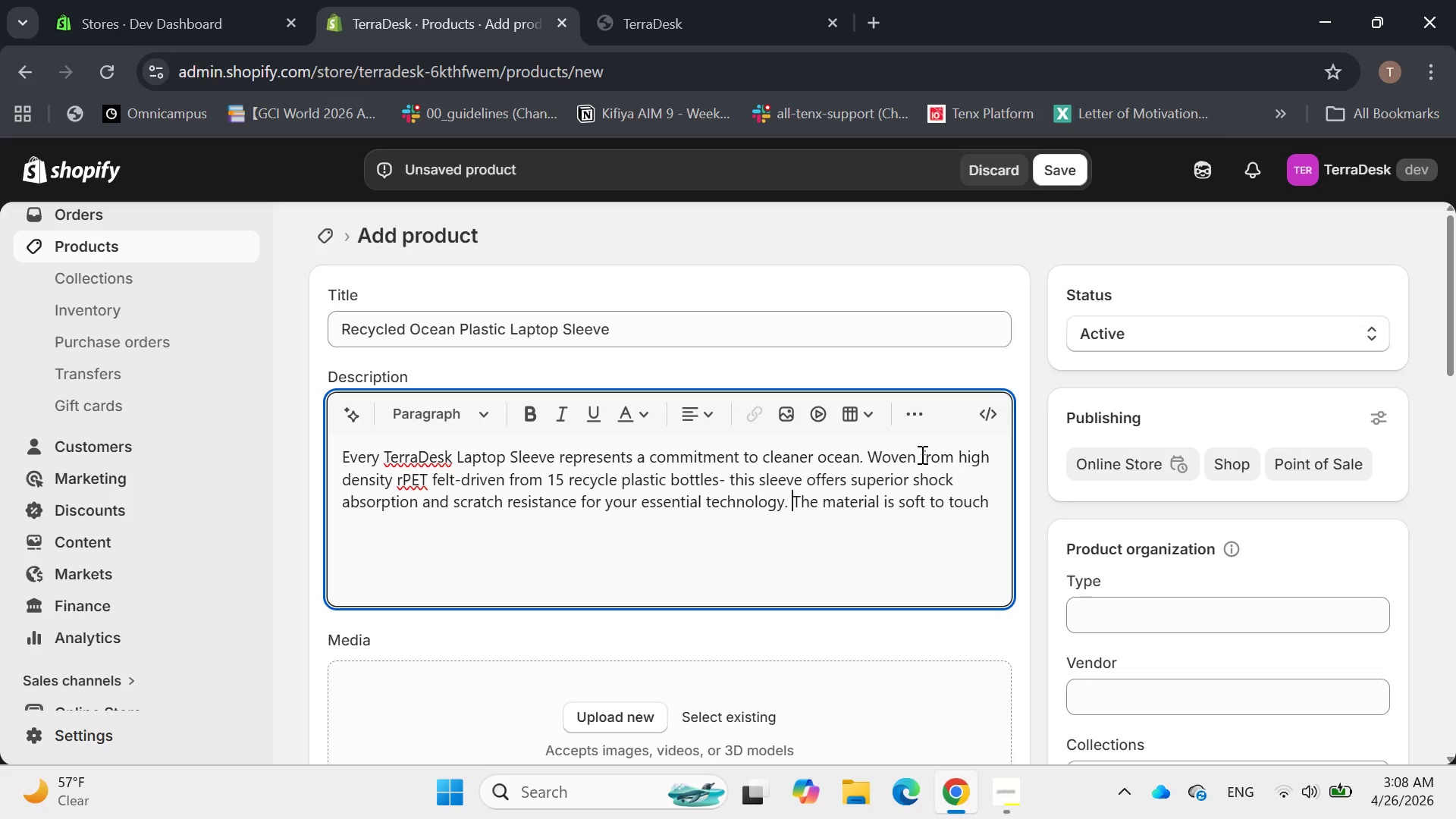 
hold_key(key=ArrowRight, duration=1.51)
 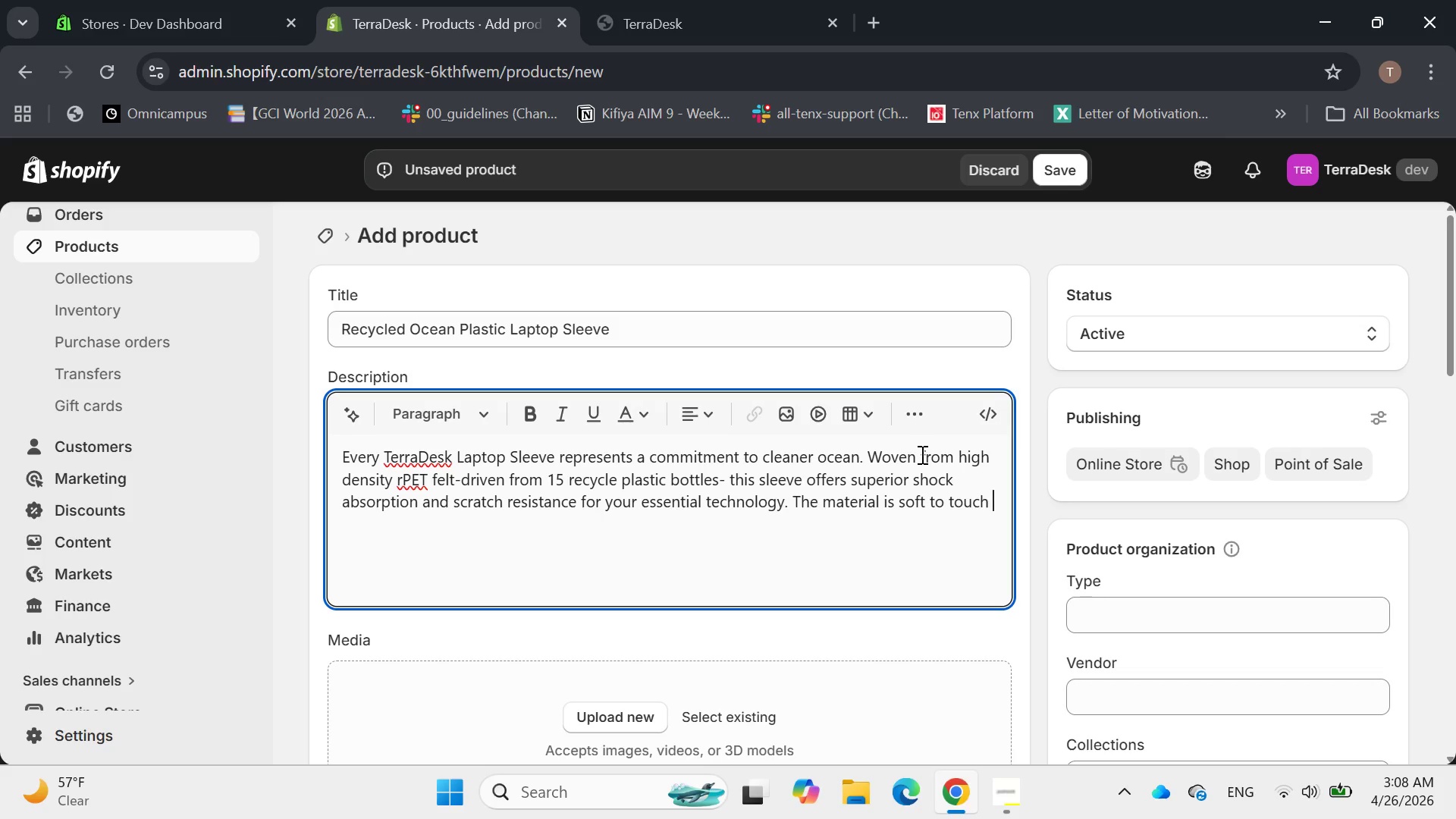 
key(ArrowRight)
 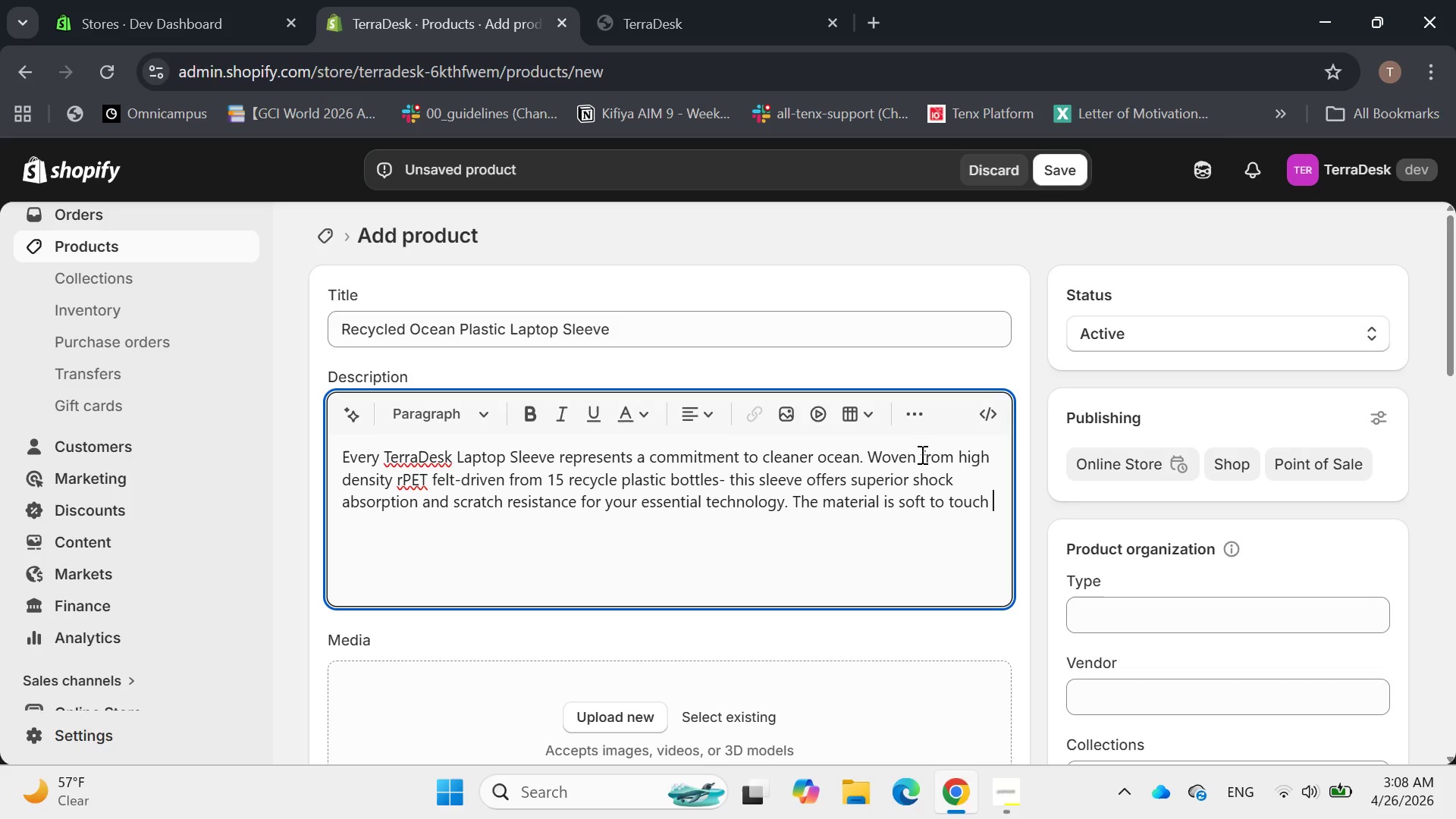 
key(ArrowRight)
 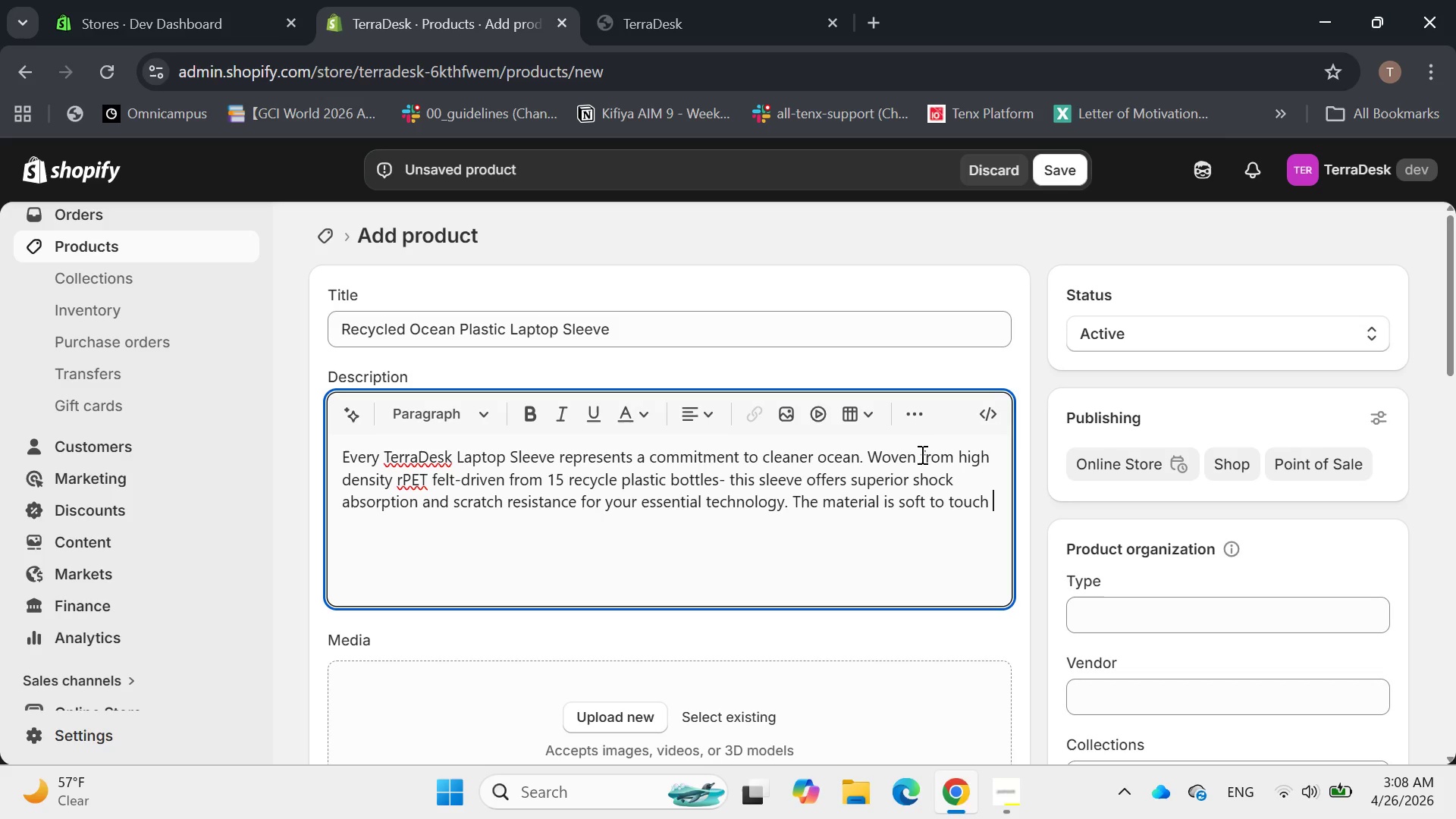 
key(ArrowRight)
 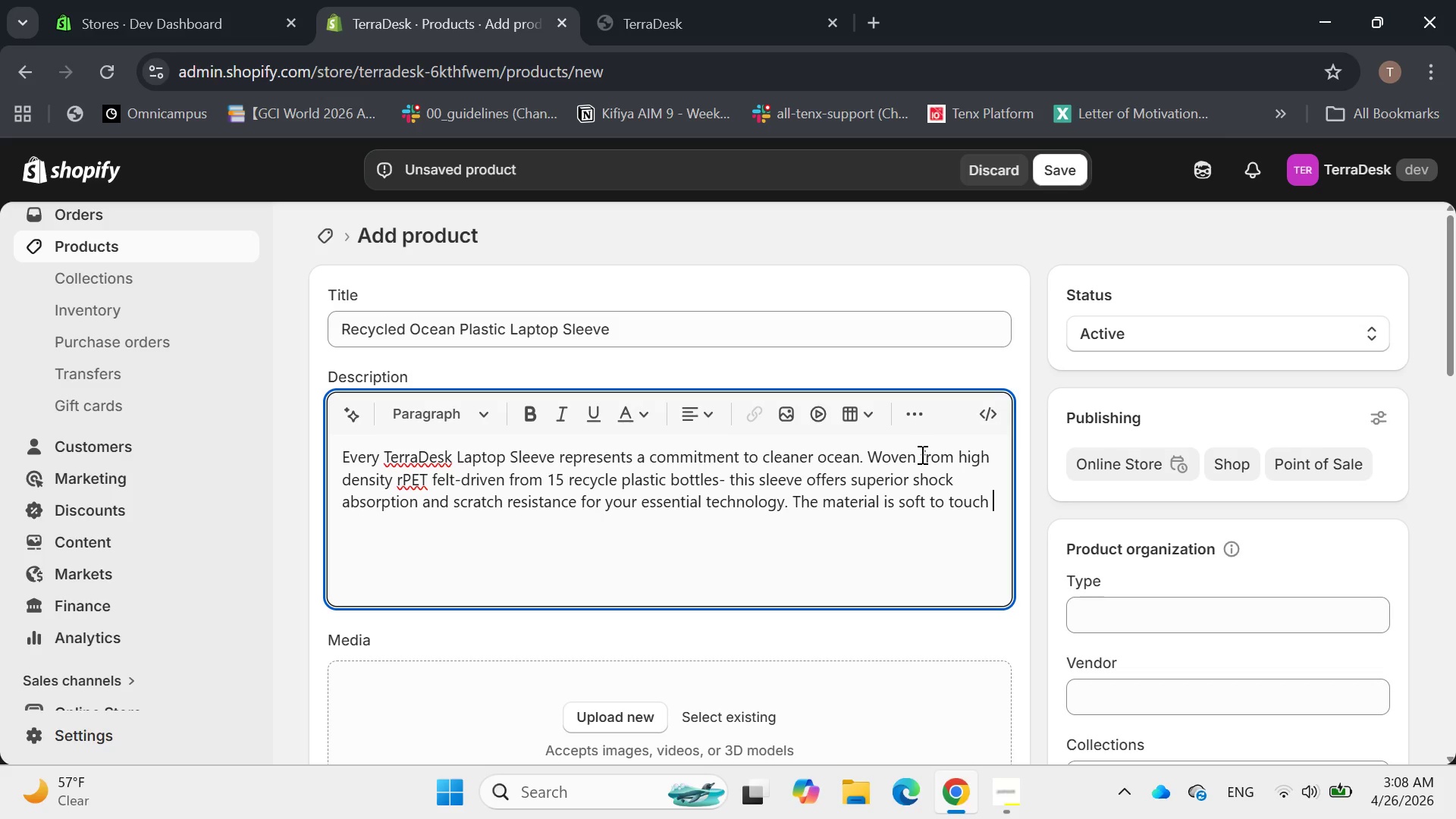 
key(ArrowRight)
 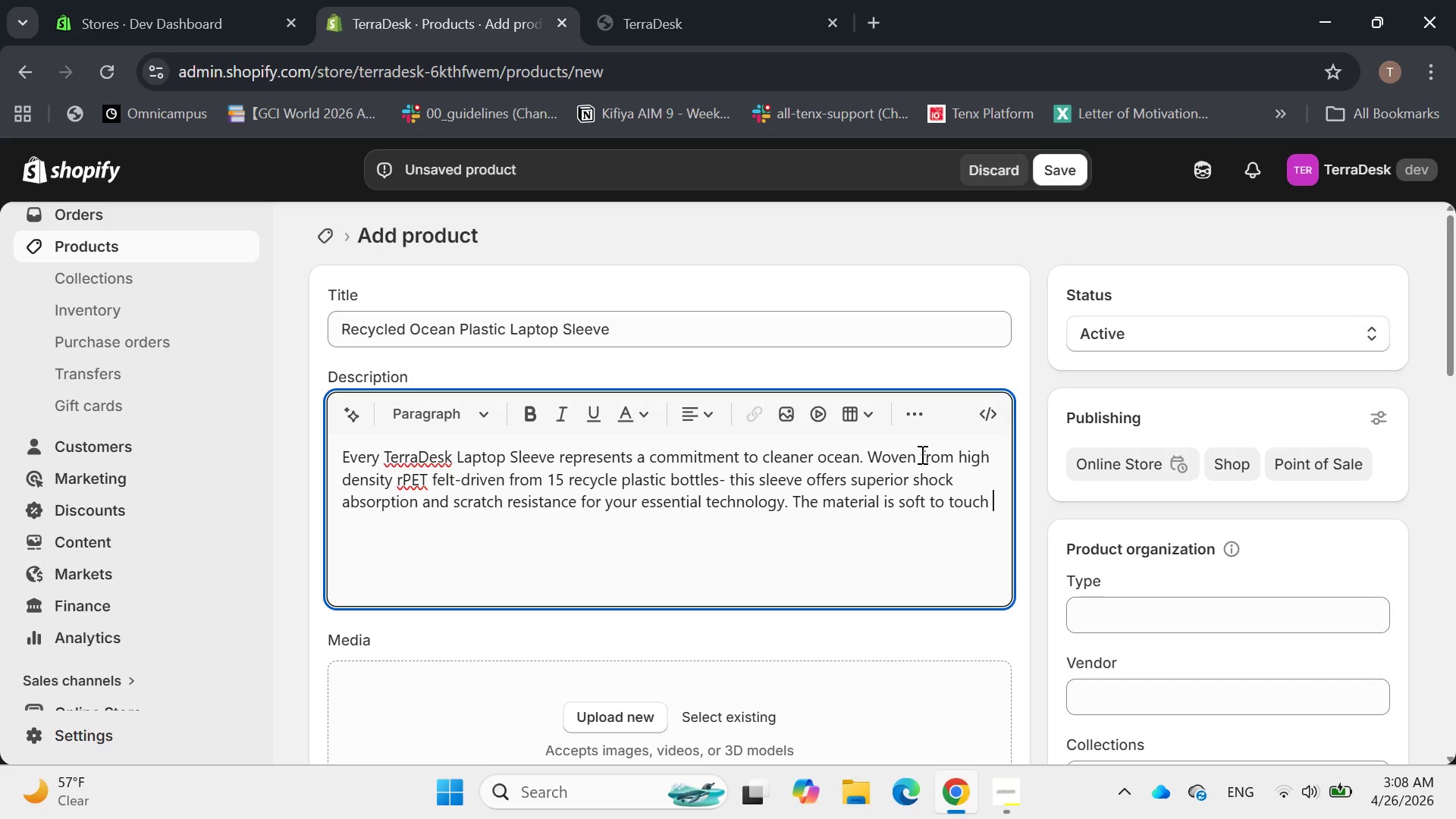 
key(ArrowRight)
 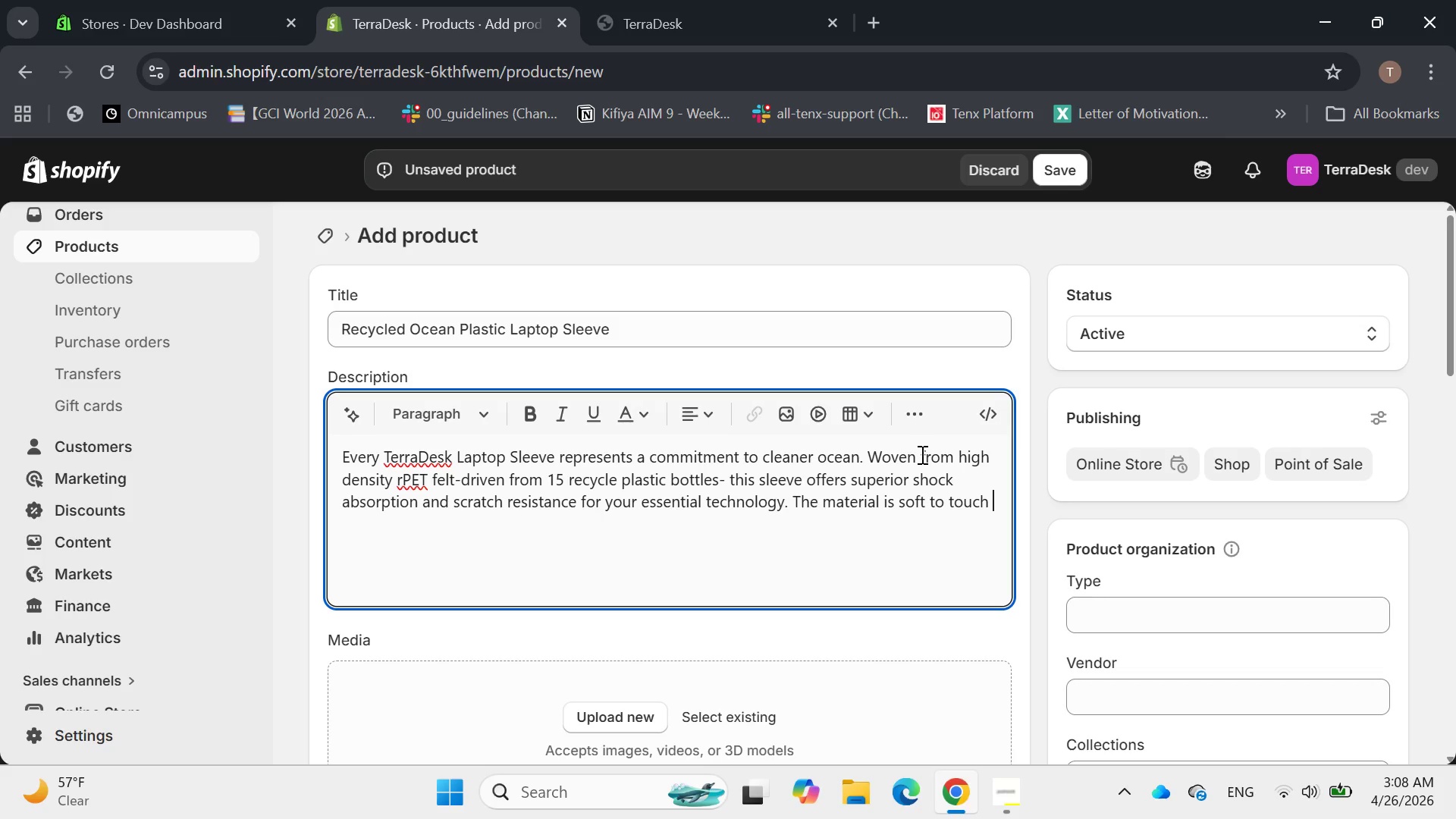 
key(ArrowRight)
 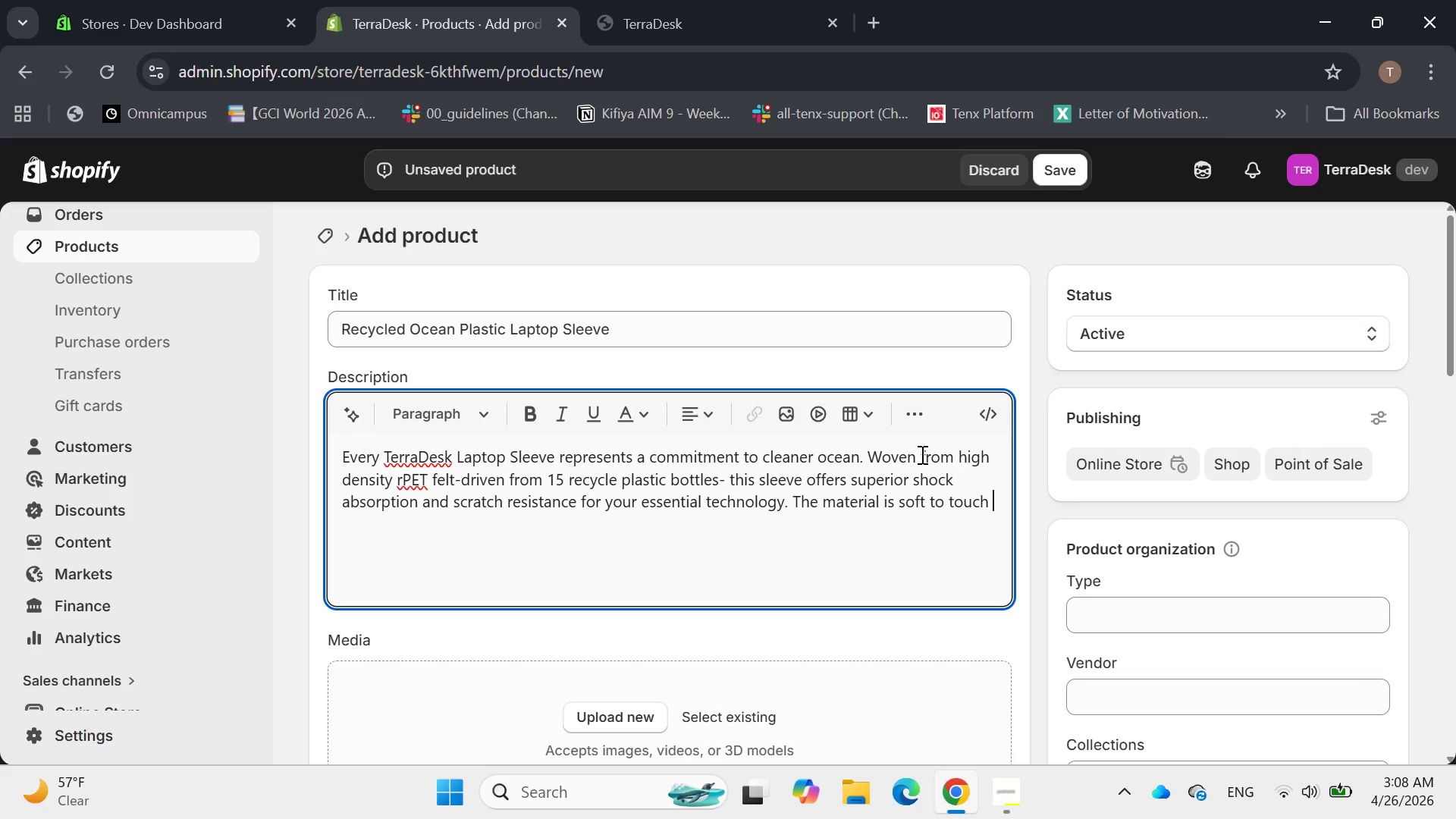 
key(ArrowRight)
 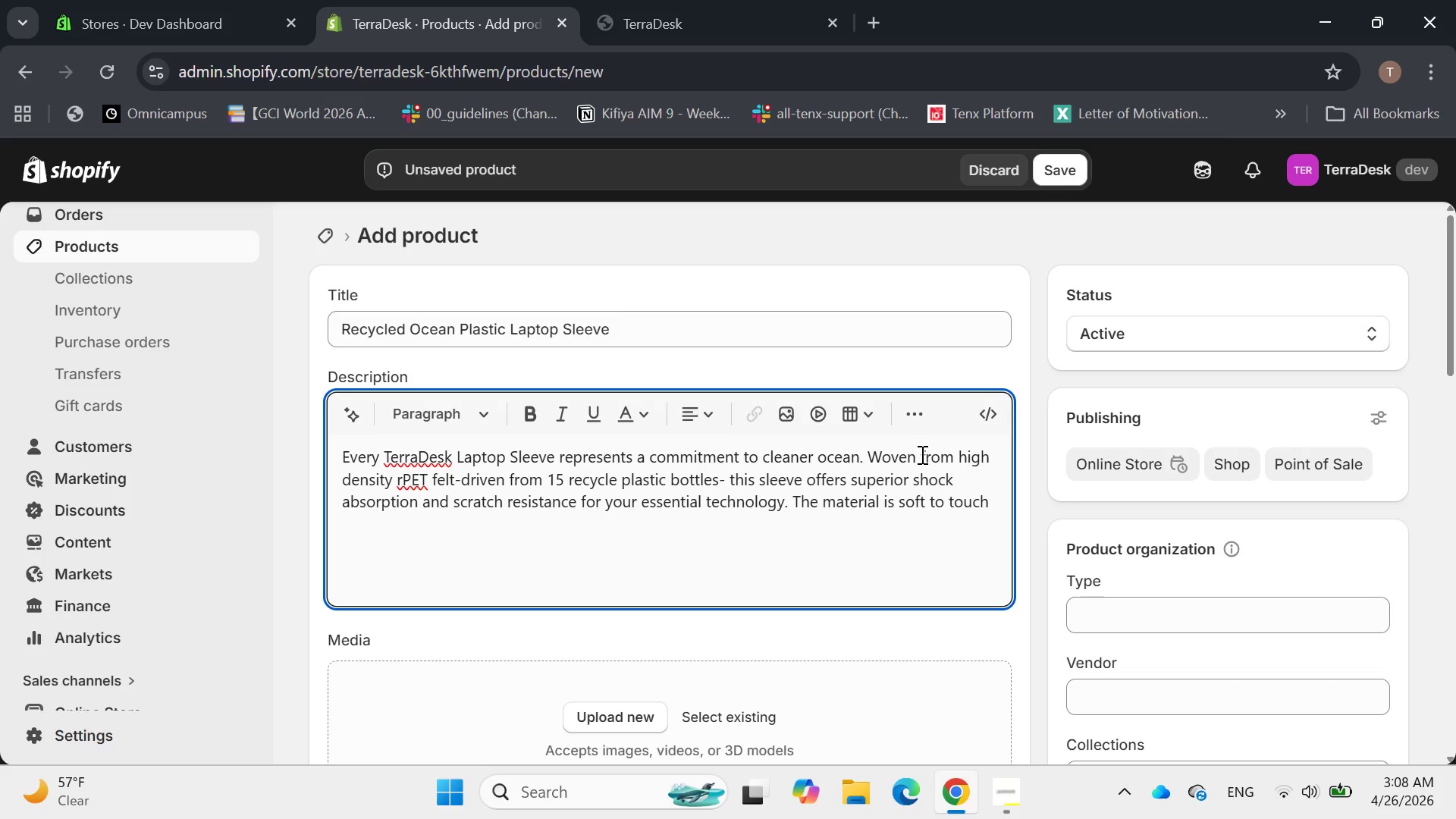 
wait(11.89)
 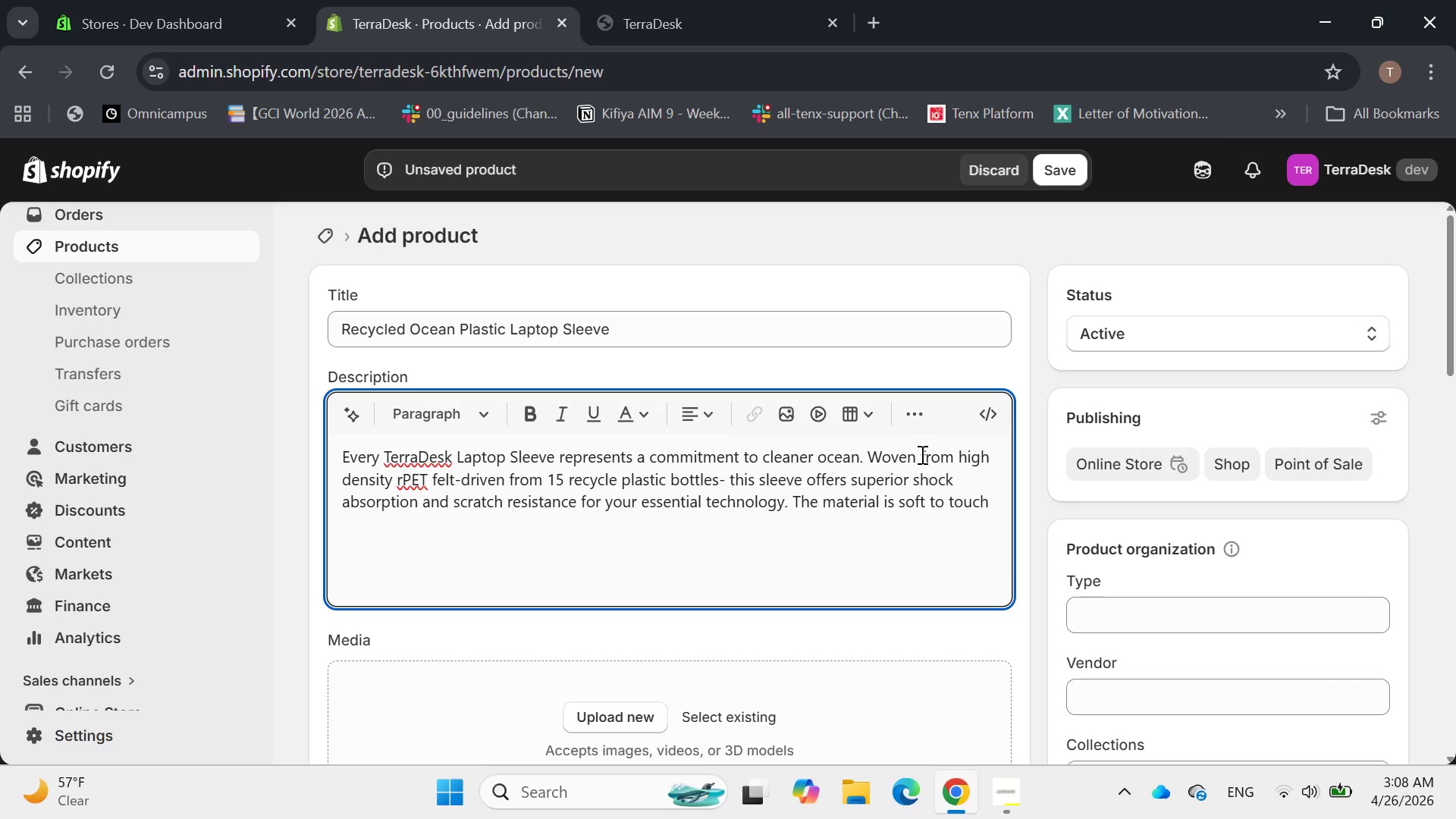 
key(ArrowLeft)
 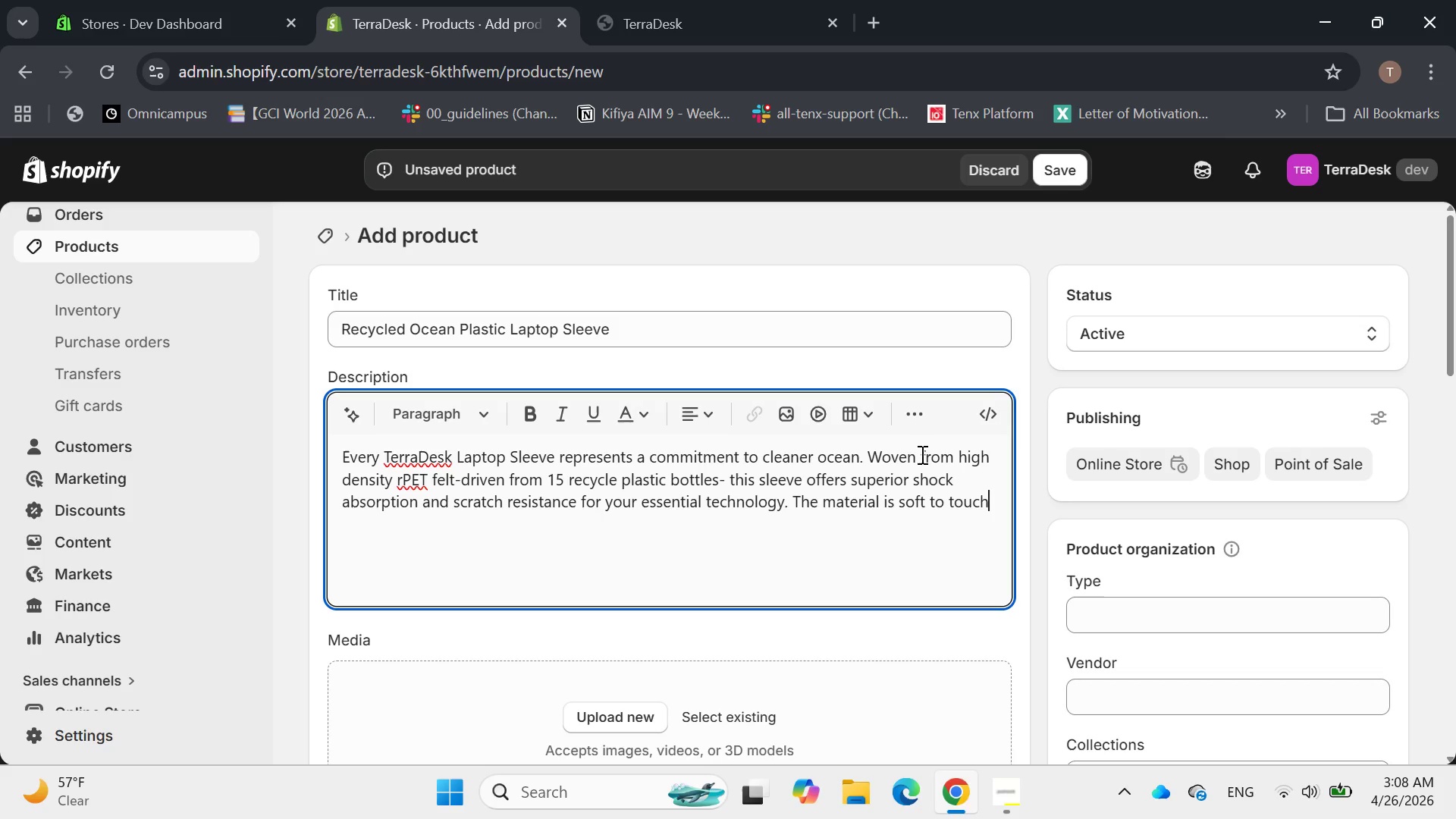 
key(ArrowLeft)
 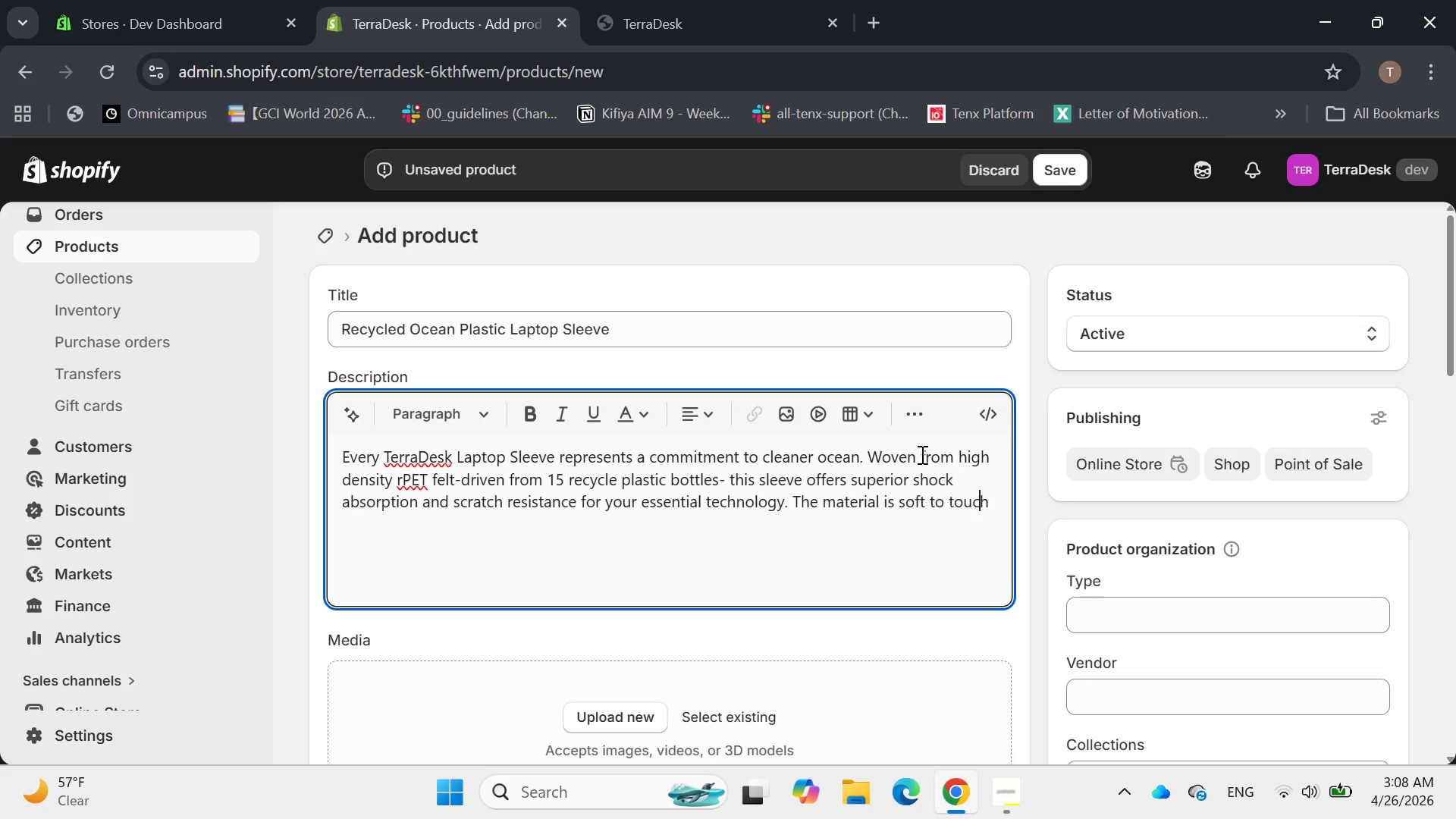 
key(ArrowLeft)
 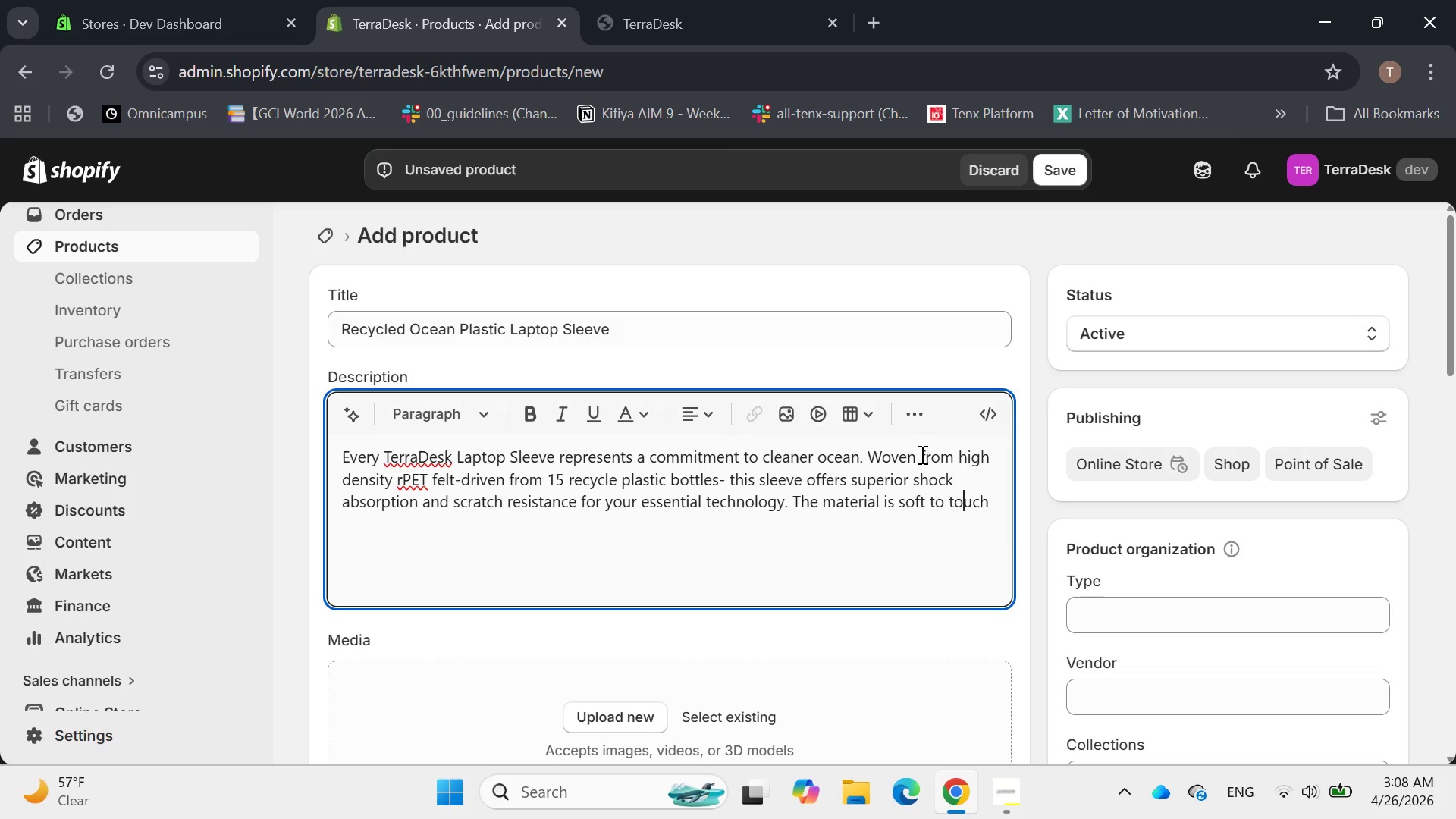 
key(ArrowLeft)
 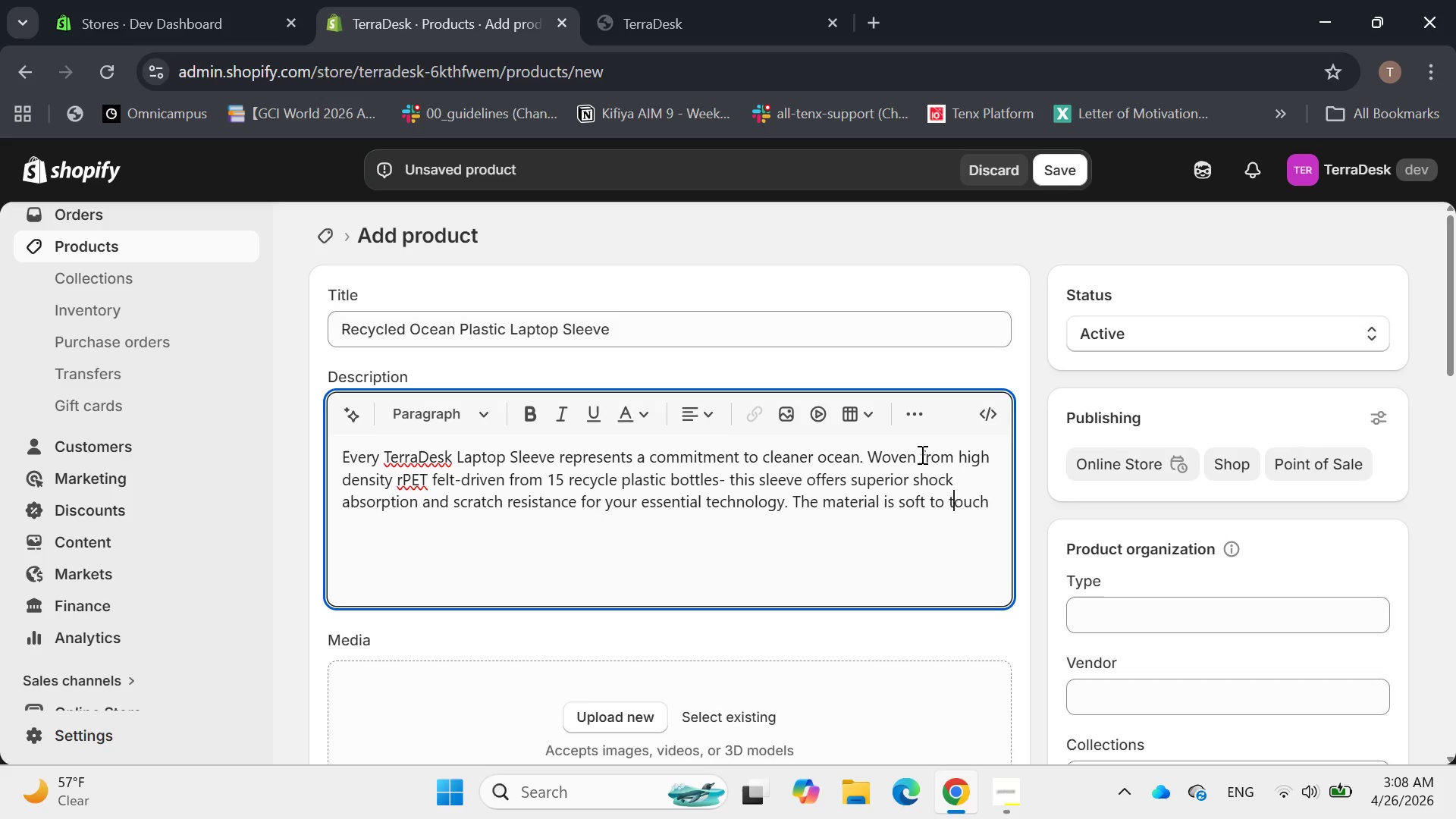 
key(ArrowLeft)
 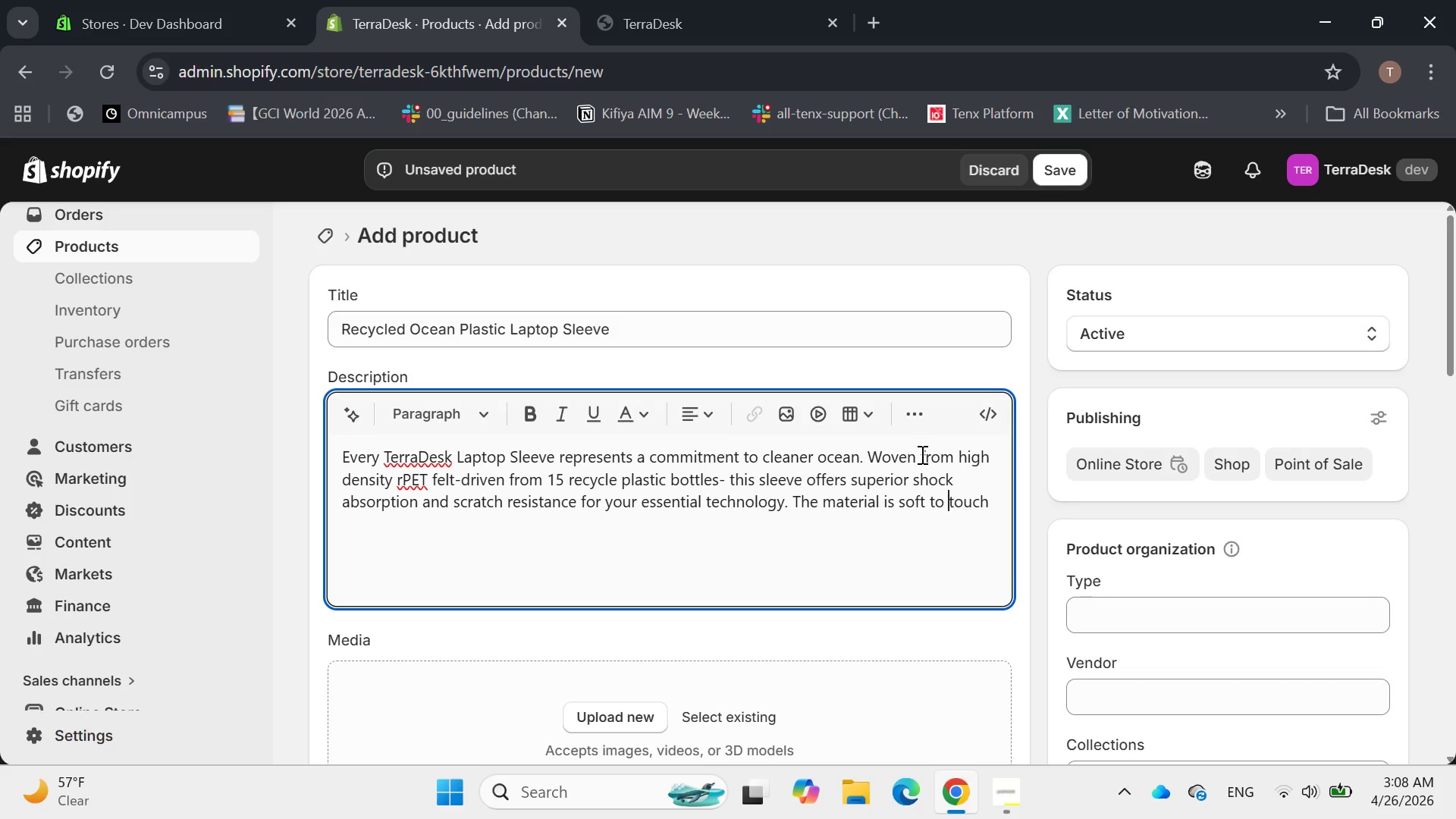 
key(ArrowLeft)
 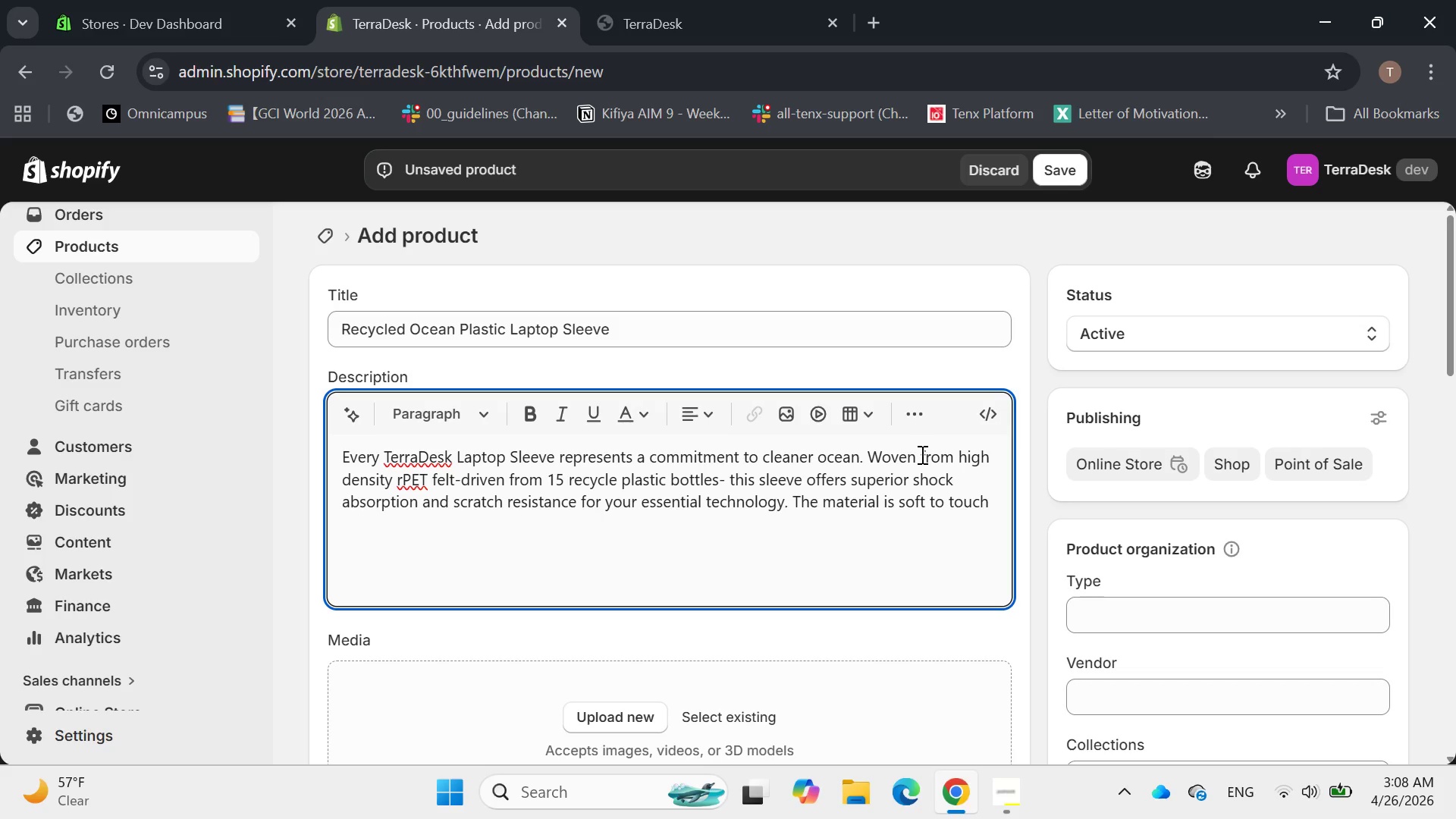 
type(the )
 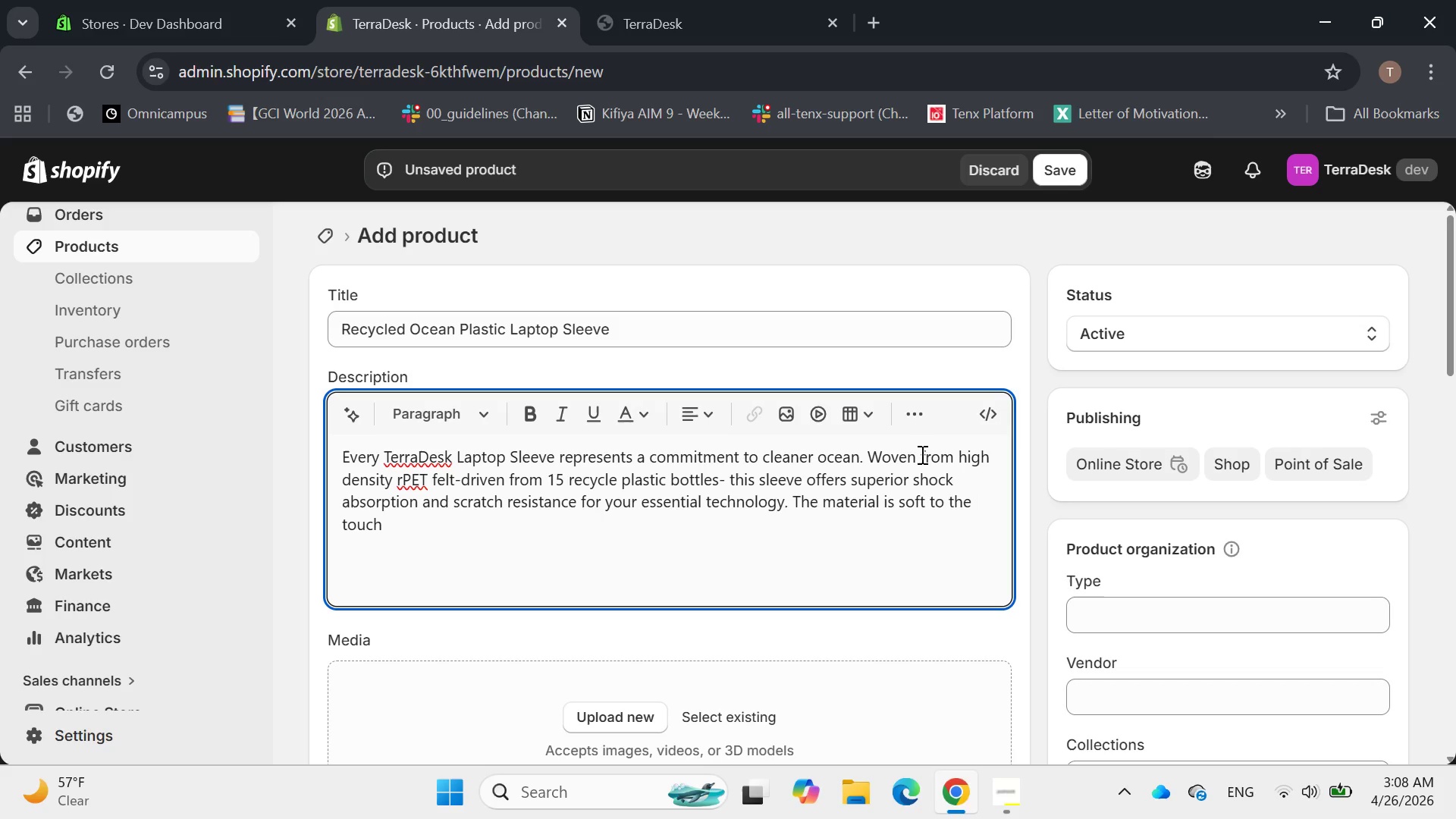 
hold_key(key=ArrowRight, duration=1.17)
 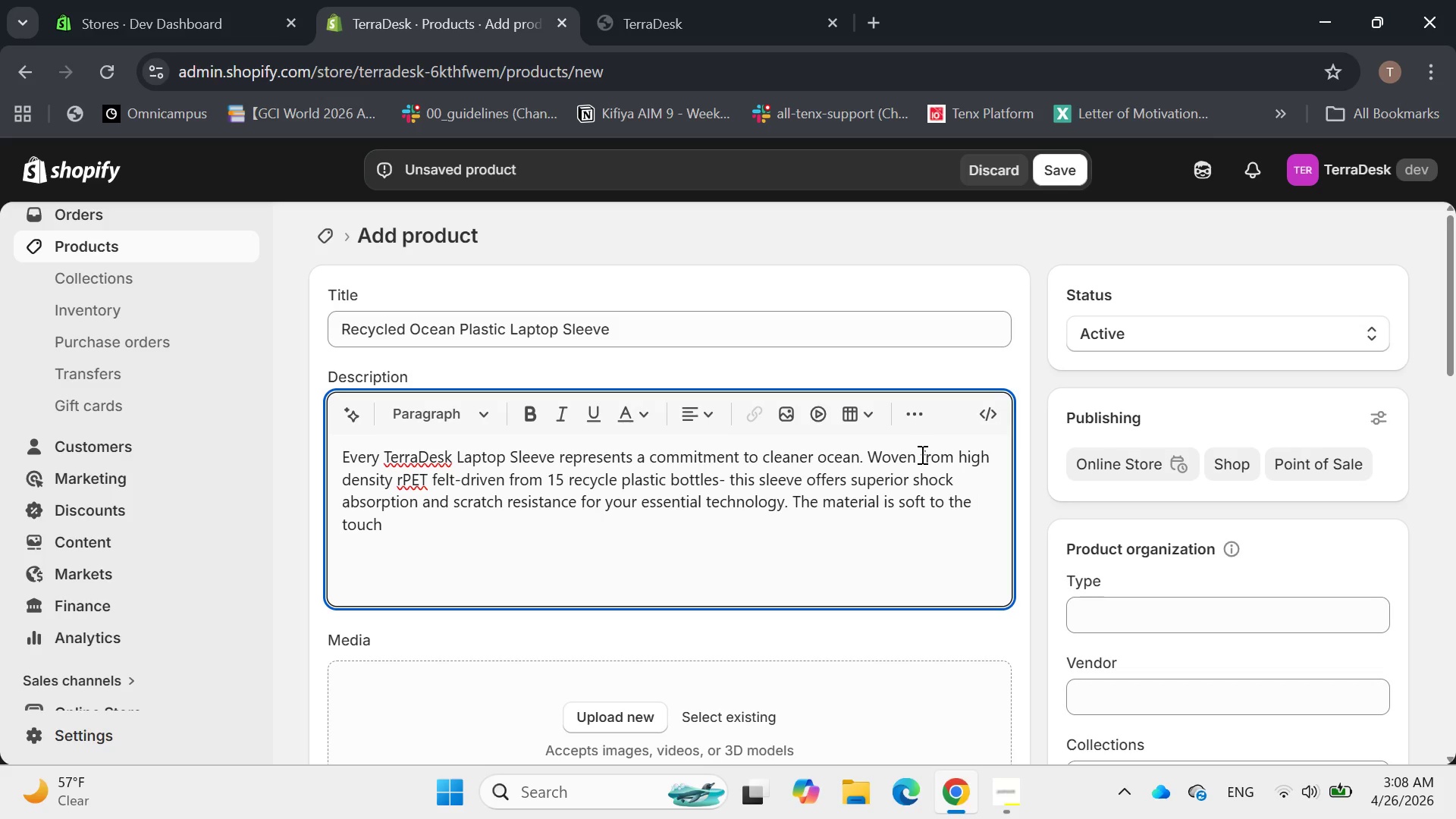 
type(yet rugged enough for daily communi)
key(Backspace)
type(es)
 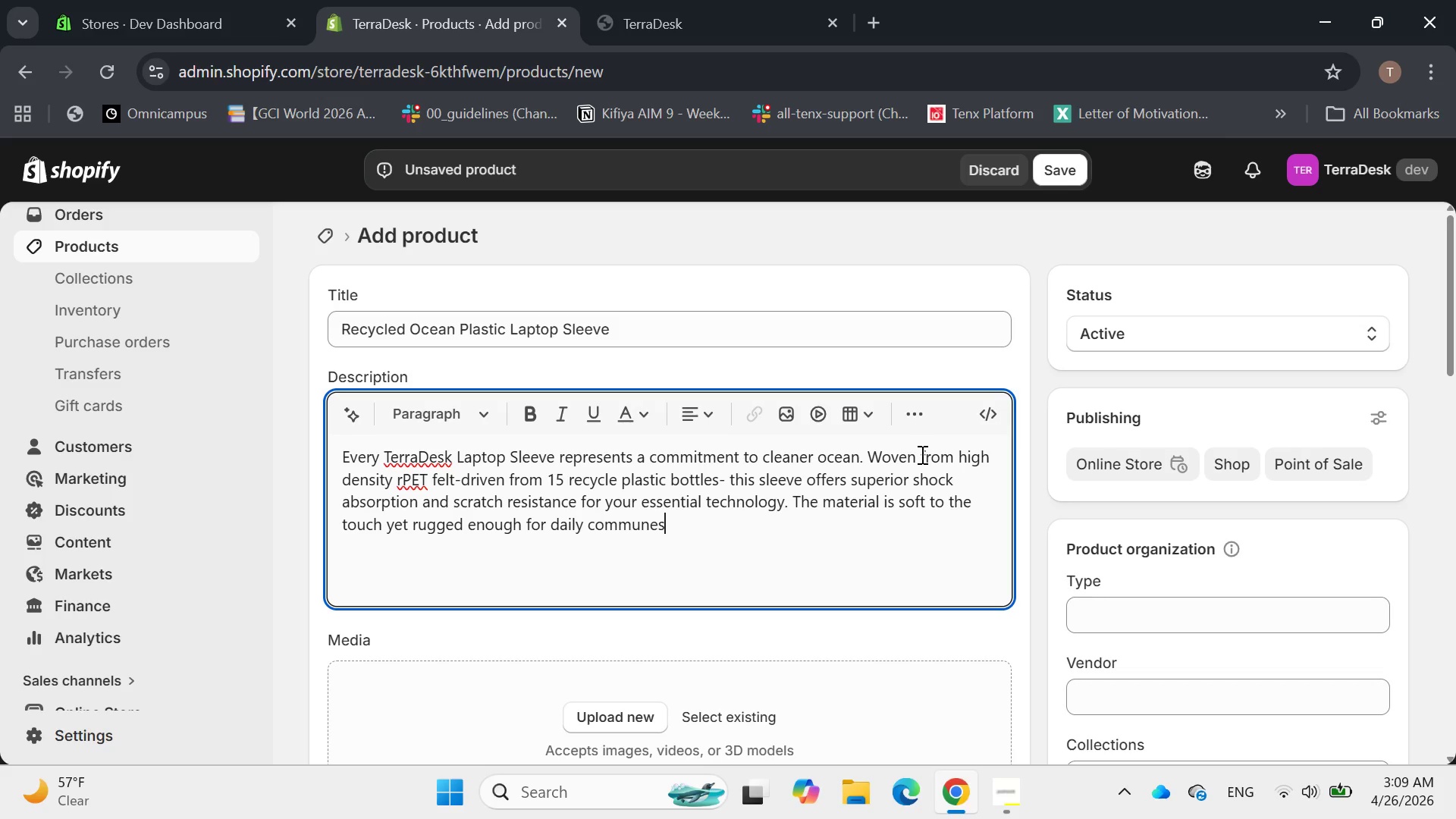 
key(Period)
 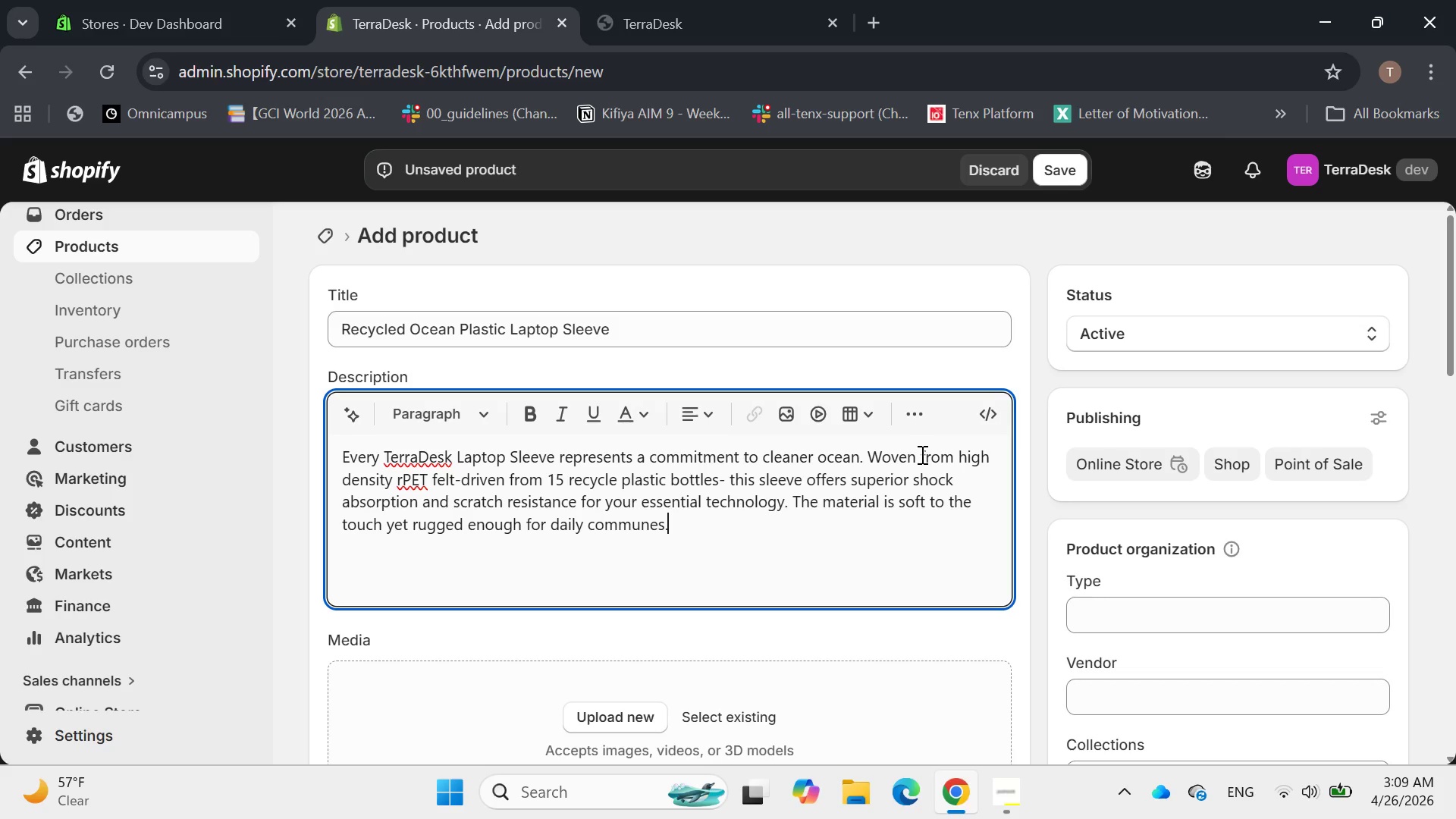 
key(Enter)
 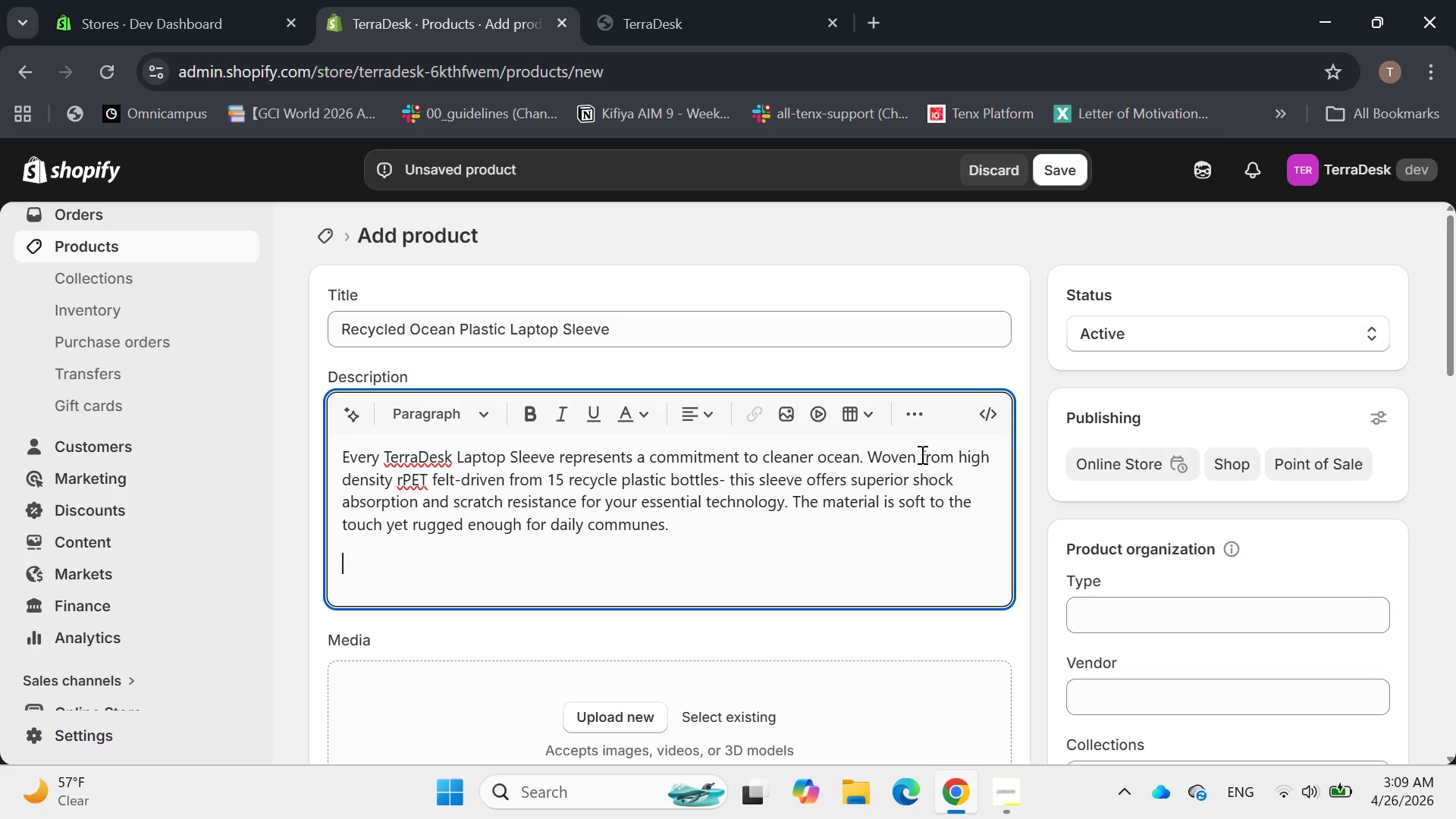 
type(By choosing recycled ocean plastic )
key(Backspace)
type(, you are helping to prevent )
 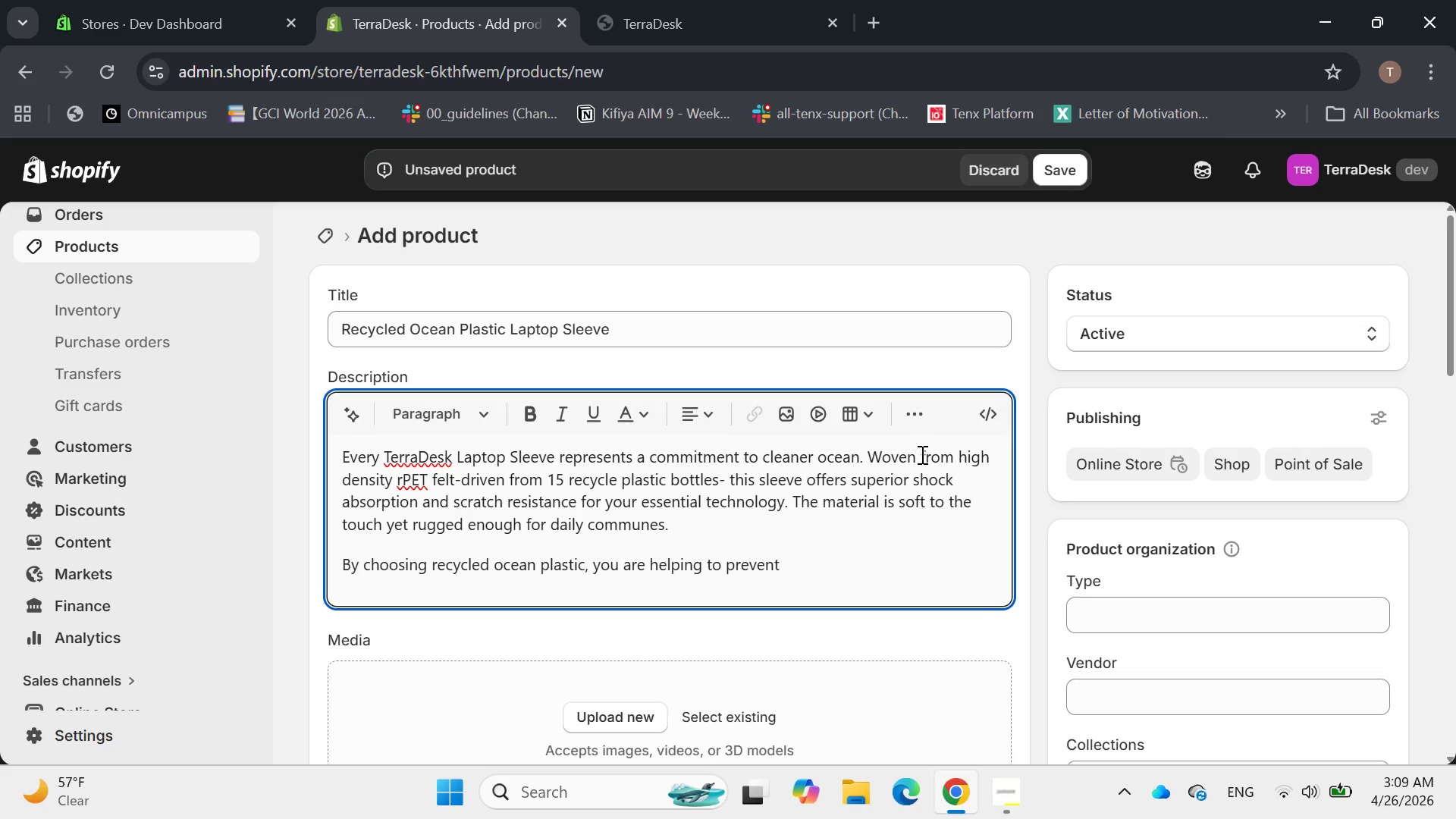 
wait(9.72)
 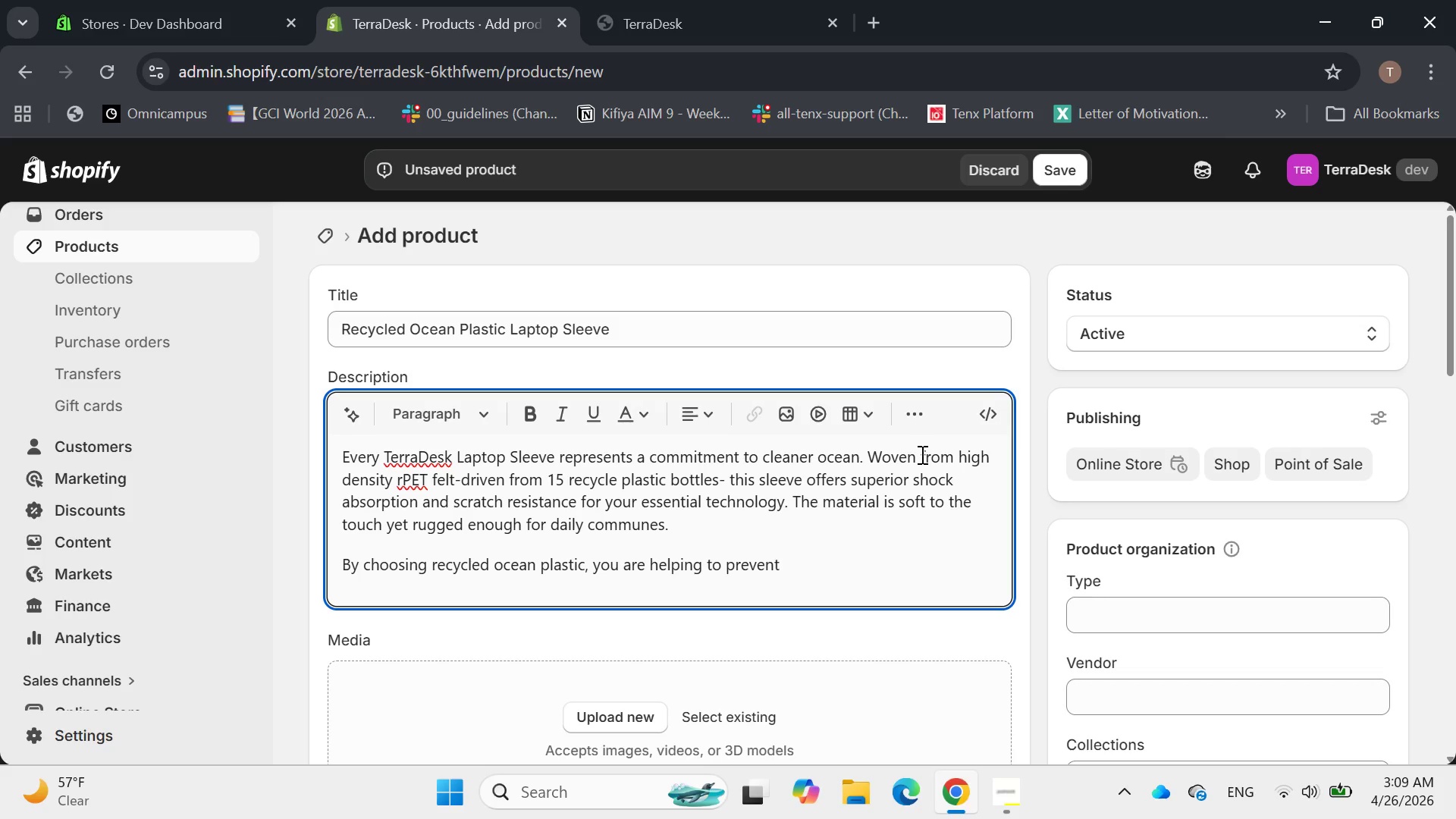 
type(microplastic from entering marine eco)
 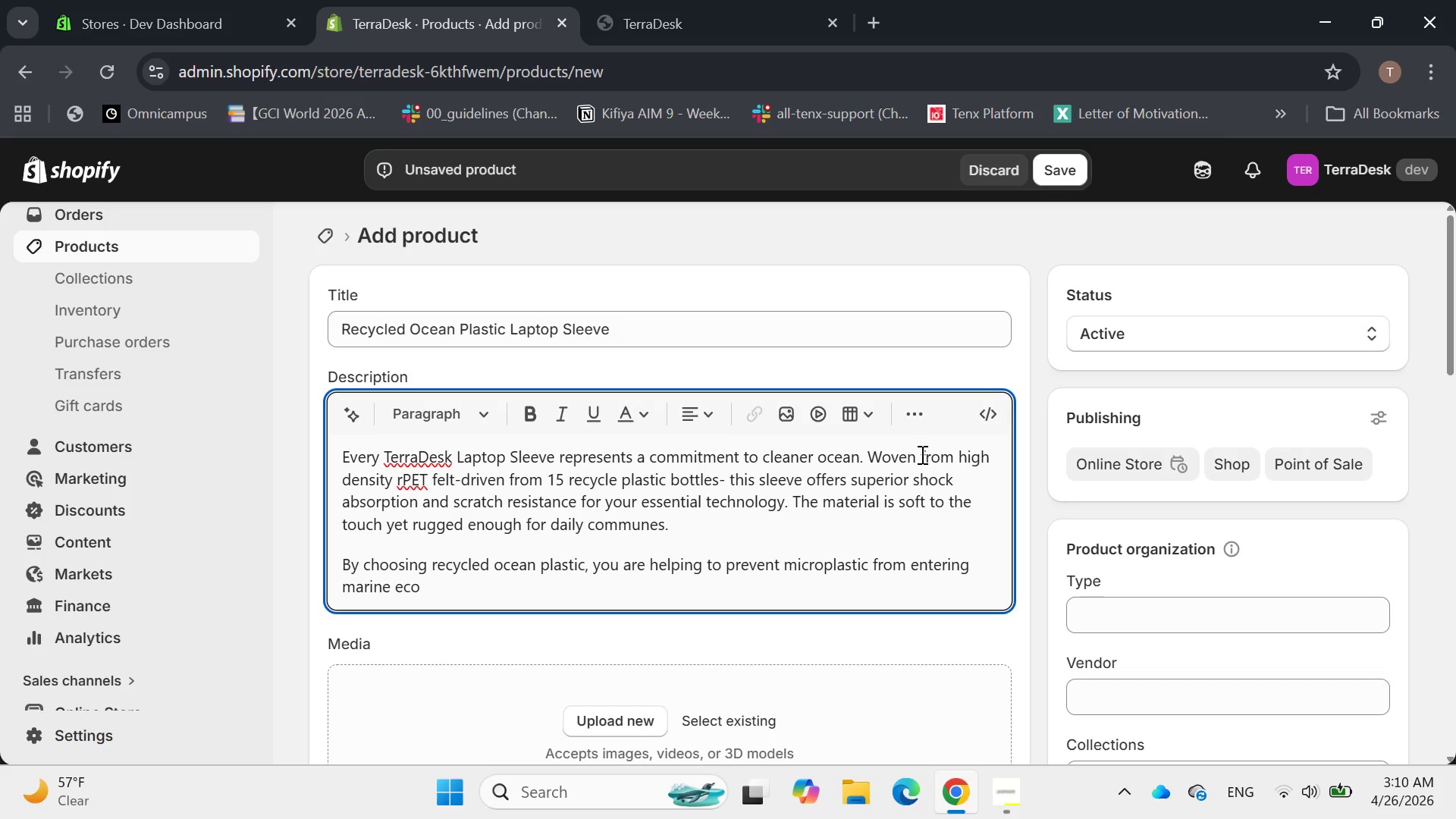 
wait(8.94)
 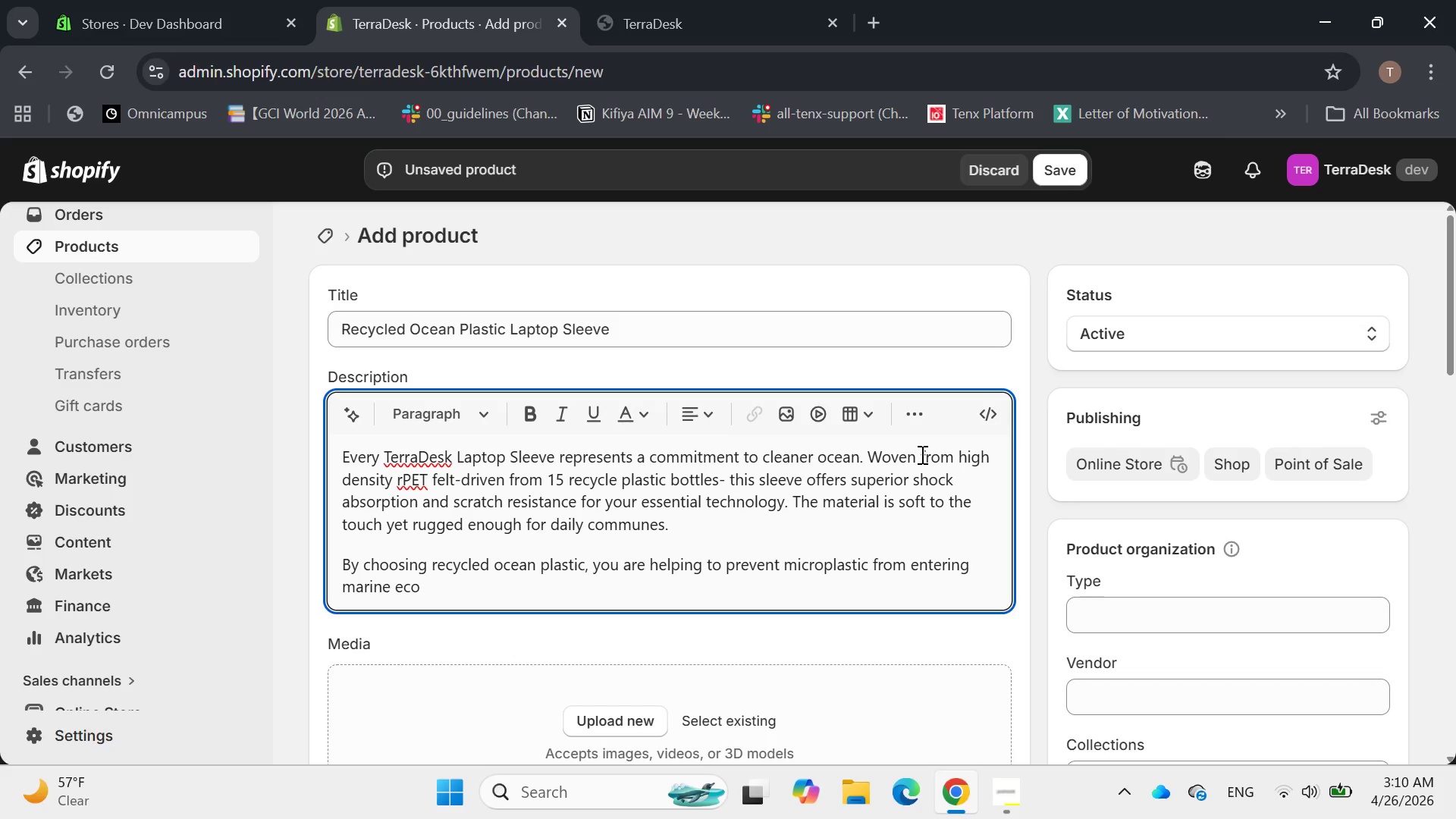 
type(systems, we have eliminated all plastic zippers and hardware, opting for minimalist)
 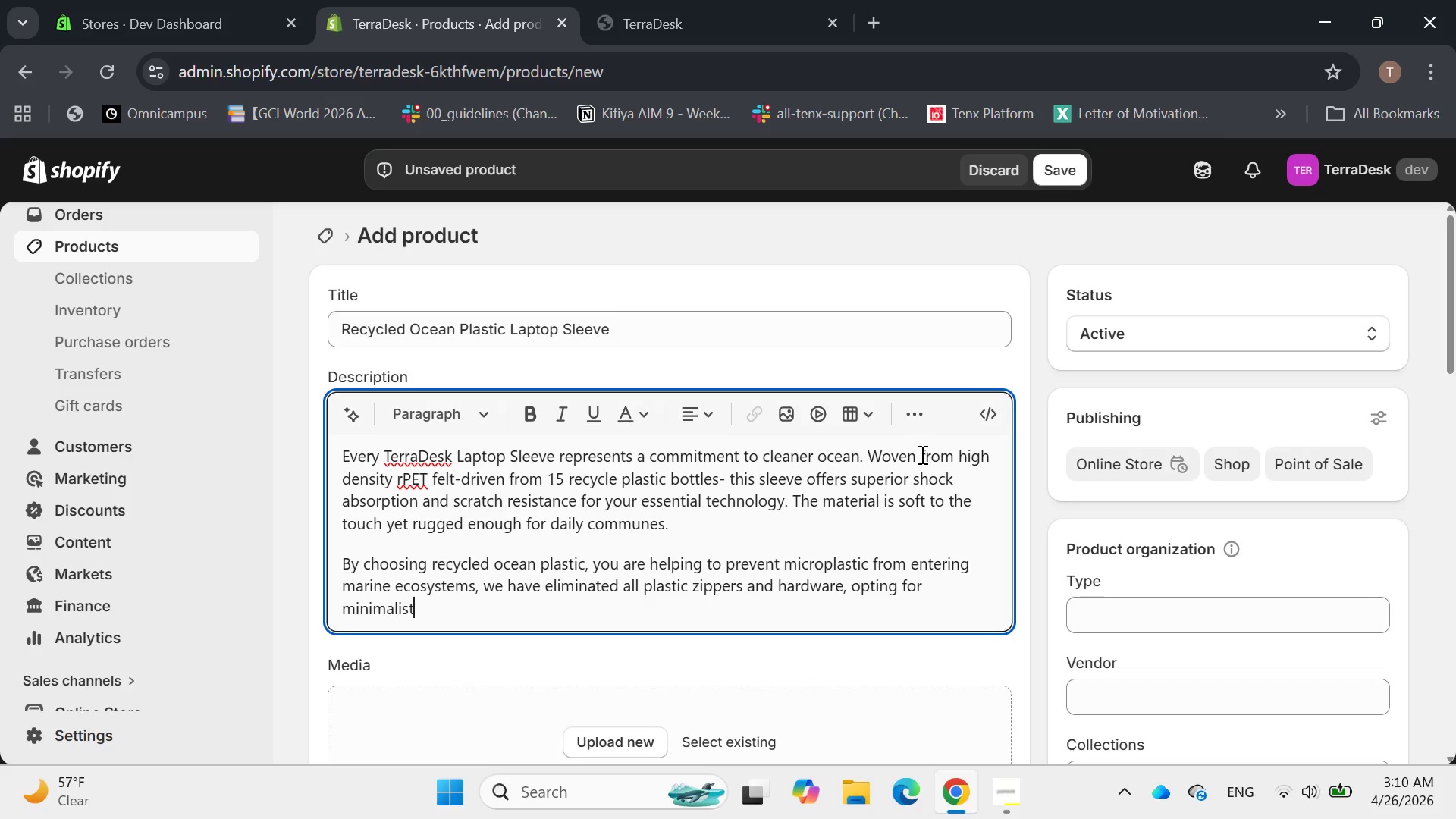 
wait(9.56)
 